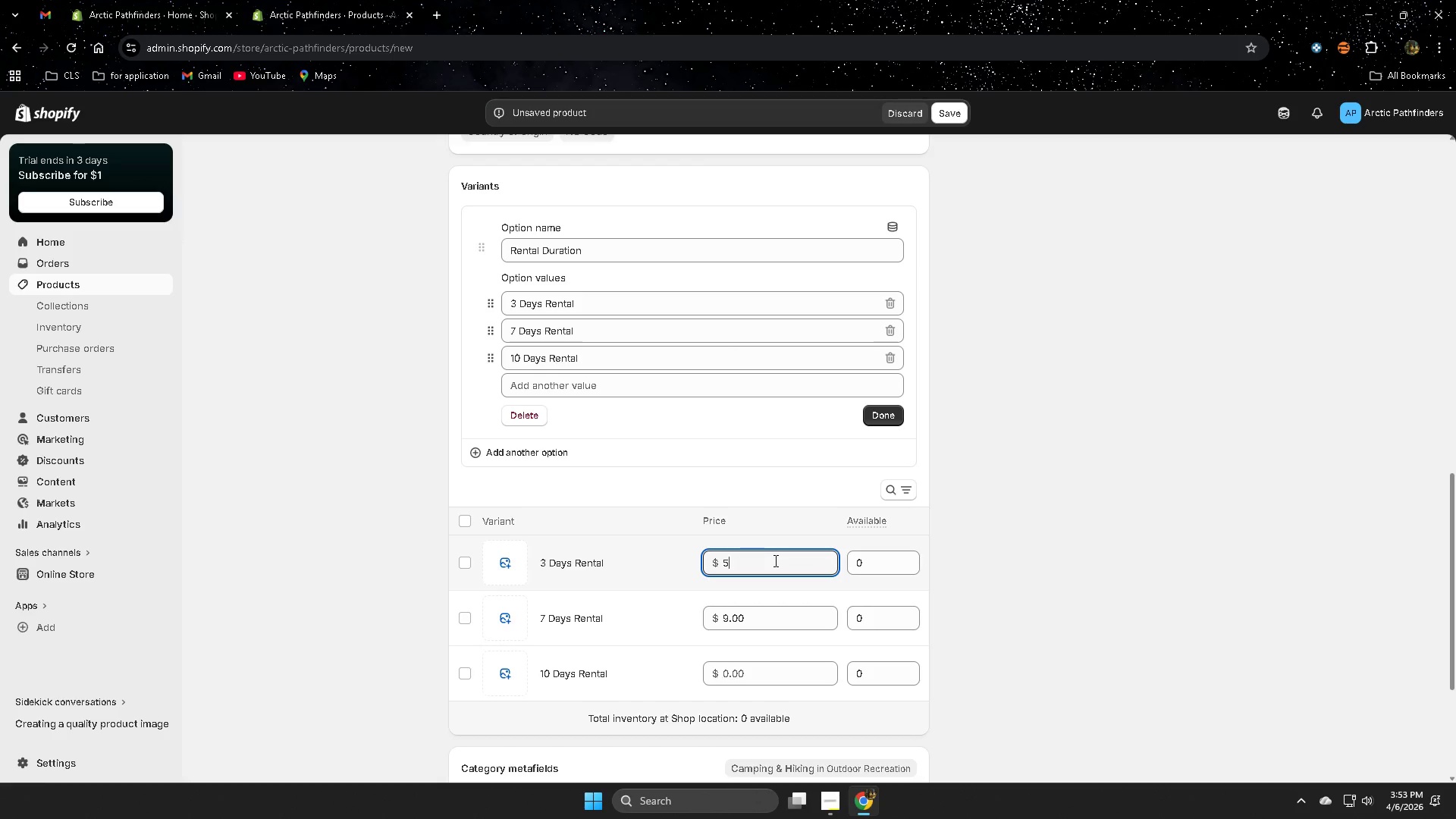 
key(Numpad0)
 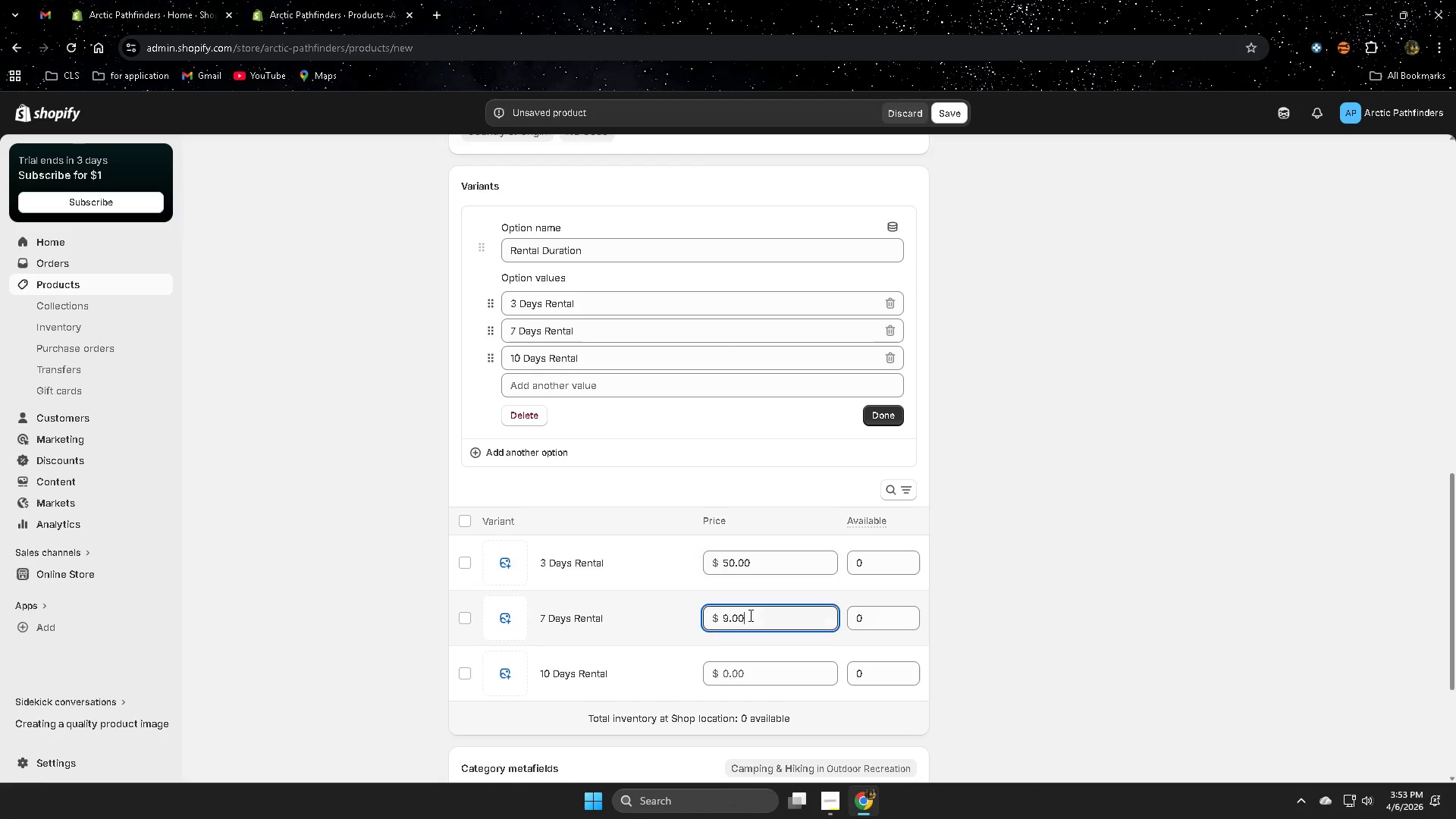 
double_click([749, 615])
 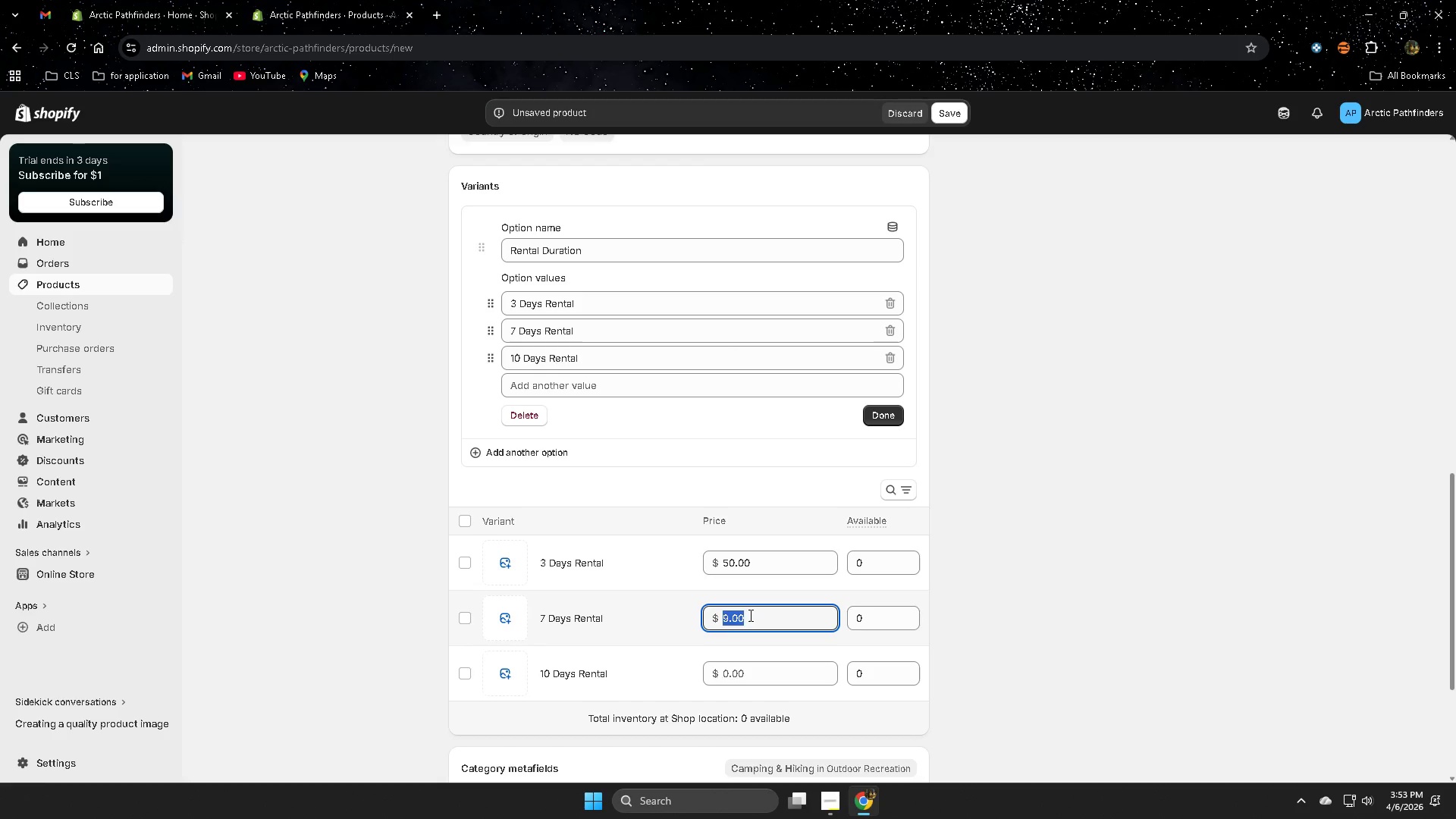 
key(Numpad7)
 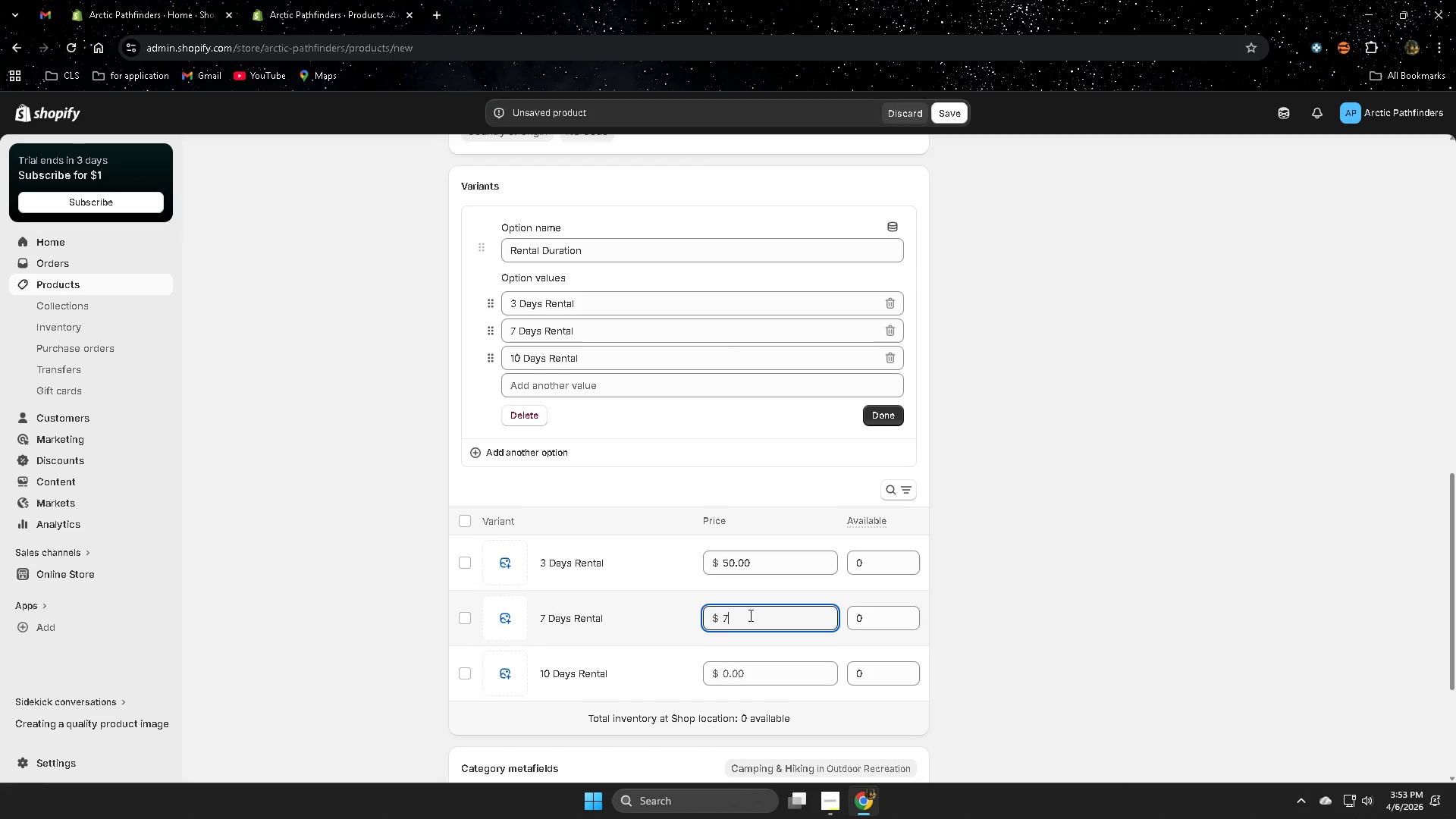 
key(Numpad5)
 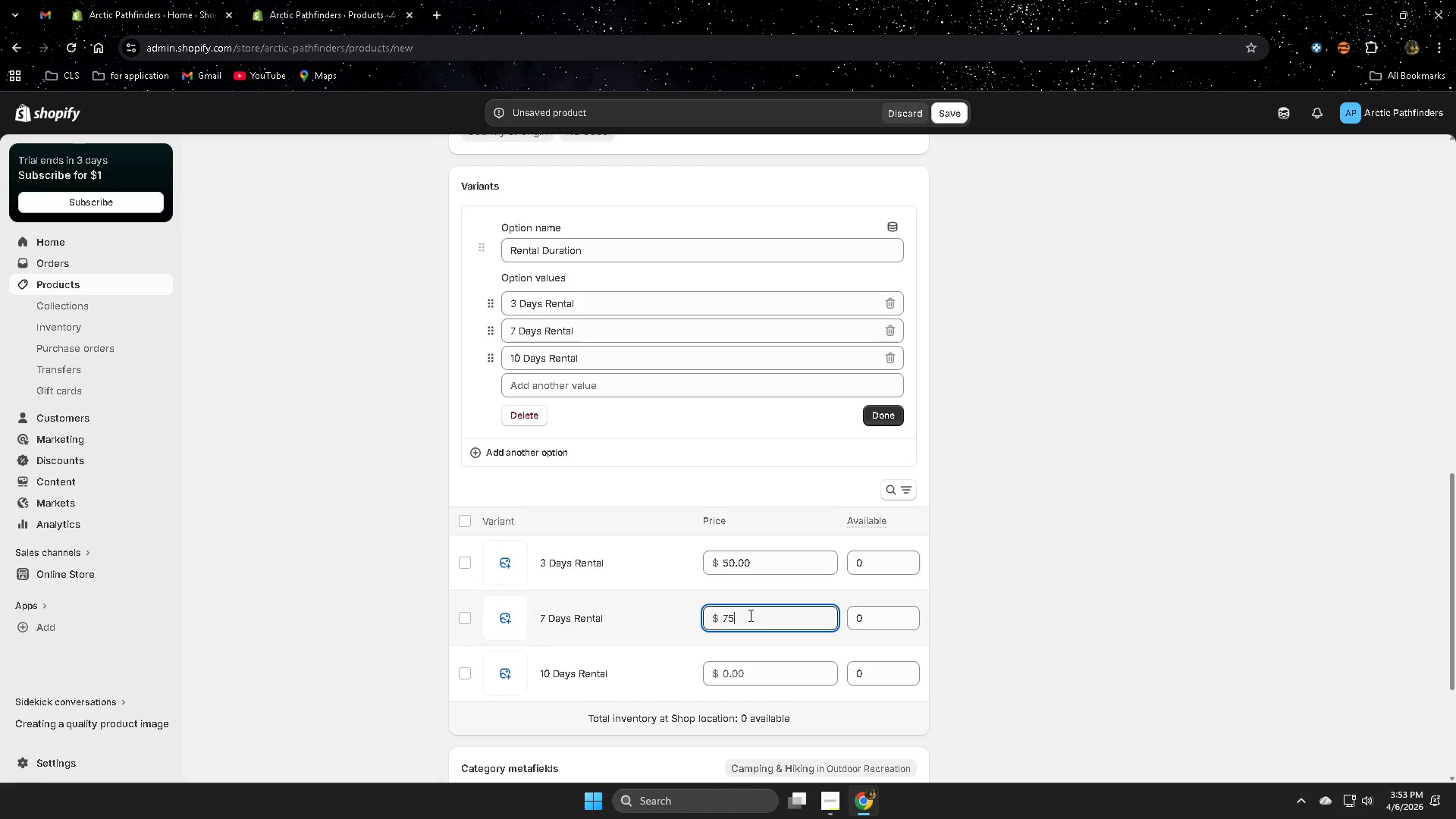 
key(Numpad0)
 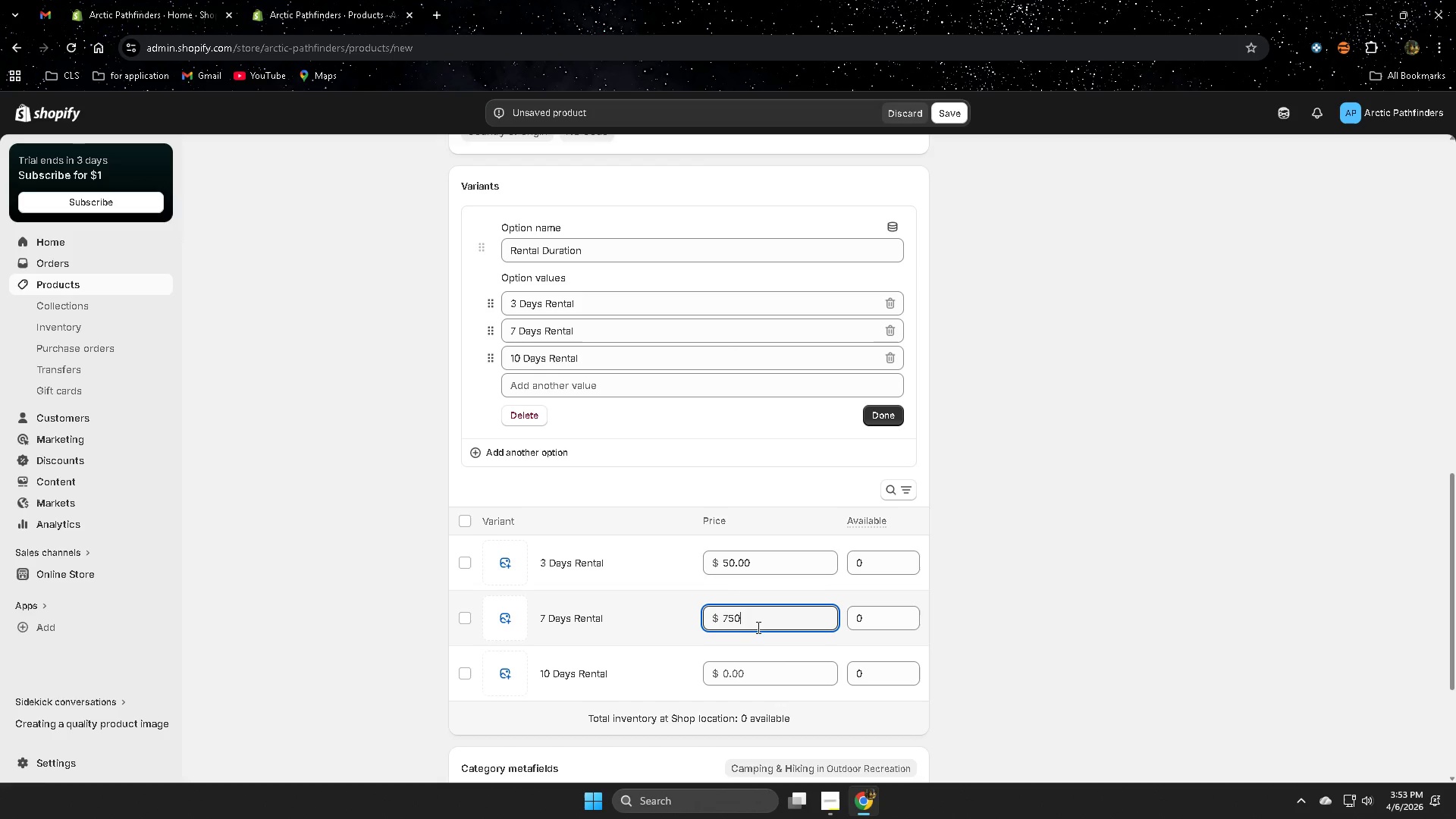 
key(Backspace)
 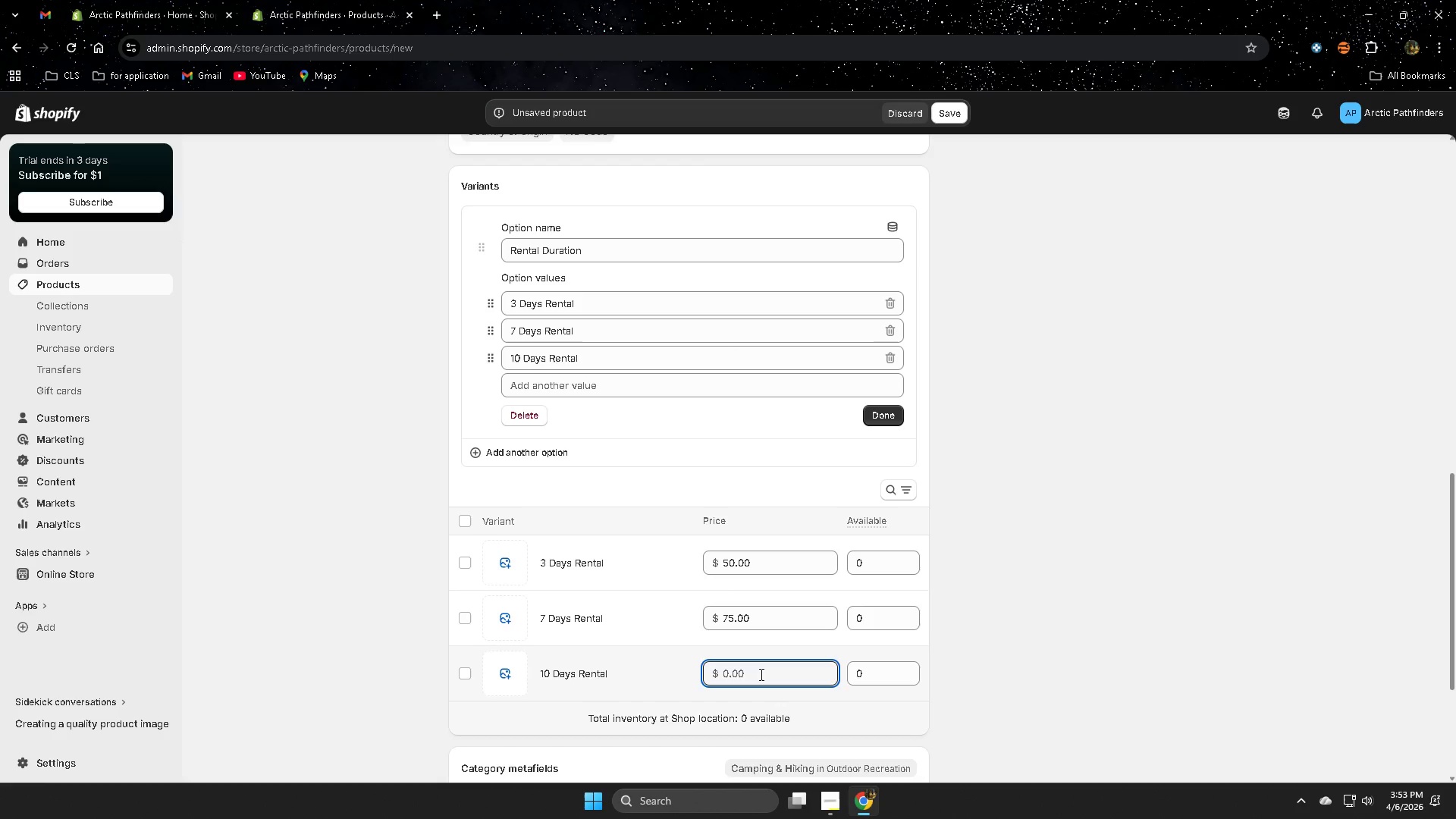 
key(Numpad1)
 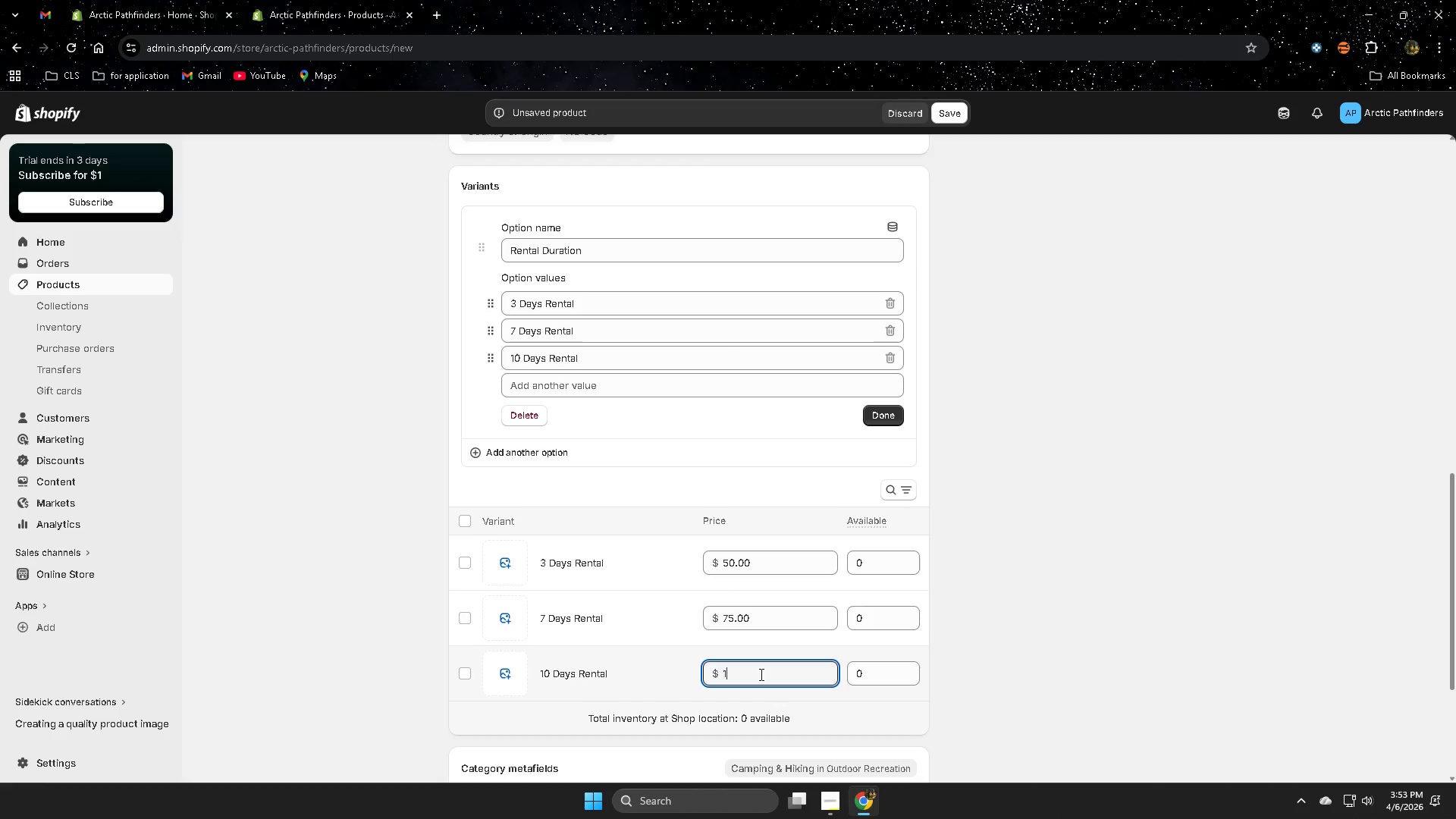 
key(Numpad0)
 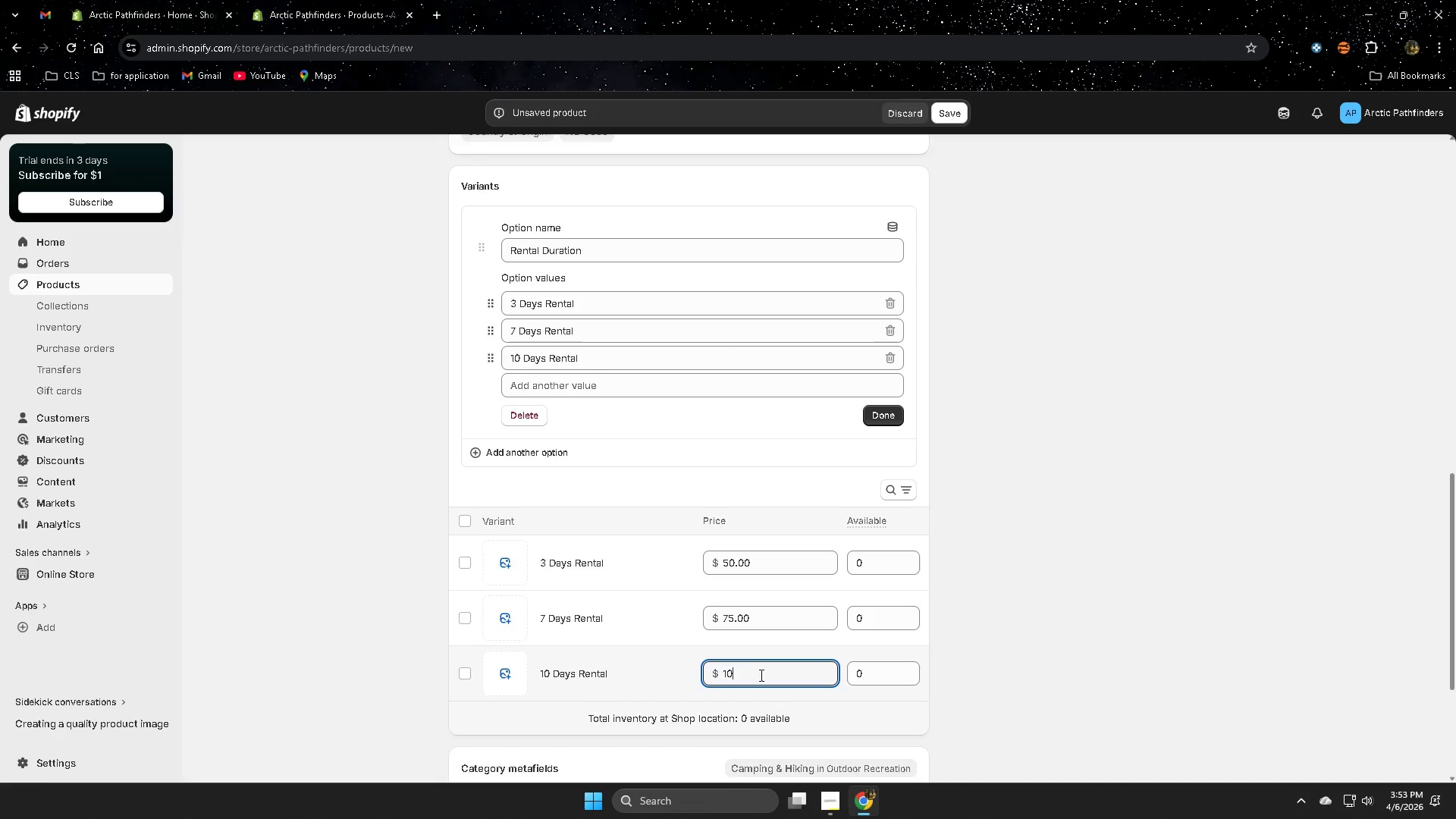 
key(Numpad0)
 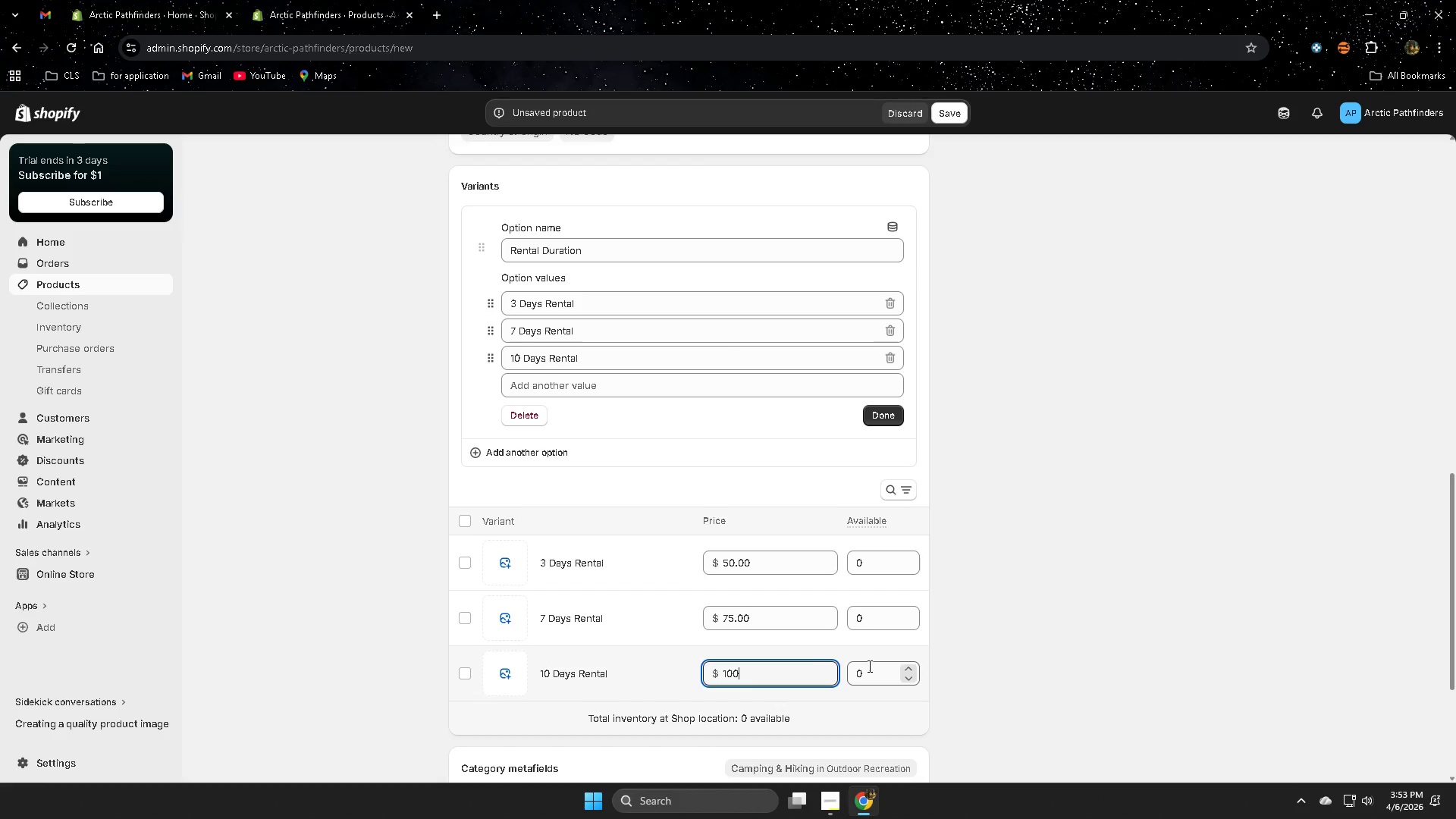 
left_click([767, 678])
 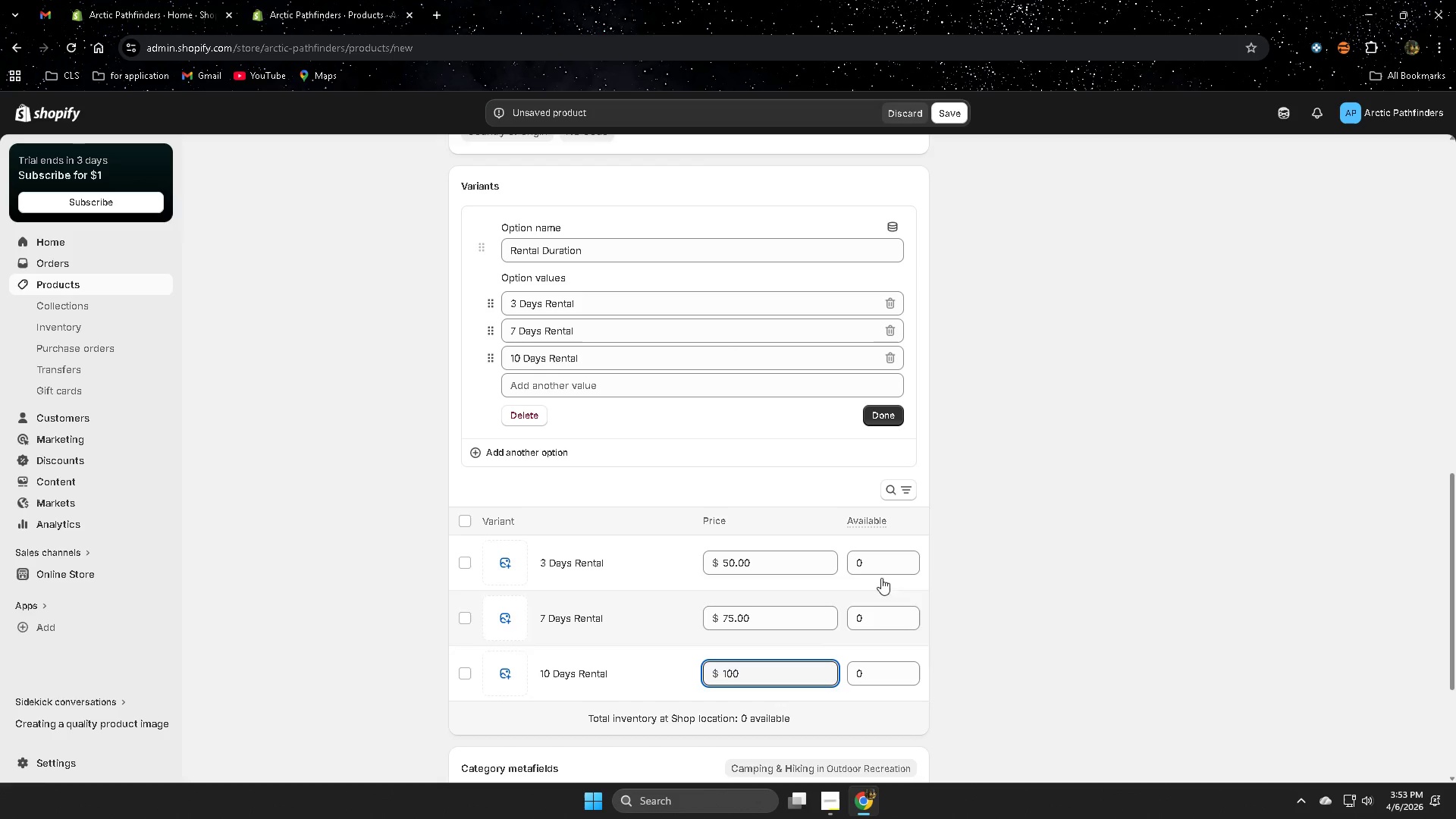 
left_click([882, 559])
 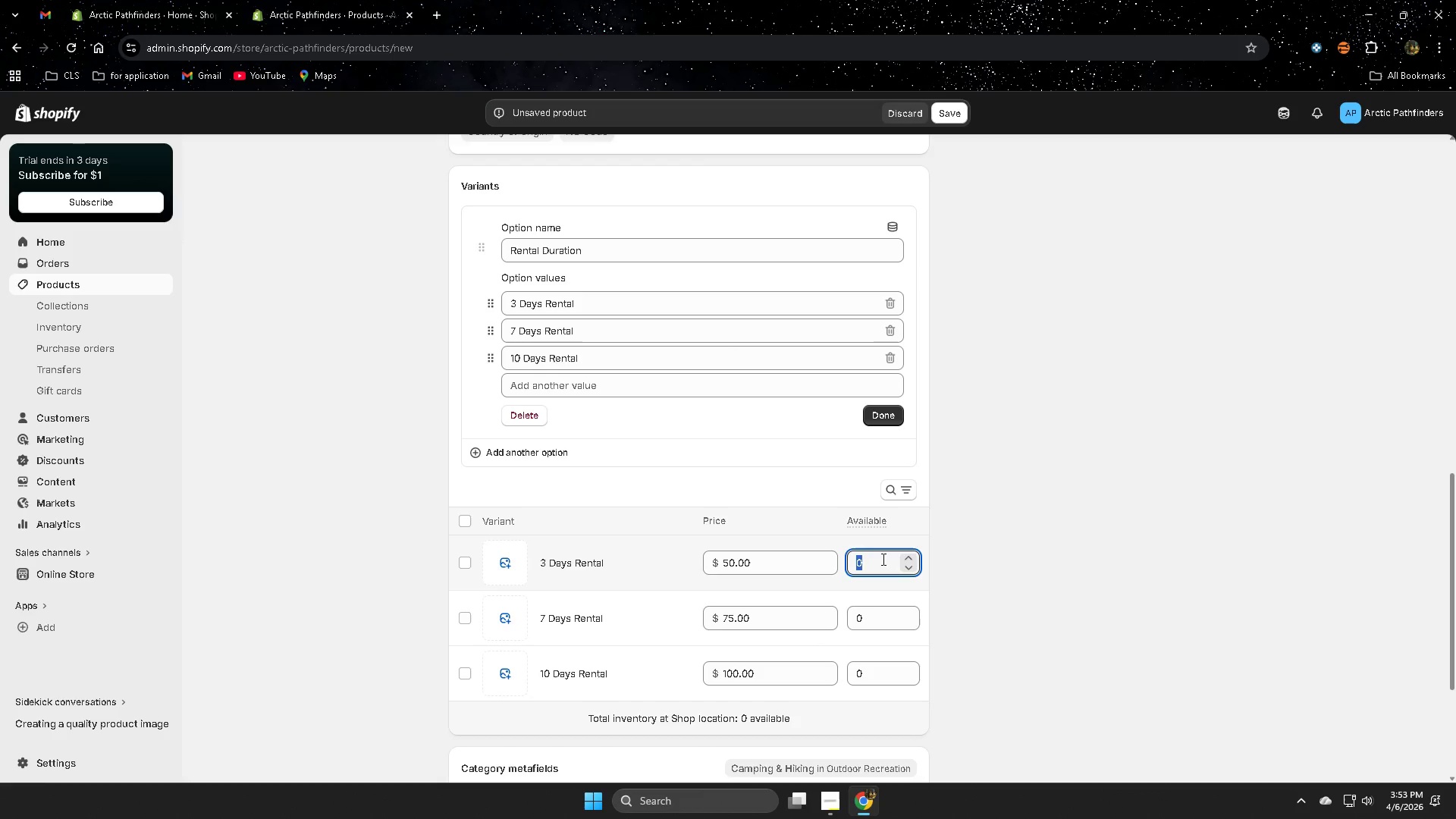 
key(Numpad1)
 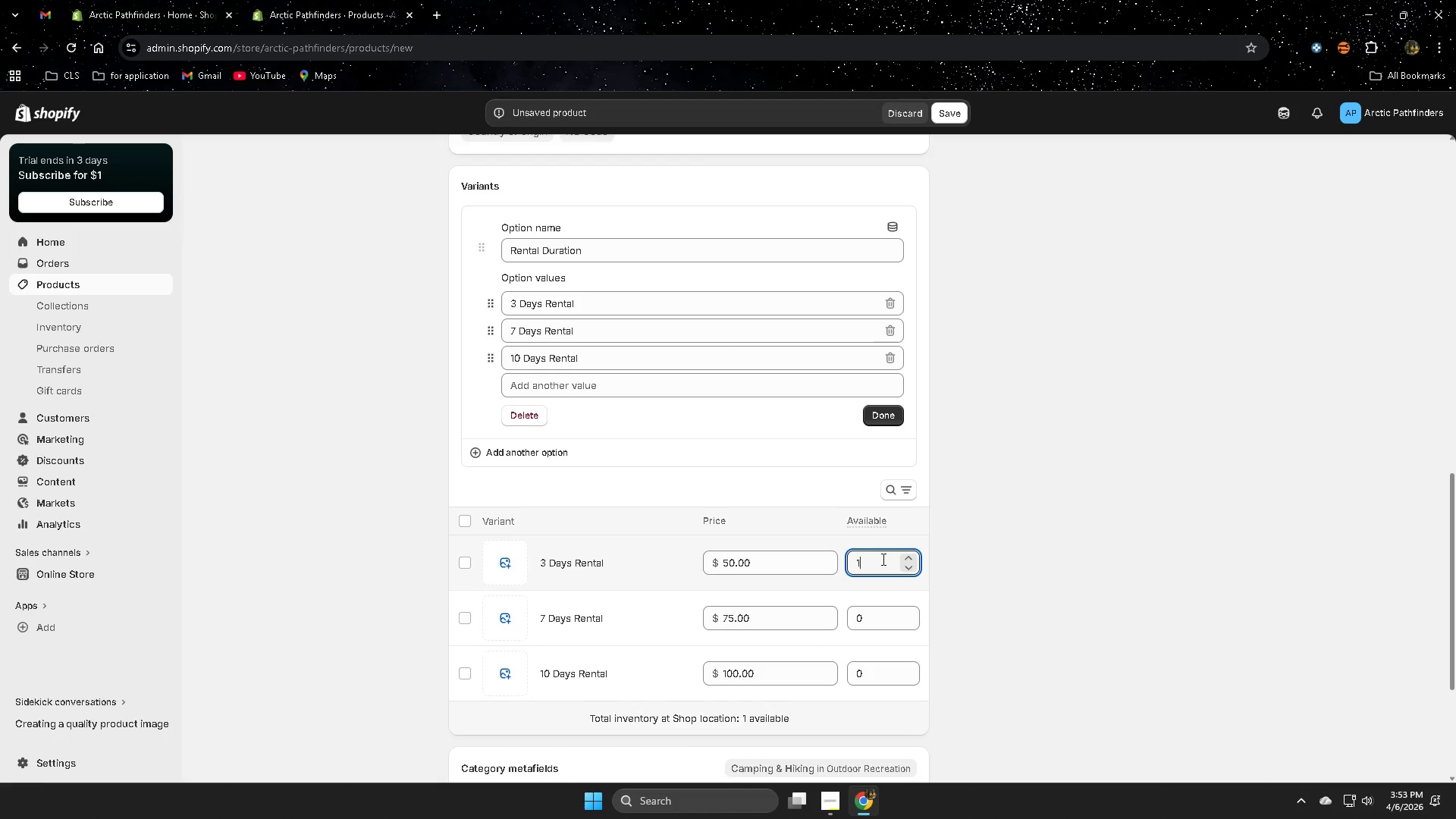 
key(Numpad2)
 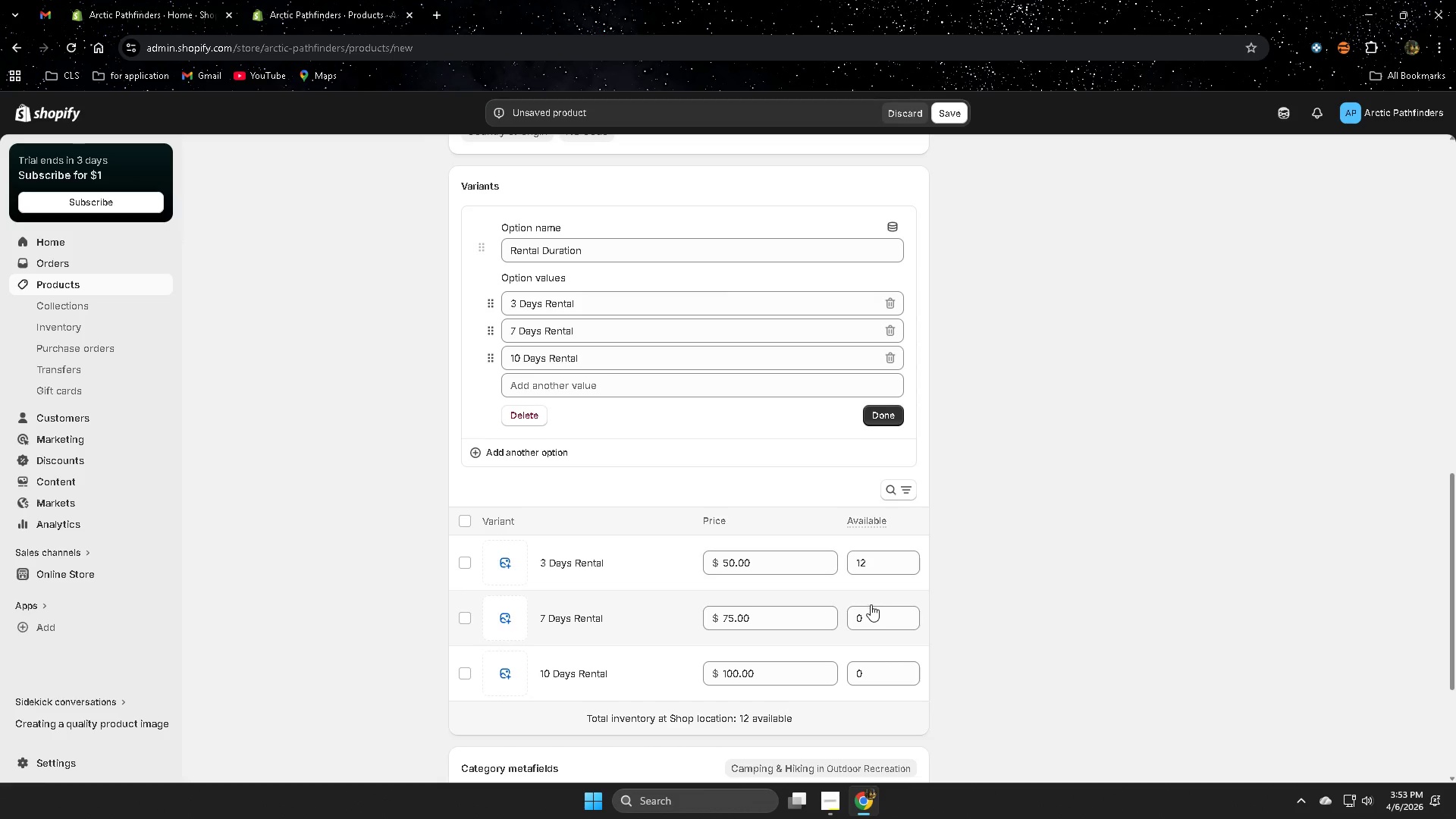 
double_click([870, 612])
 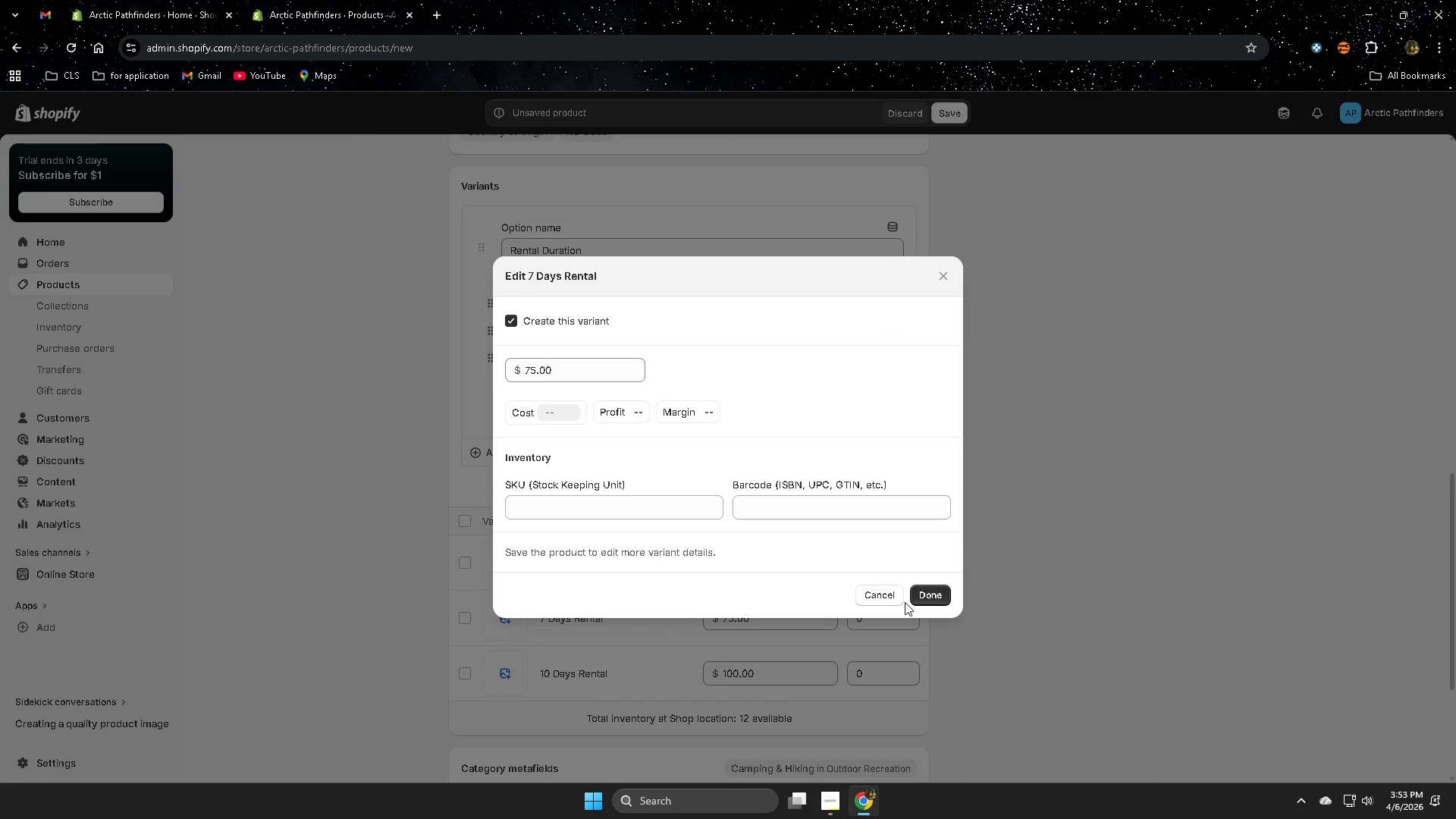 
left_click([880, 597])
 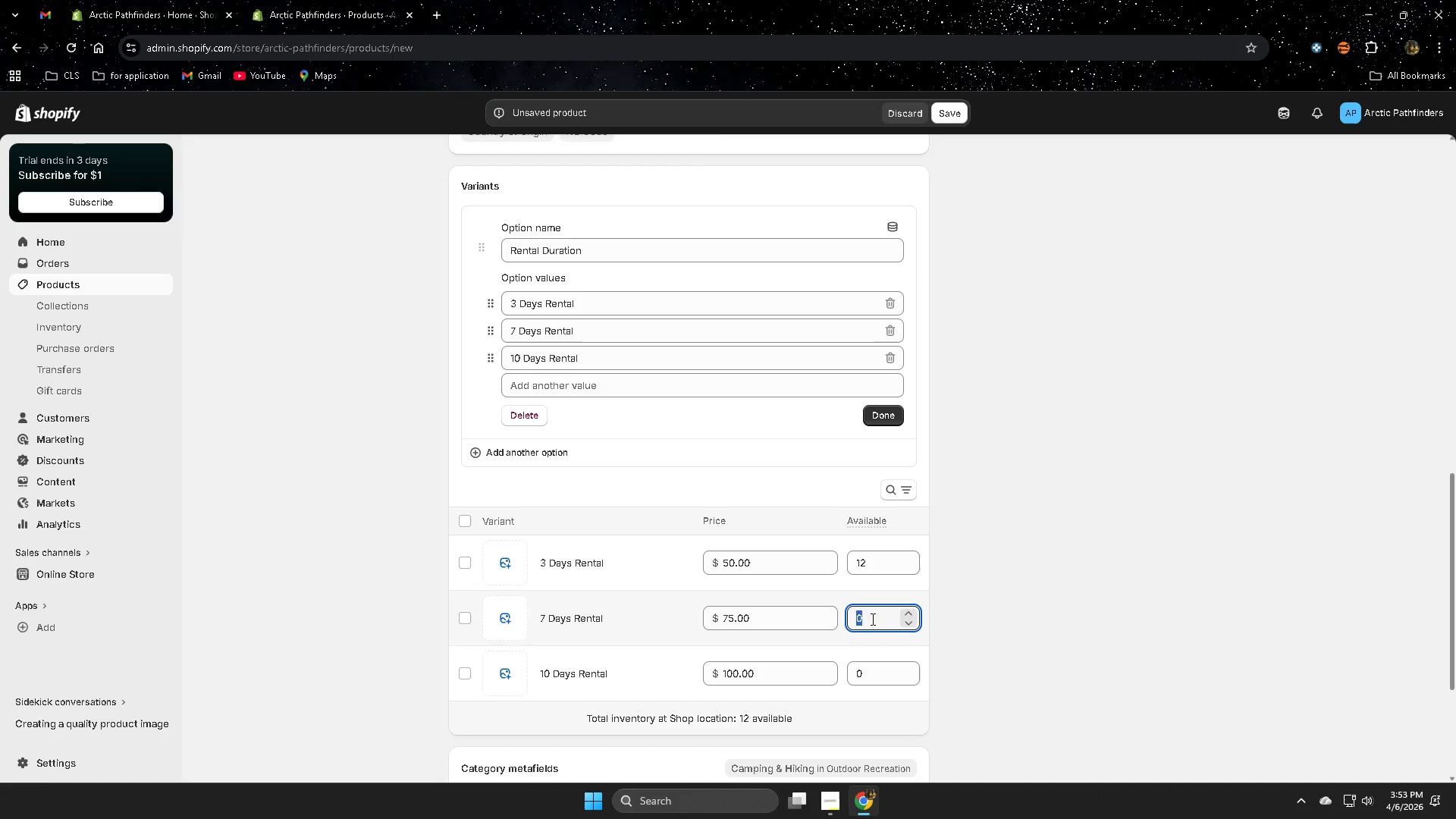 
key(Numpad1)
 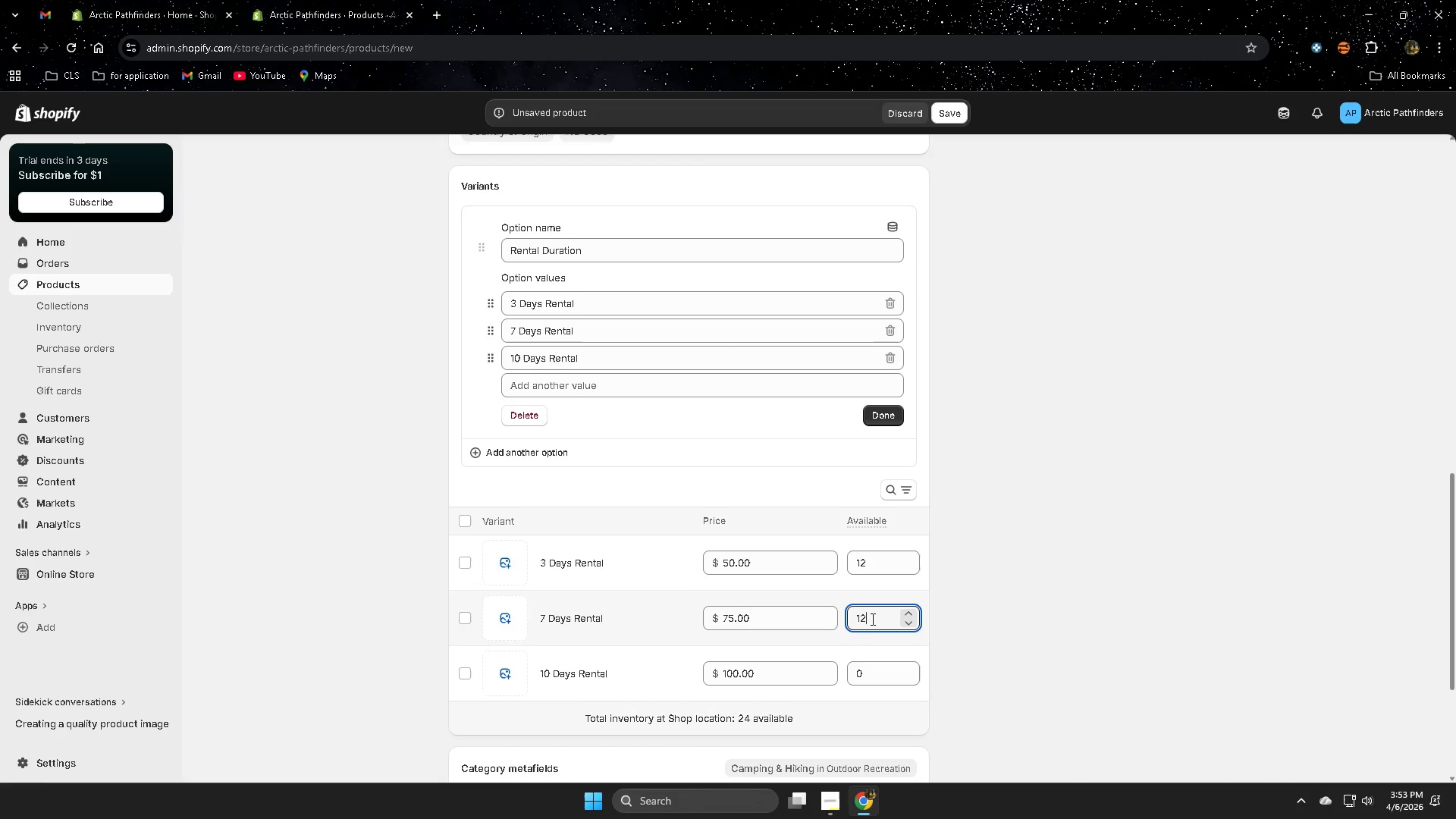 
key(Numpad2)
 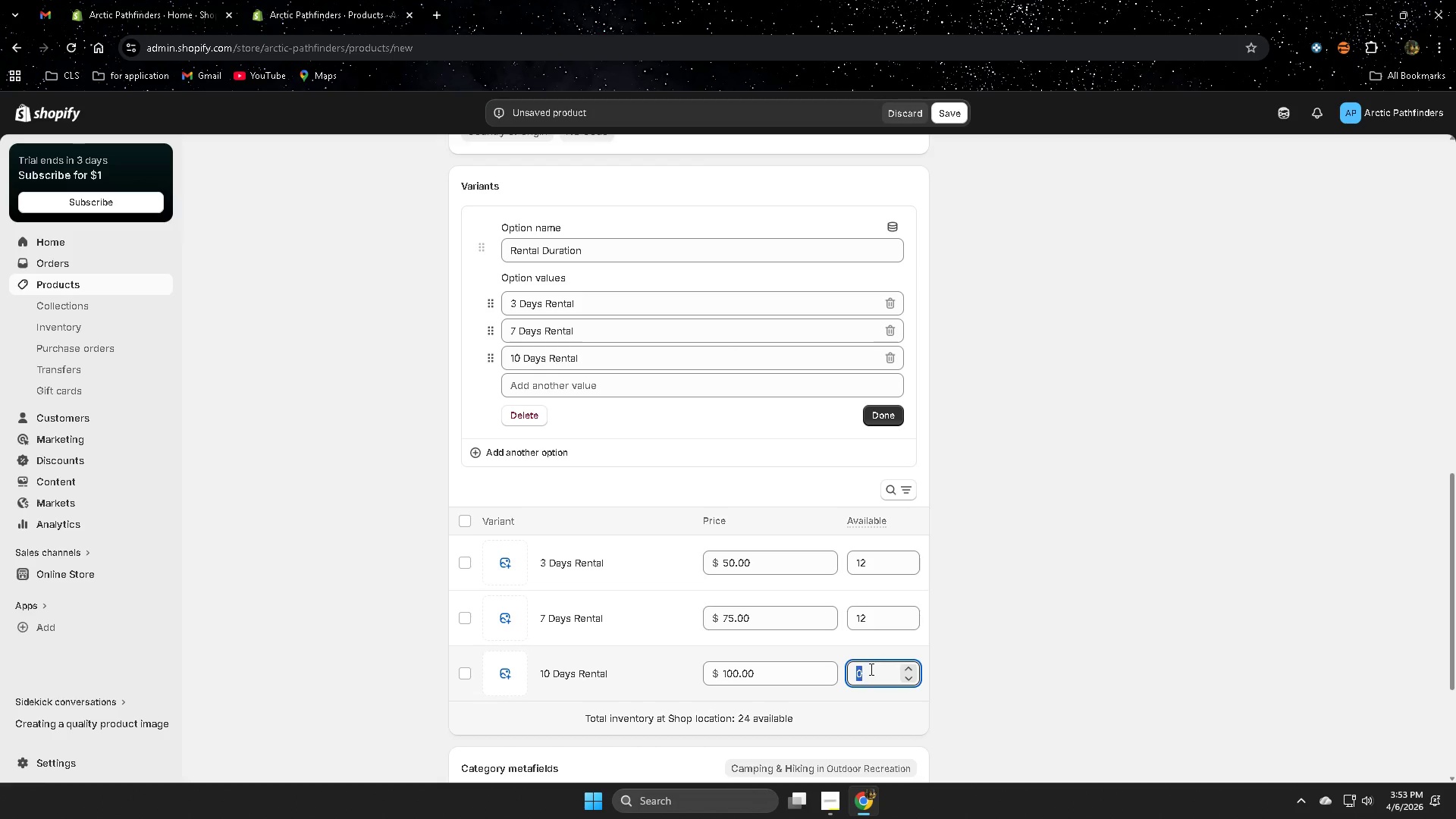 
key(Numpad1)
 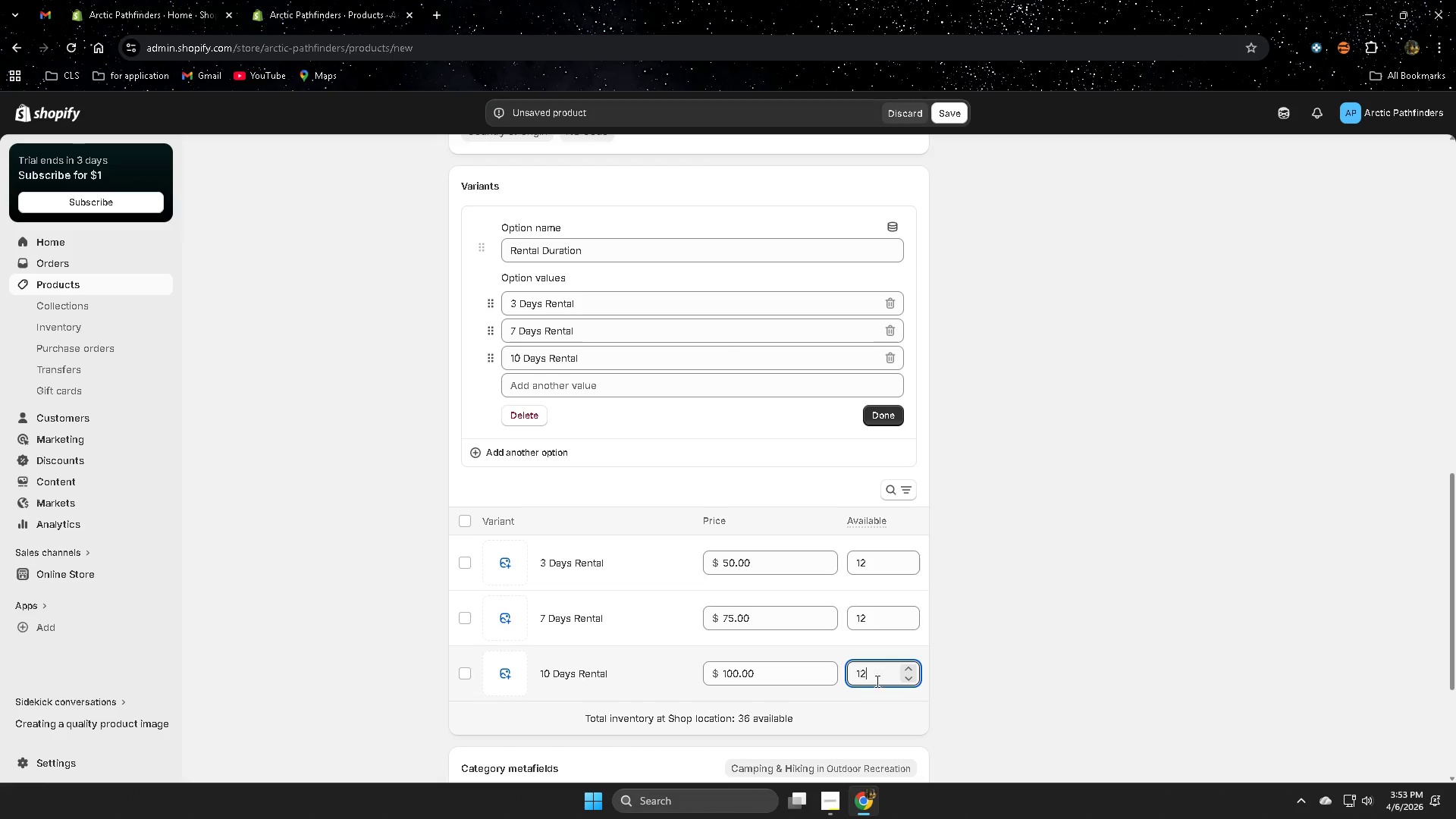 
key(Numpad2)
 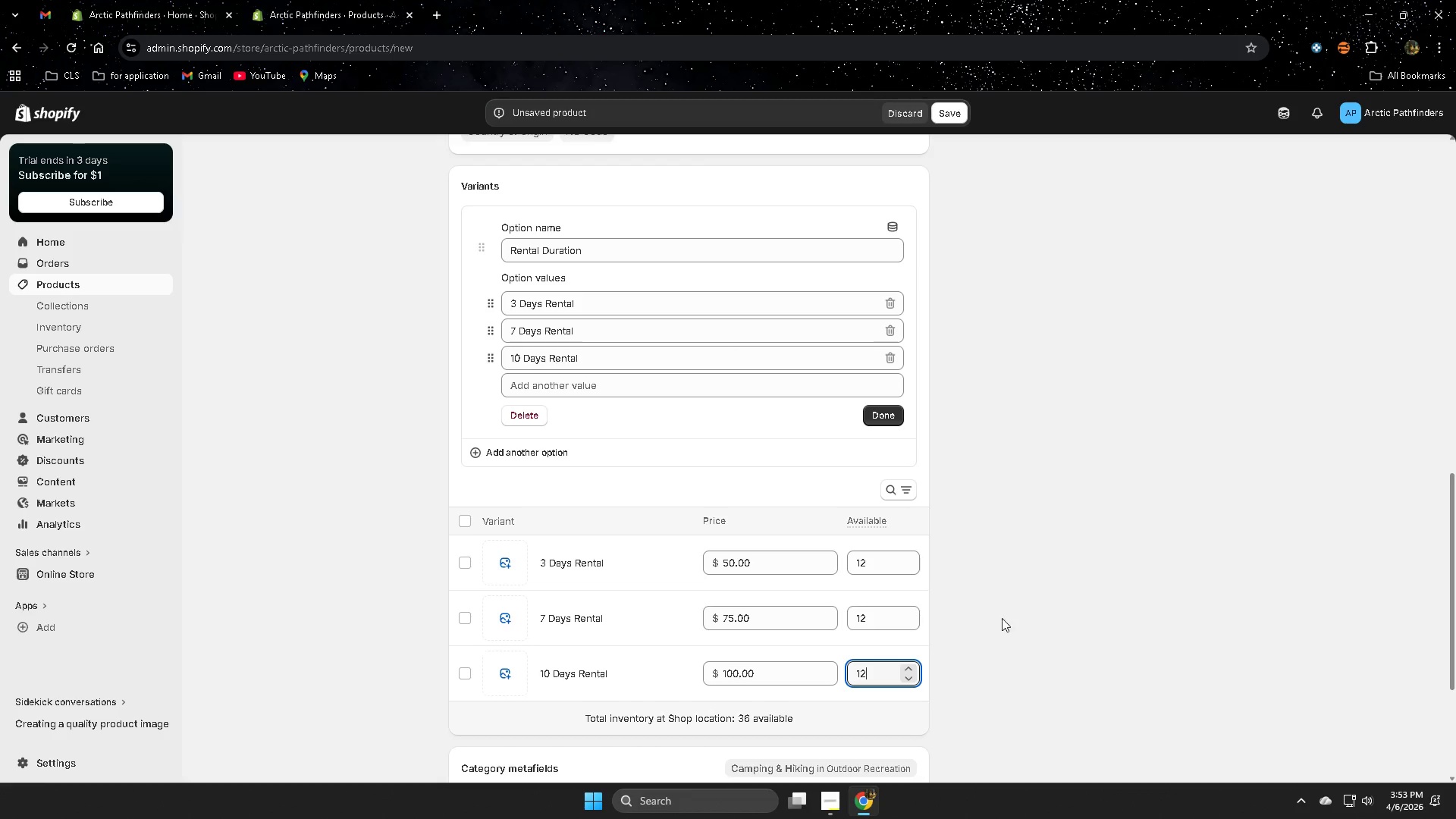 
scroll: coordinate [1002, 595], scroll_direction: down, amount: 2.0
 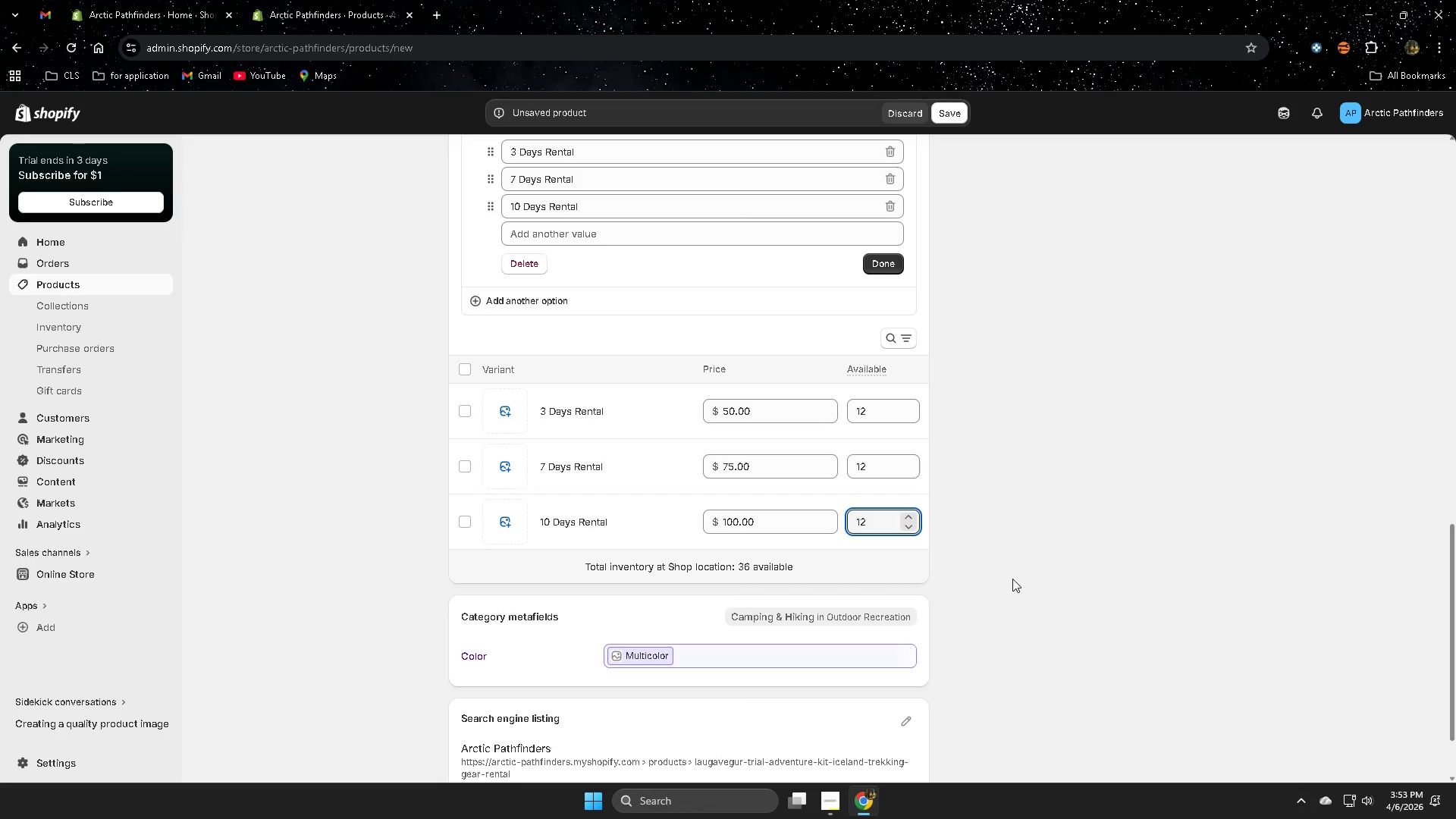 
scroll: coordinate [1012, 579], scroll_direction: up, amount: 2.0
 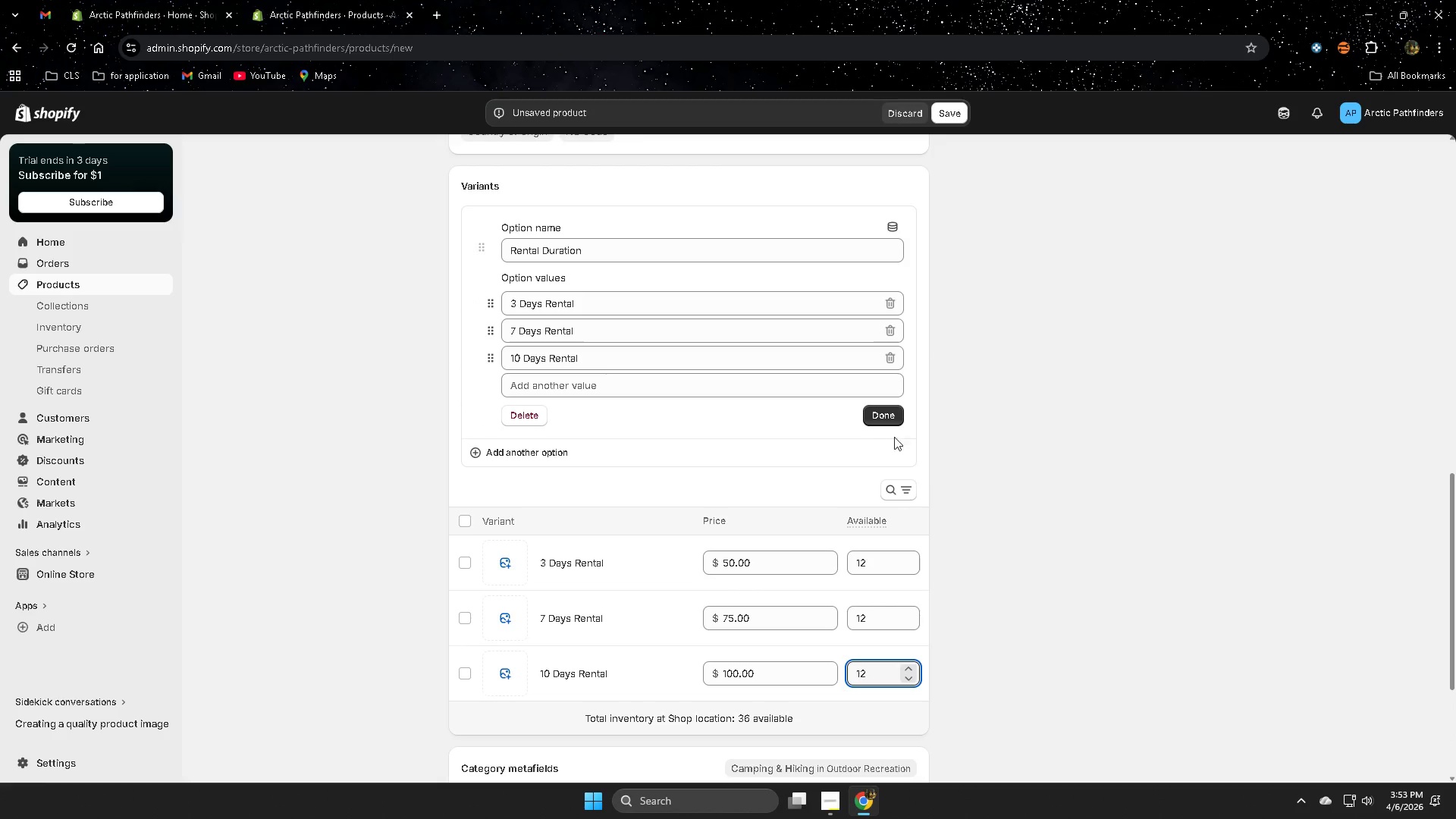 
left_click([890, 415])
 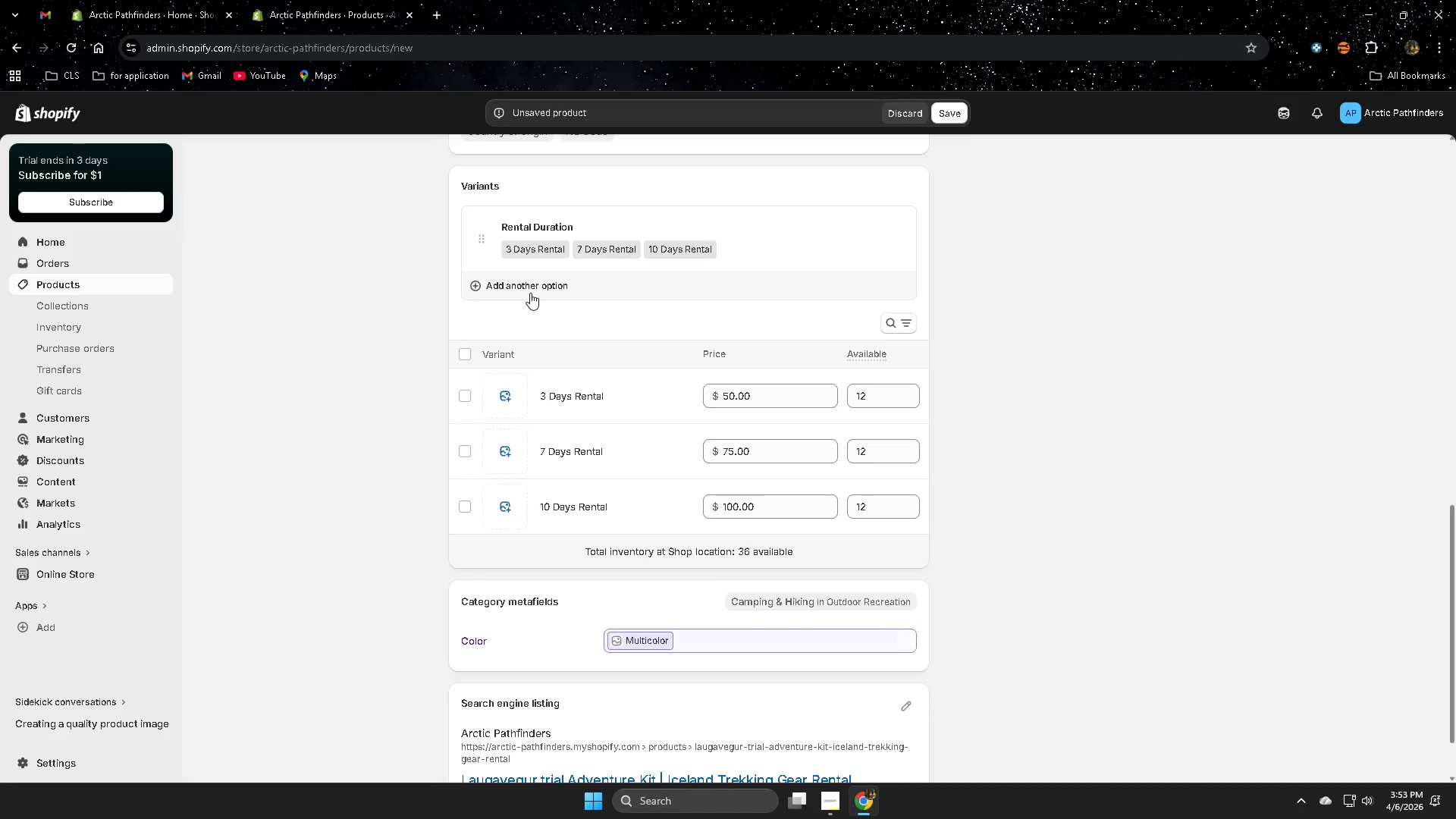 
left_click([530, 291])
 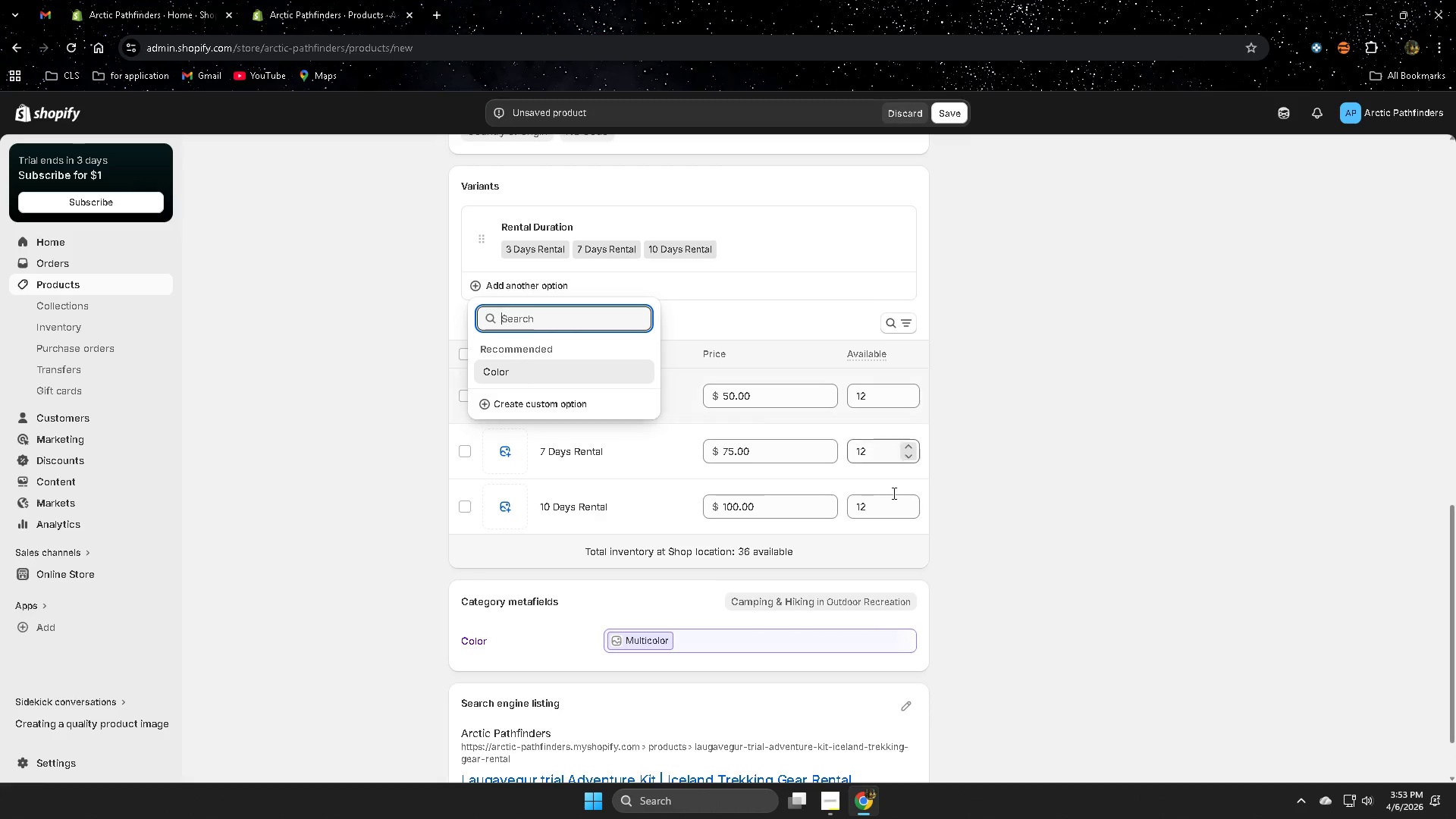 
left_click([1072, 427])
 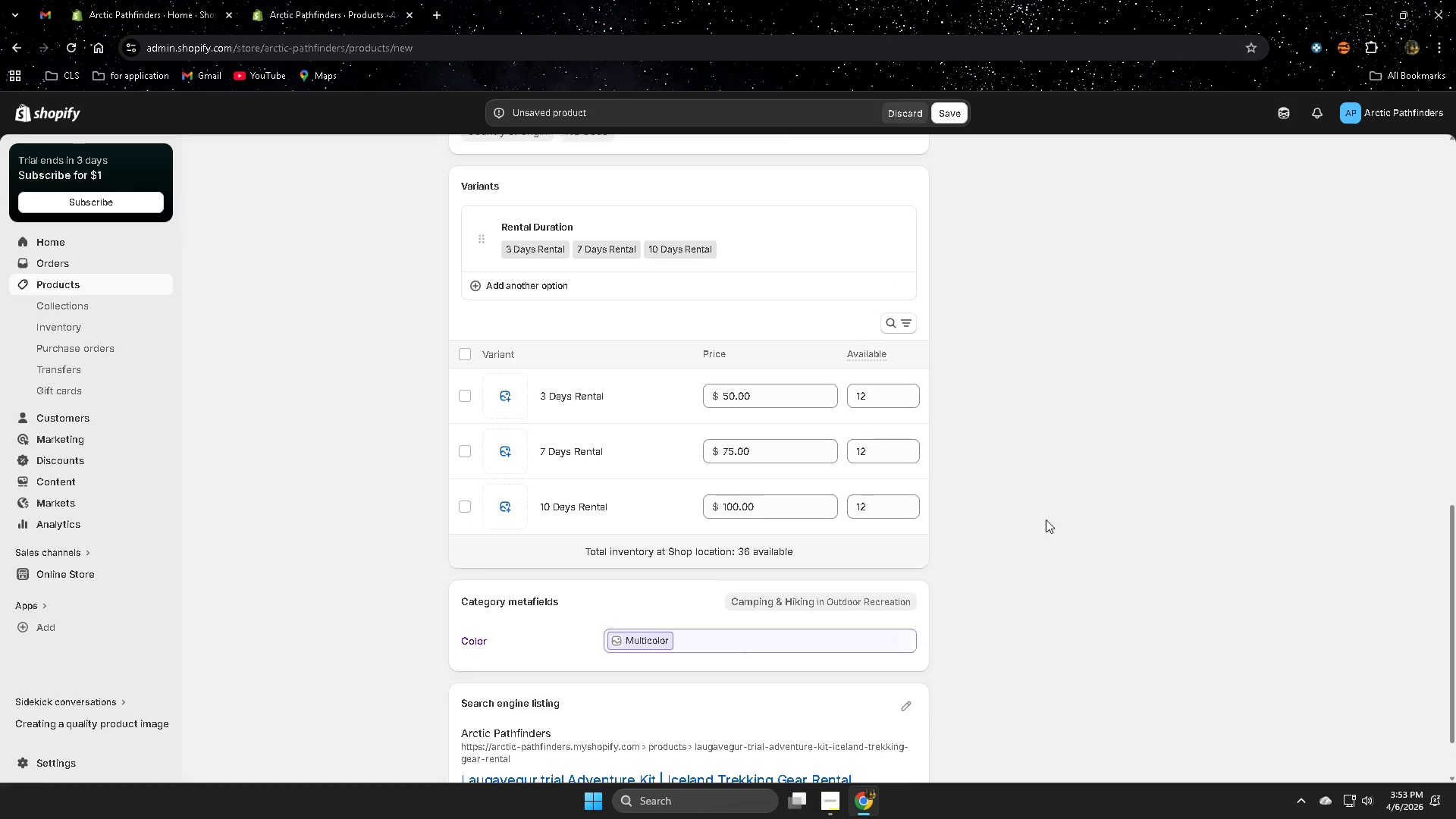 
scroll: coordinate [1038, 533], scroll_direction: up, amount: 2.0
 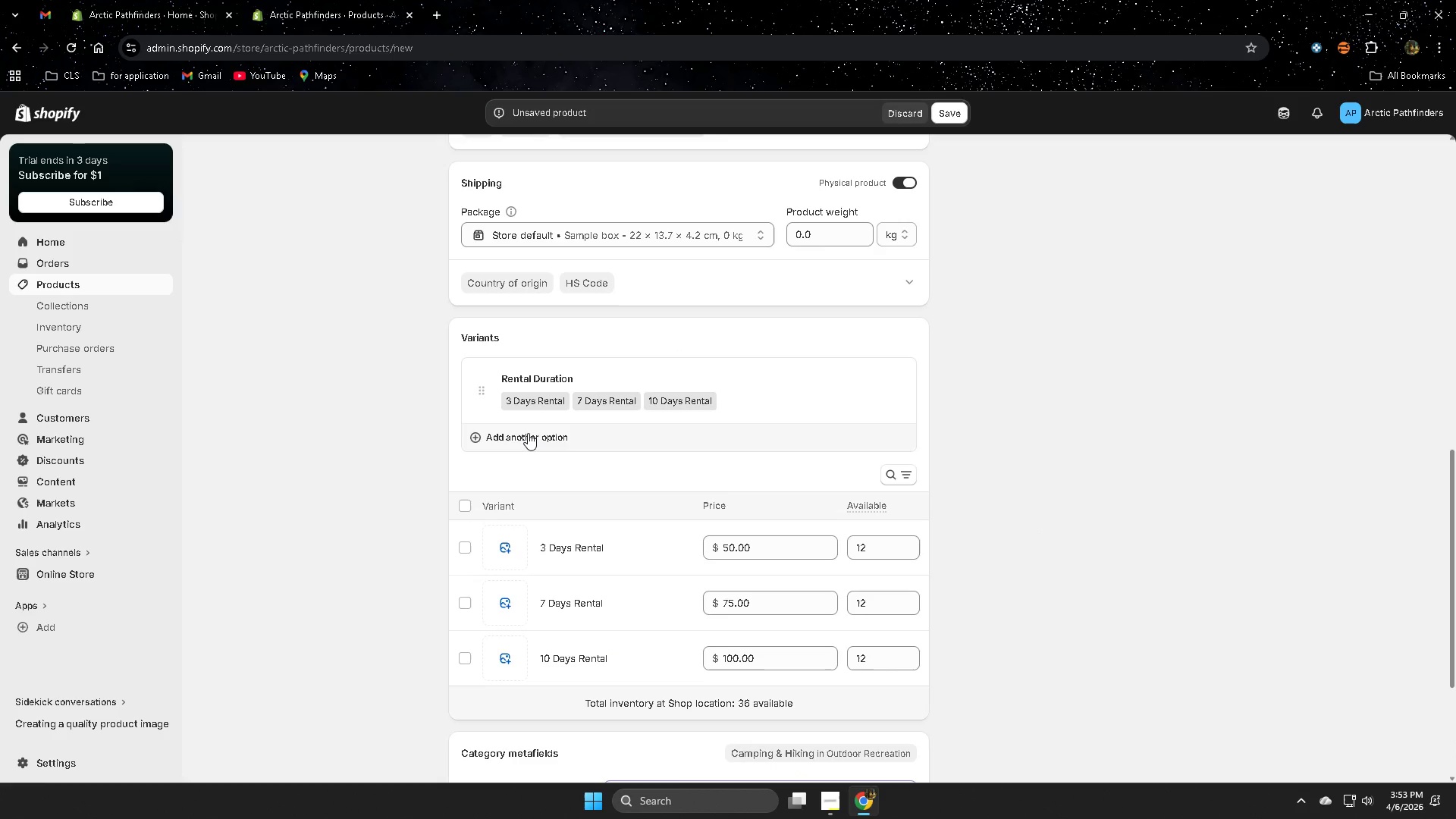 
left_click([528, 433])
 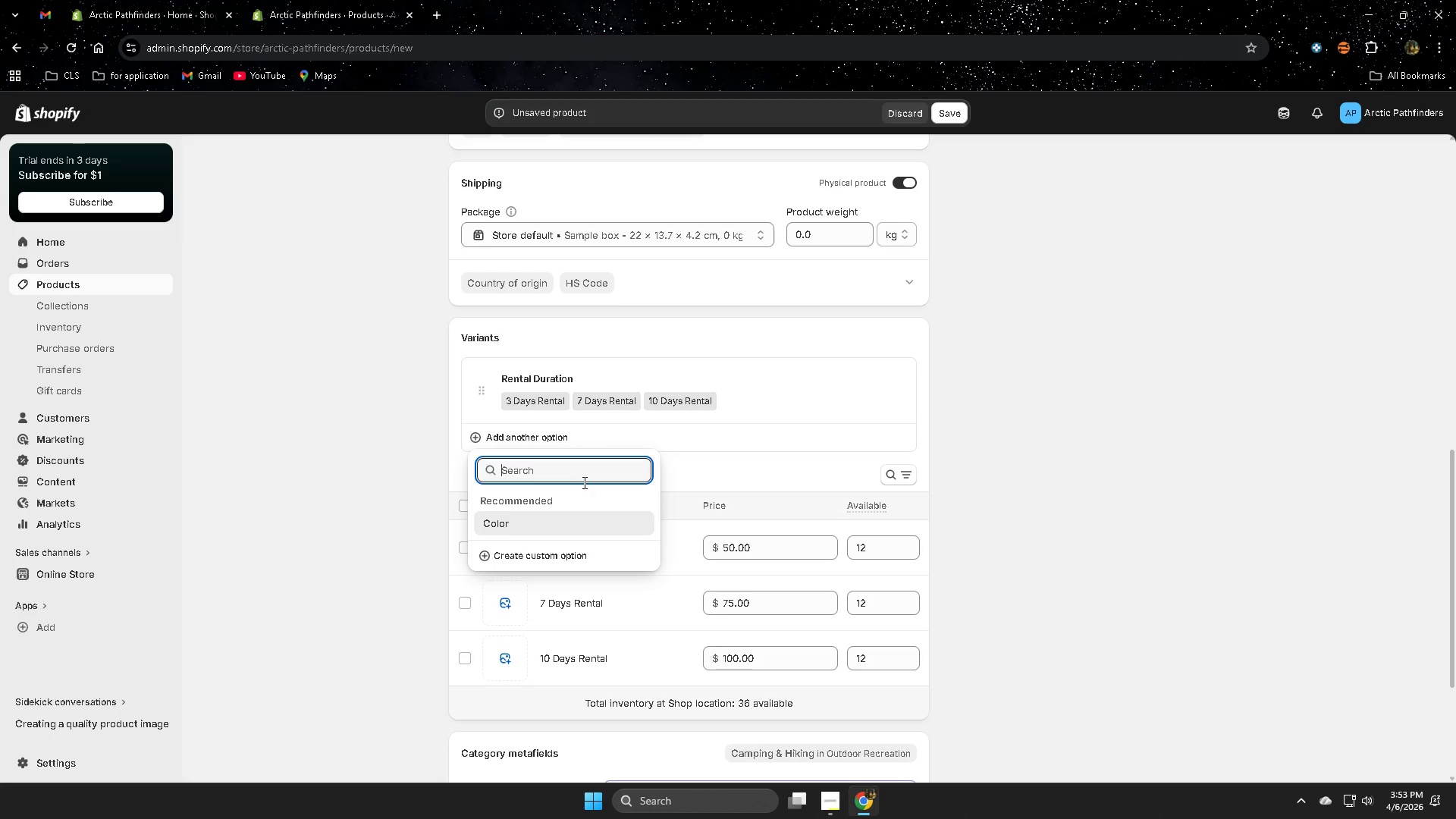 
left_click([545, 560])
 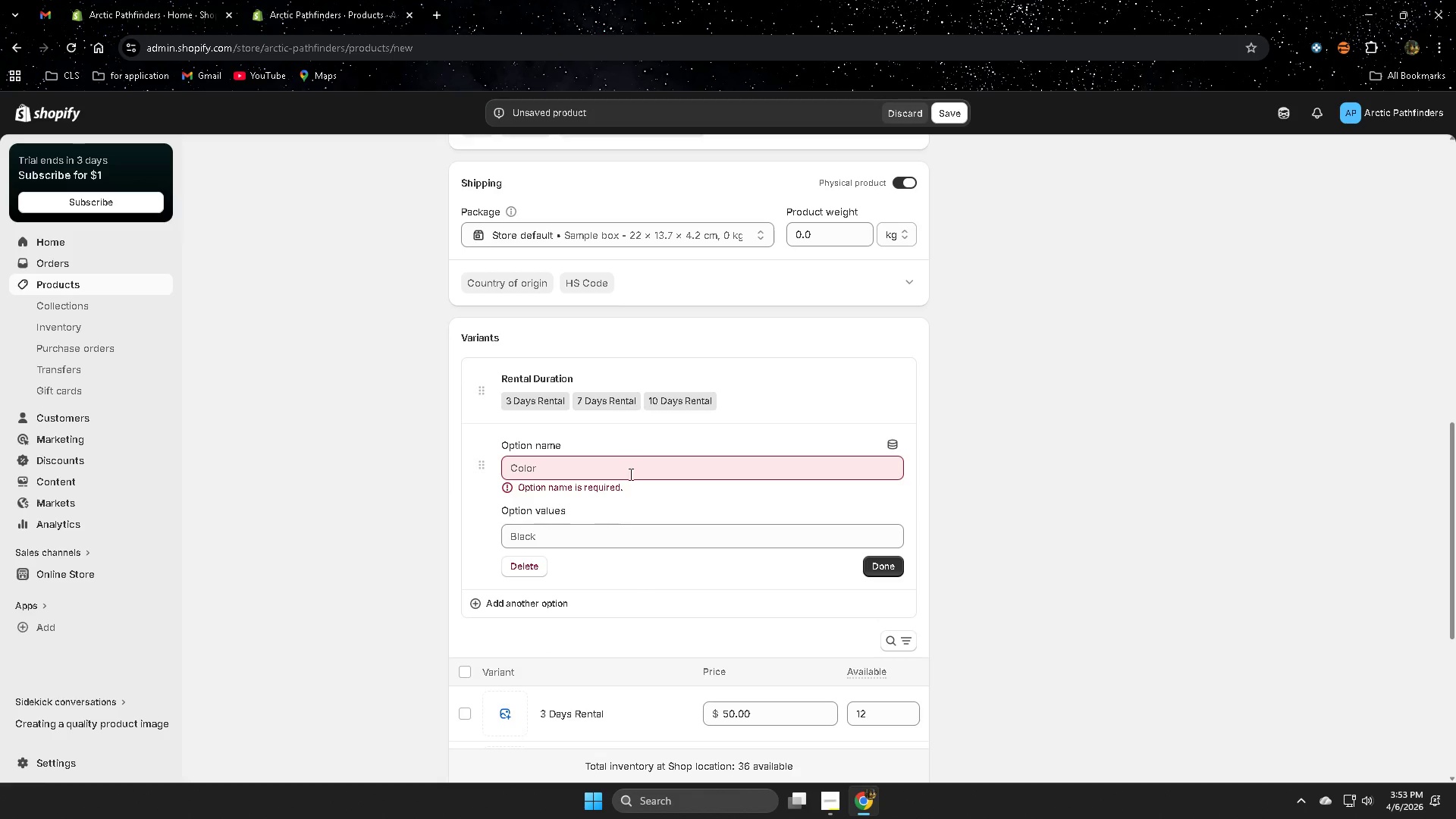 
left_click([614, 466])
 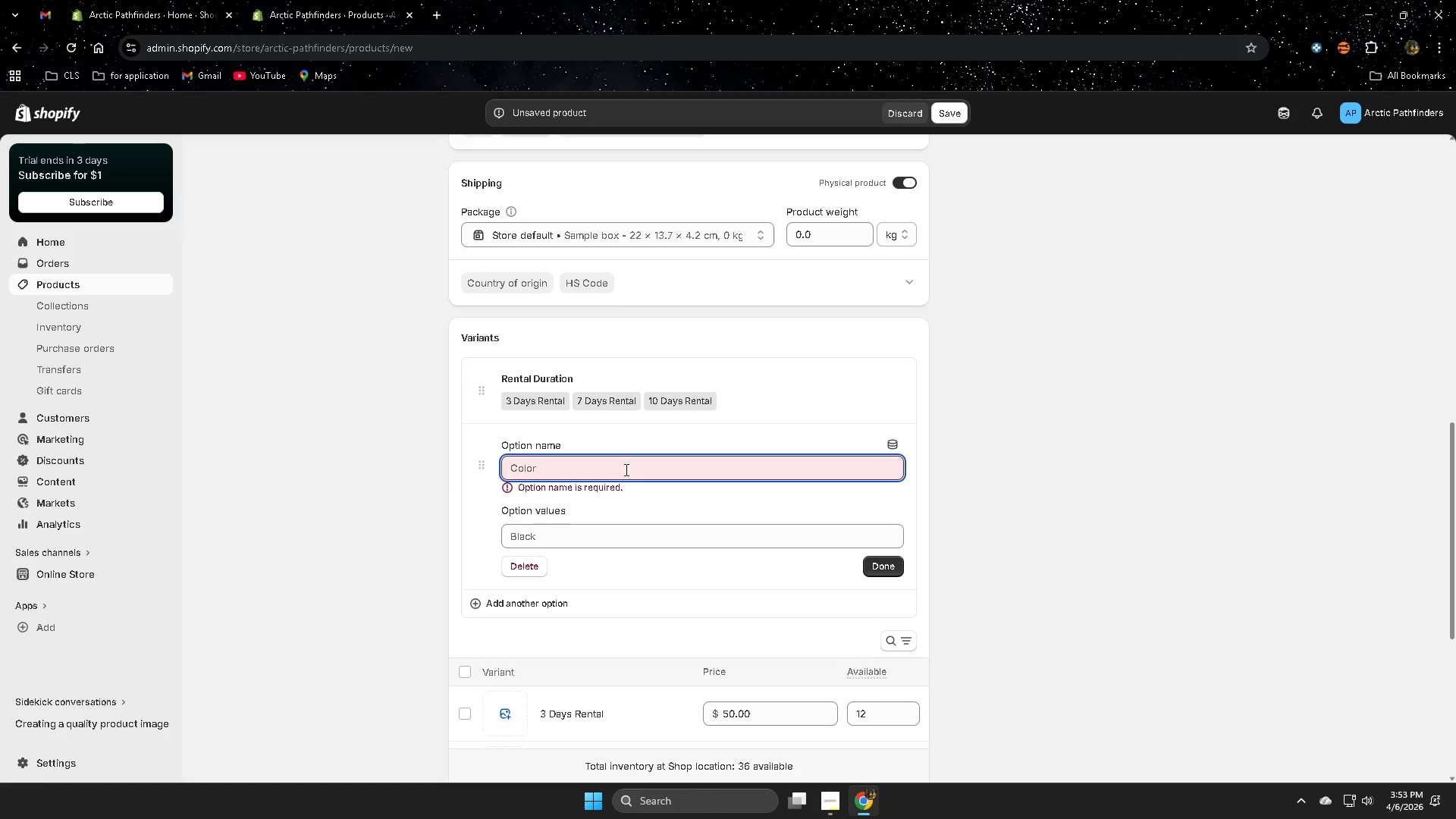 
type(Sizes)
key(Backspace)
 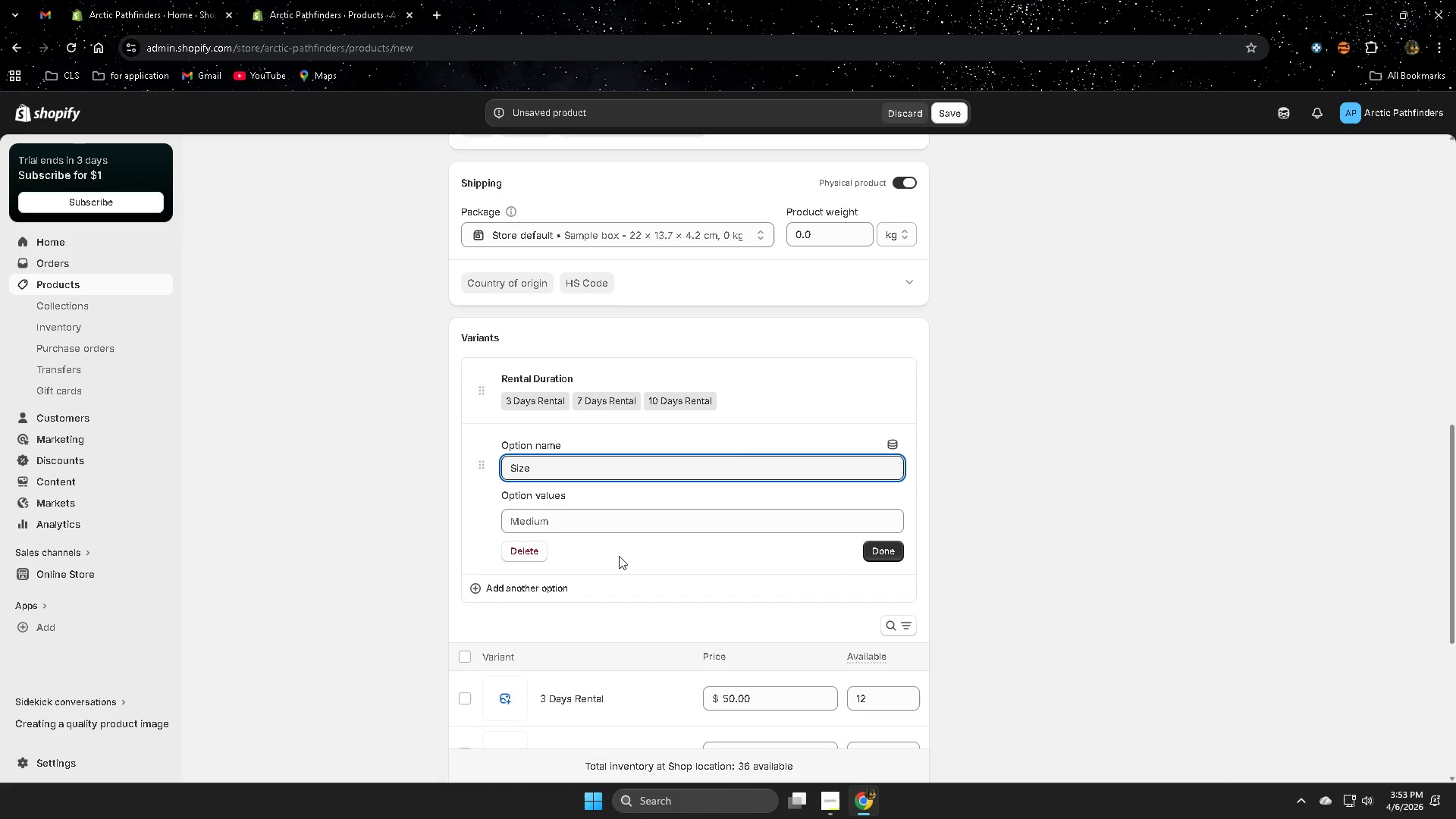 
left_click([564, 524])
 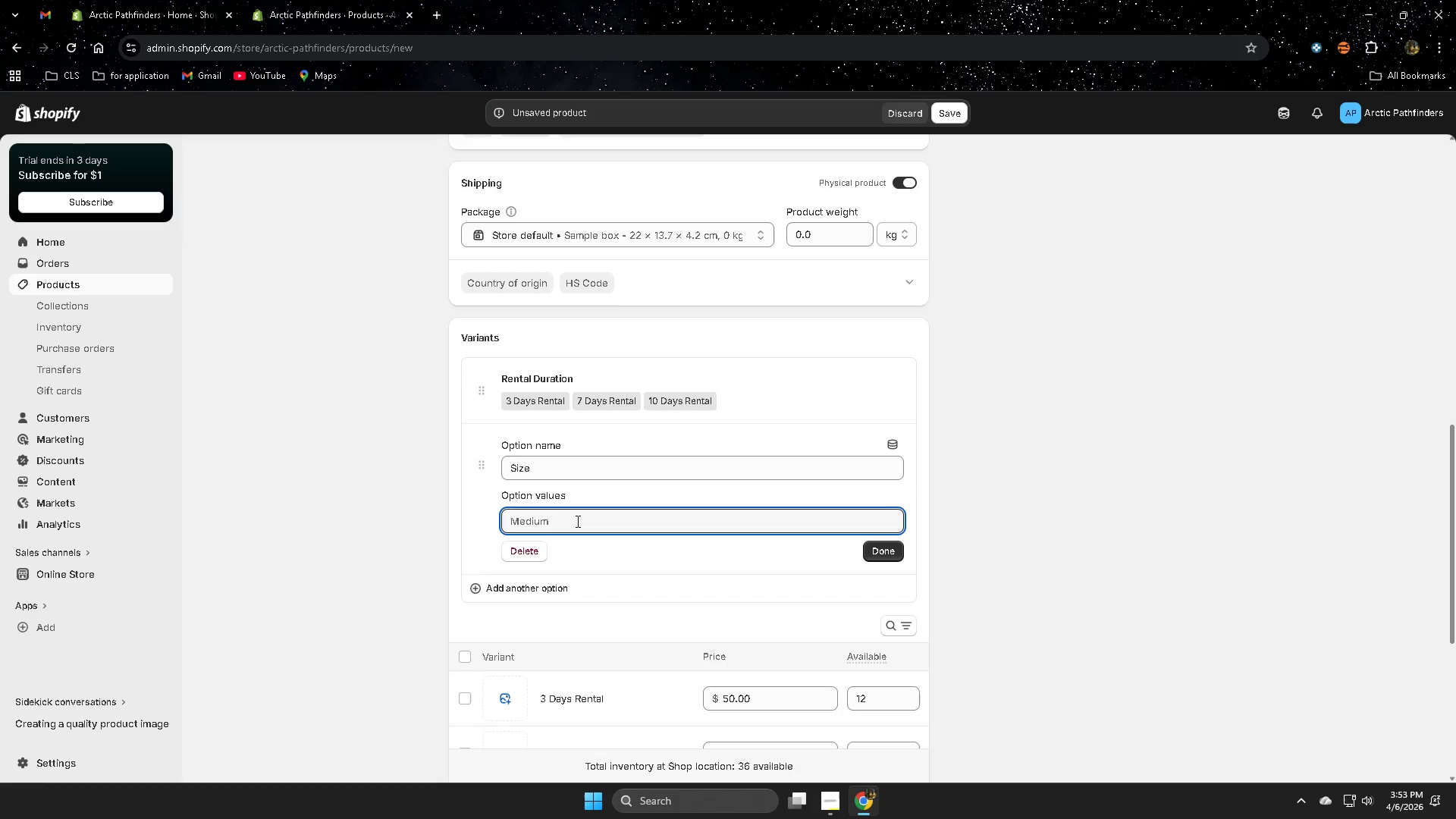 
type(small)
 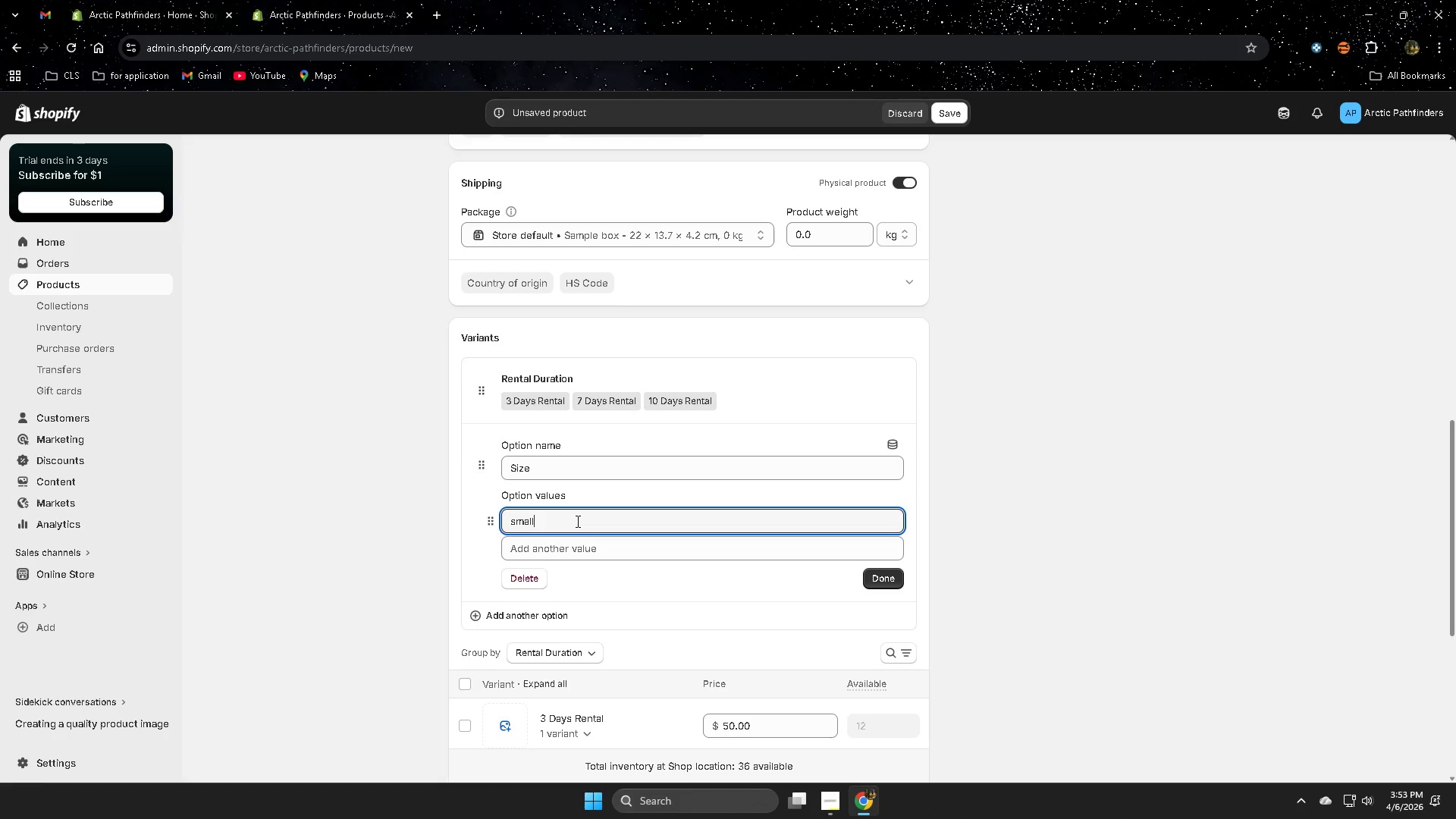 
key(ArrowLeft)
 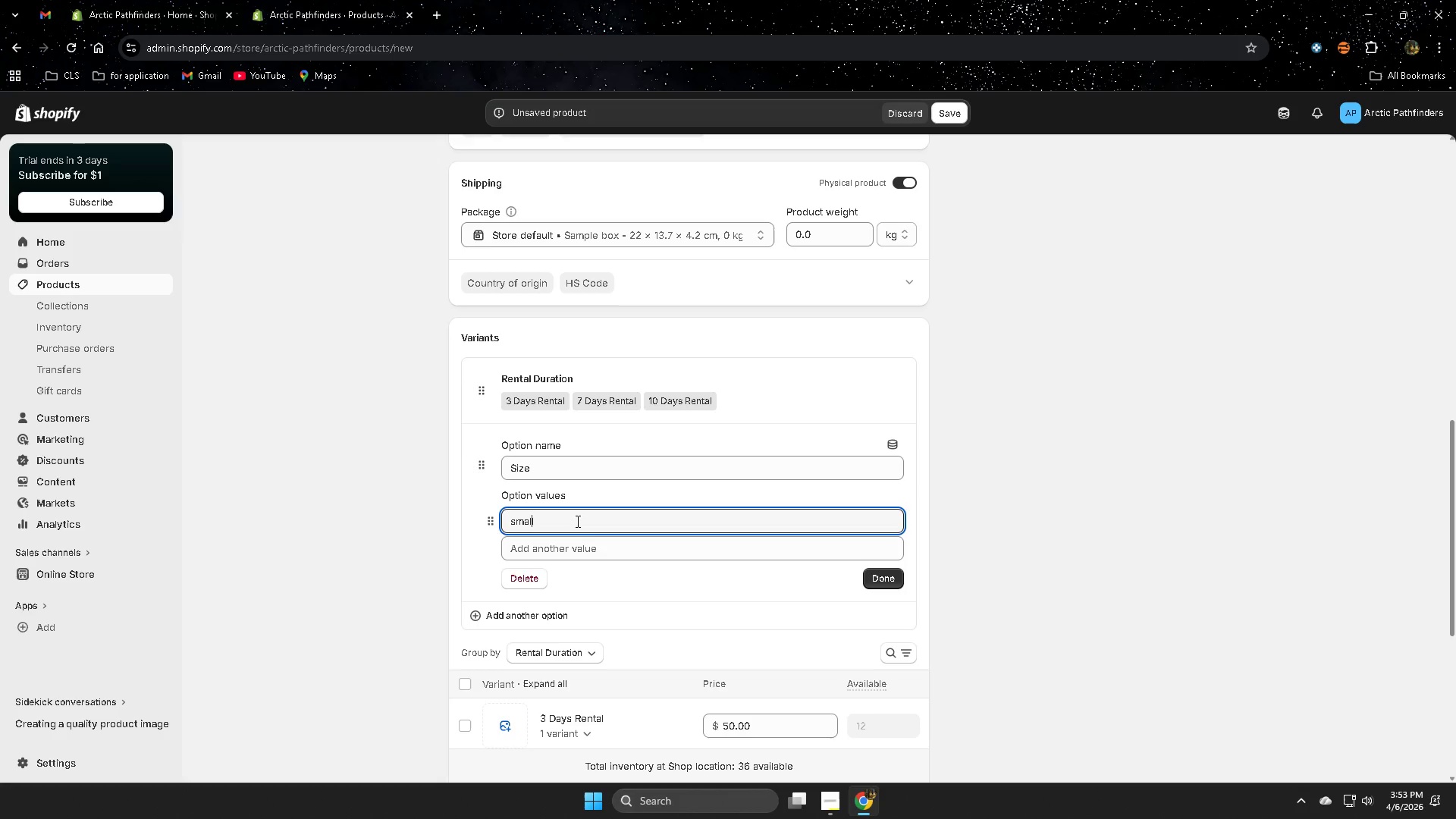 
key(ArrowLeft)
 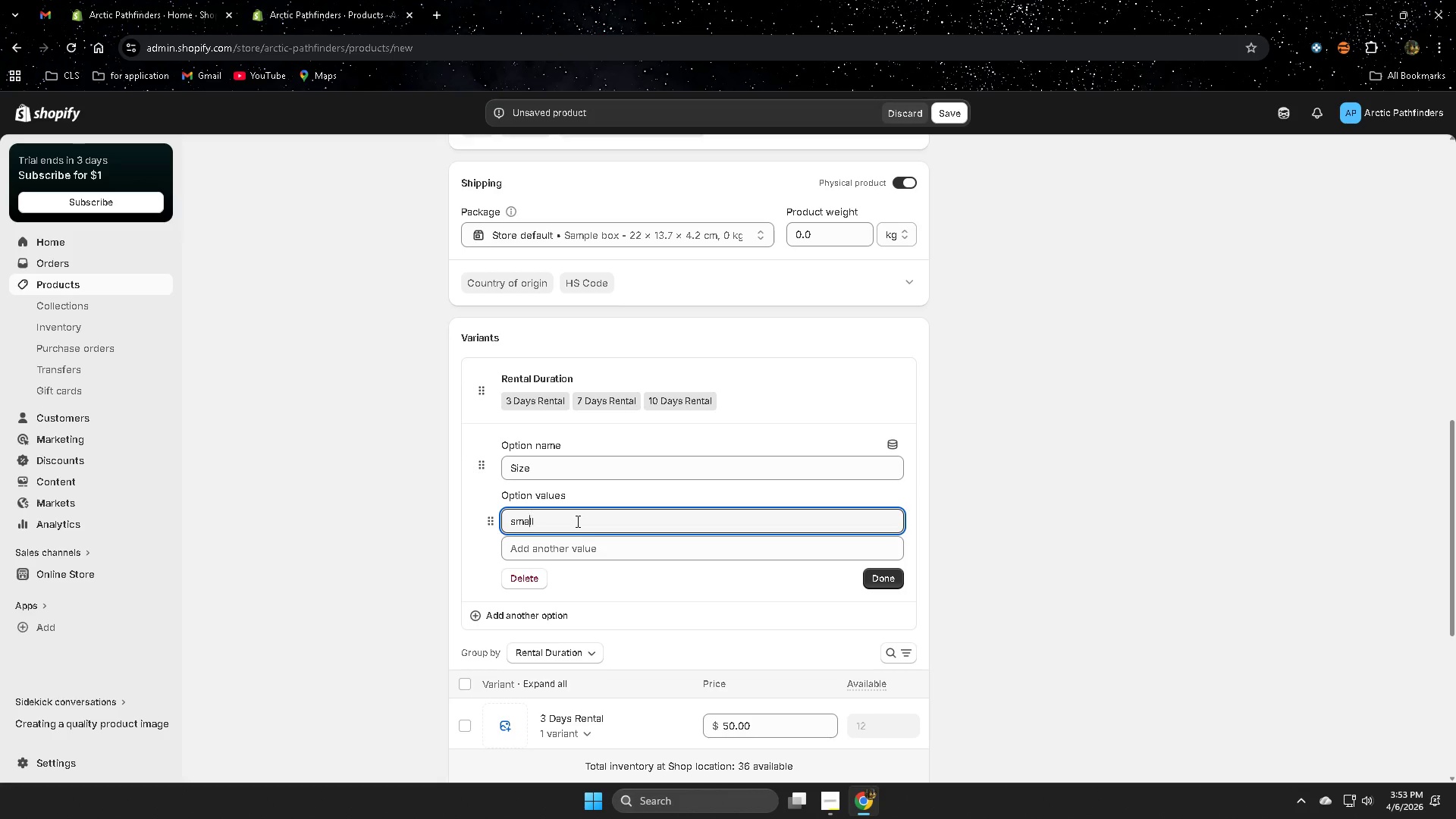 
key(ArrowLeft)
 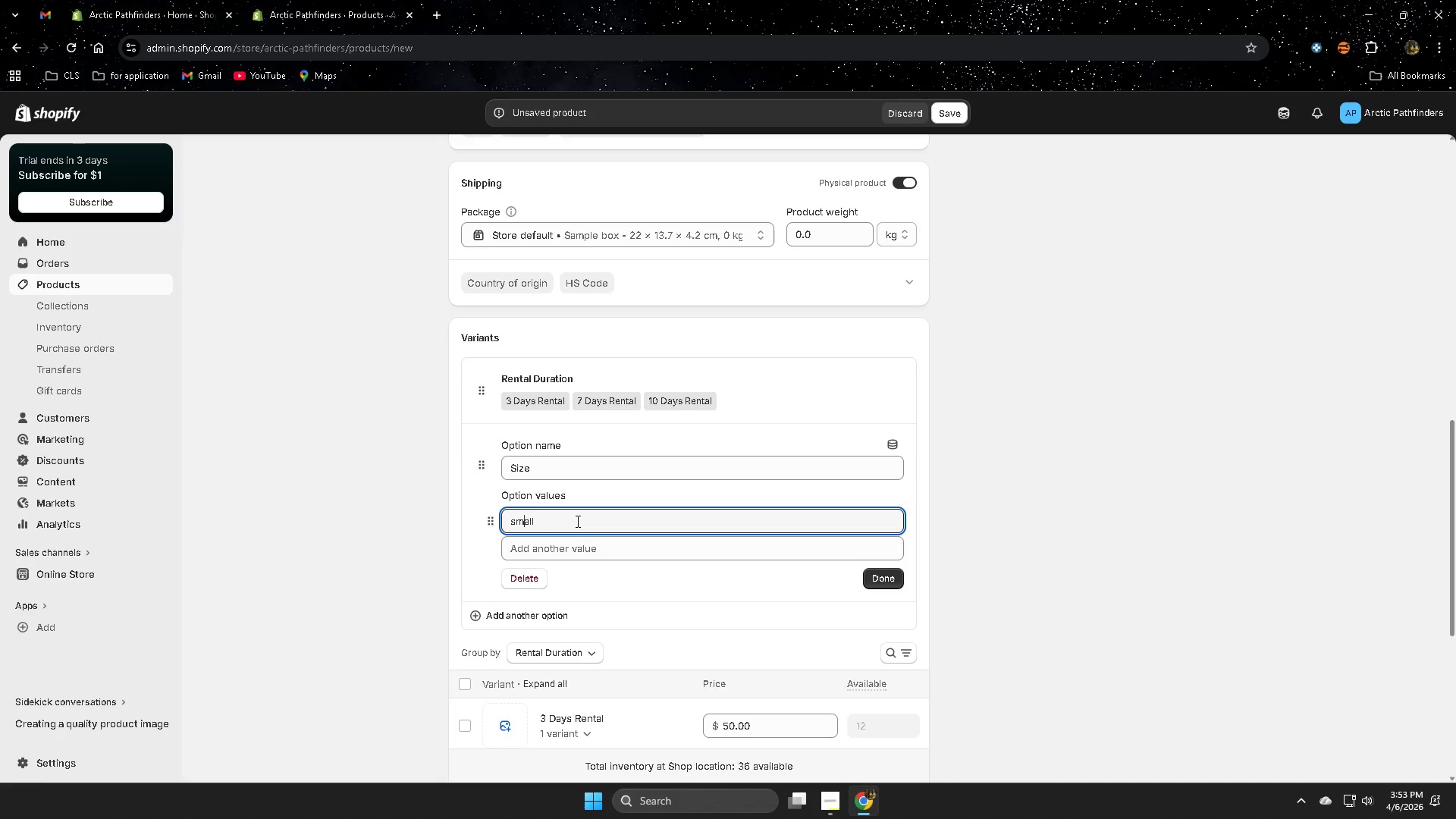 
key(ArrowLeft)
 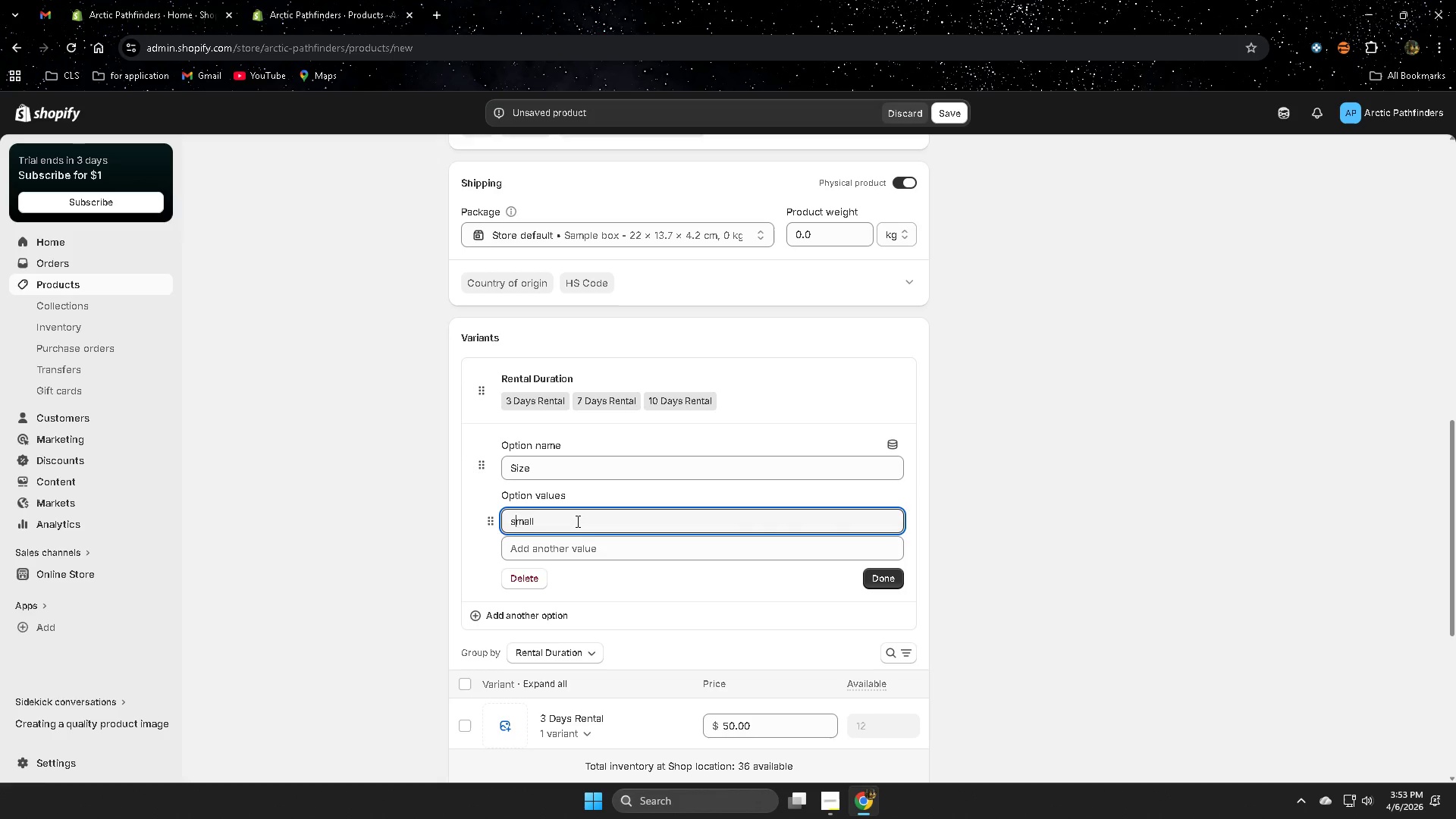 
key(Backspace)
 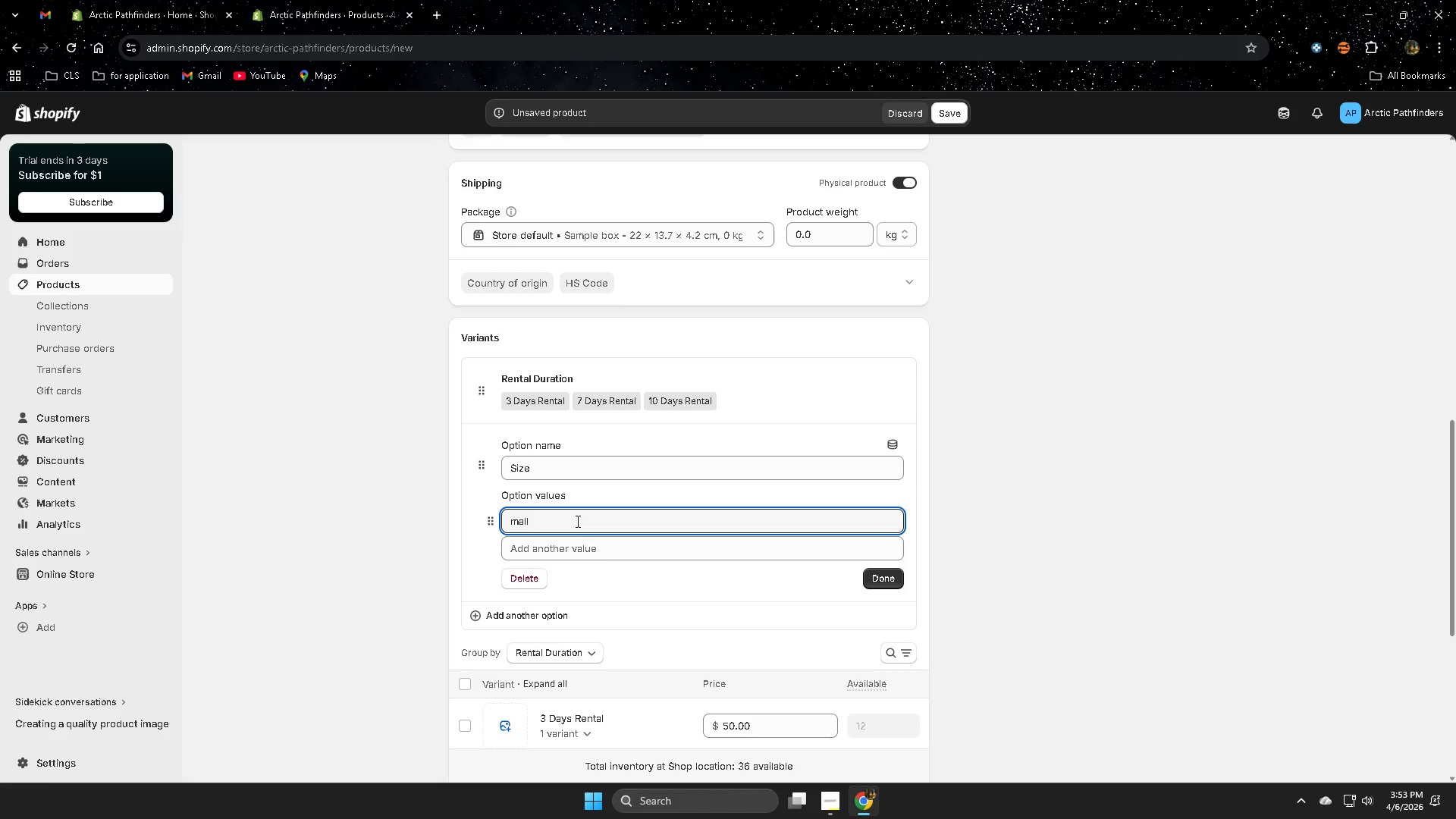 
key(Shift+ShiftRight)
 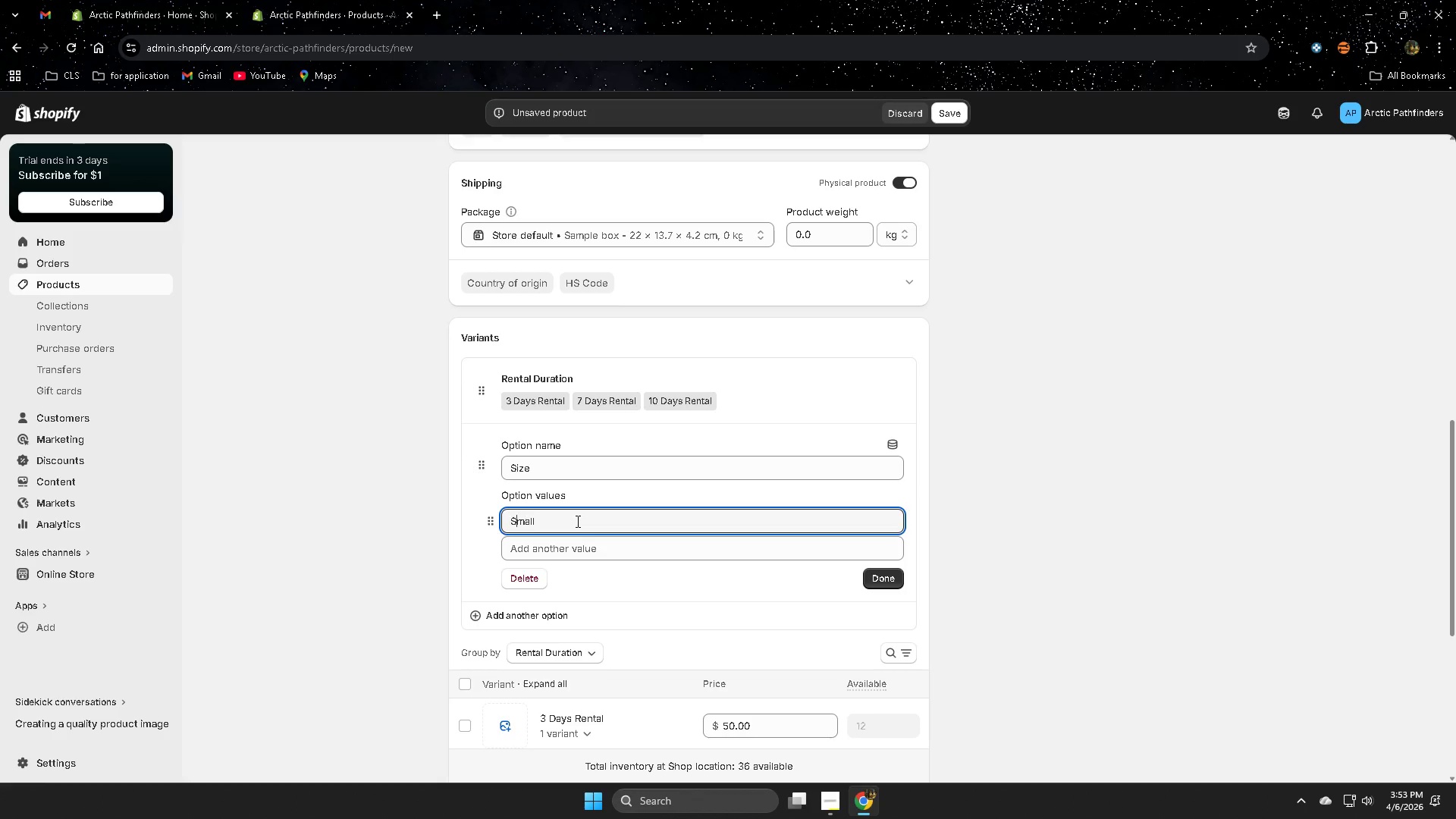 
key(Shift+S)
 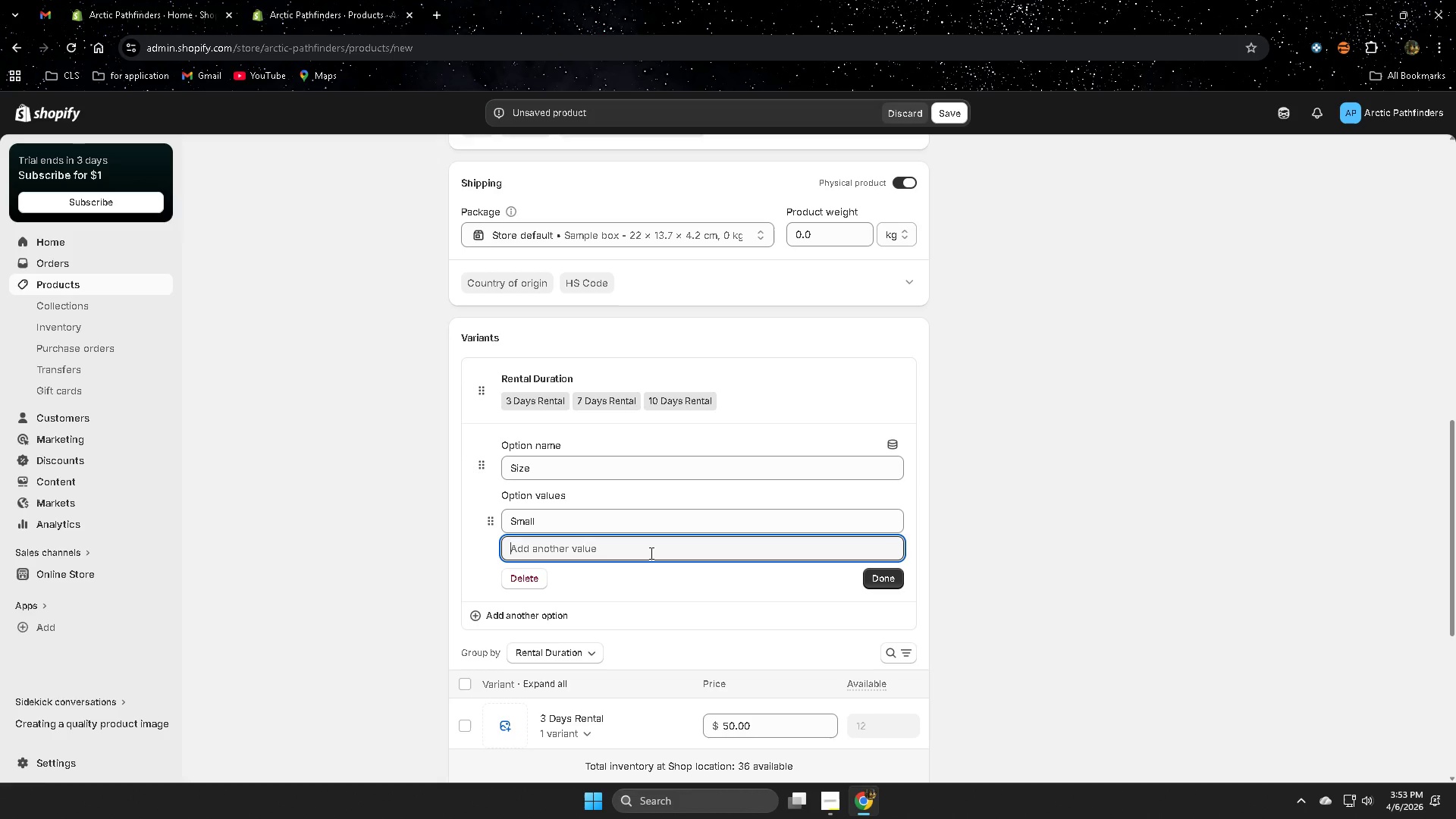 
hold_key(key=ShiftRight, duration=1.5)
 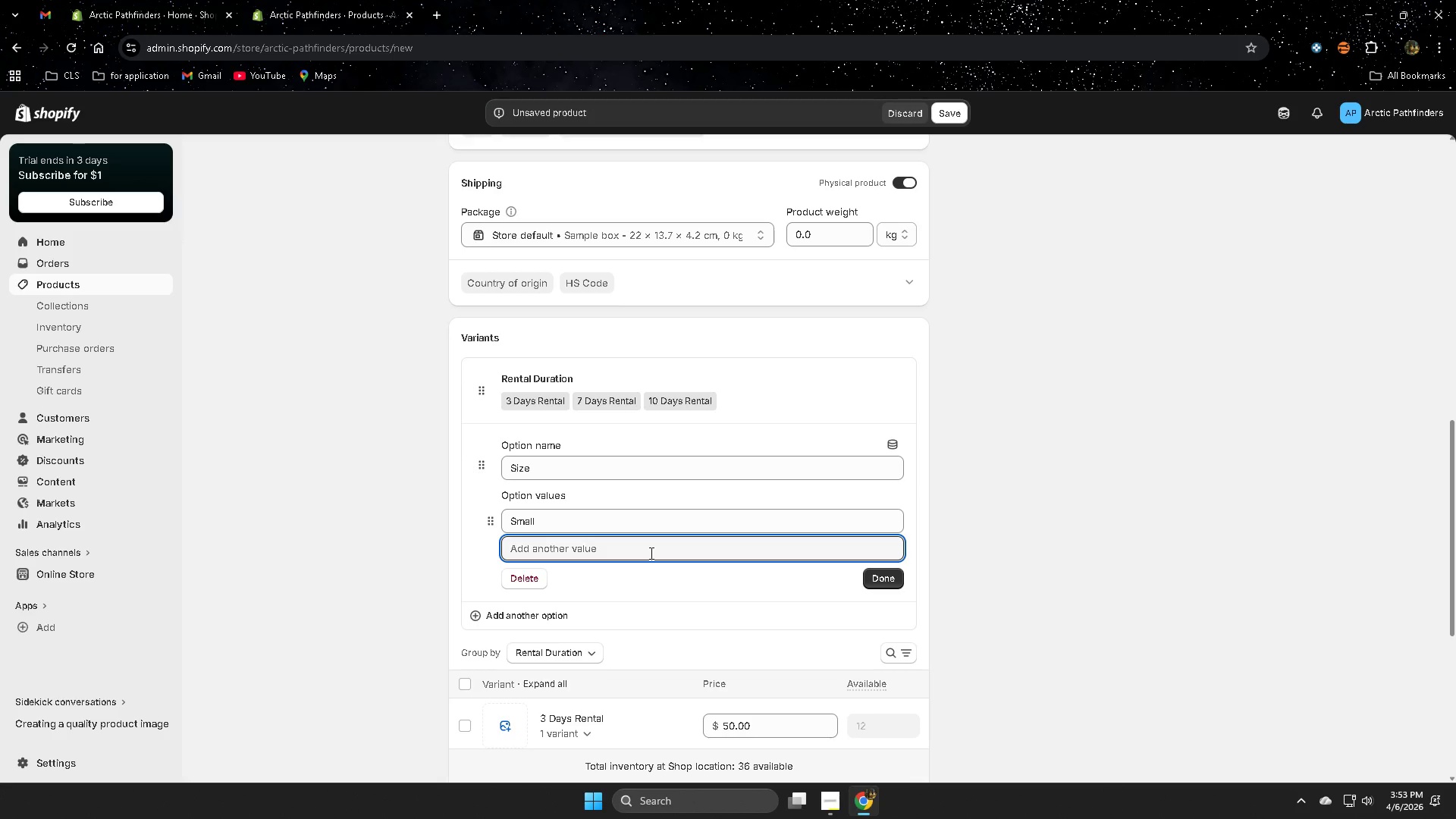 
type(Medium)
 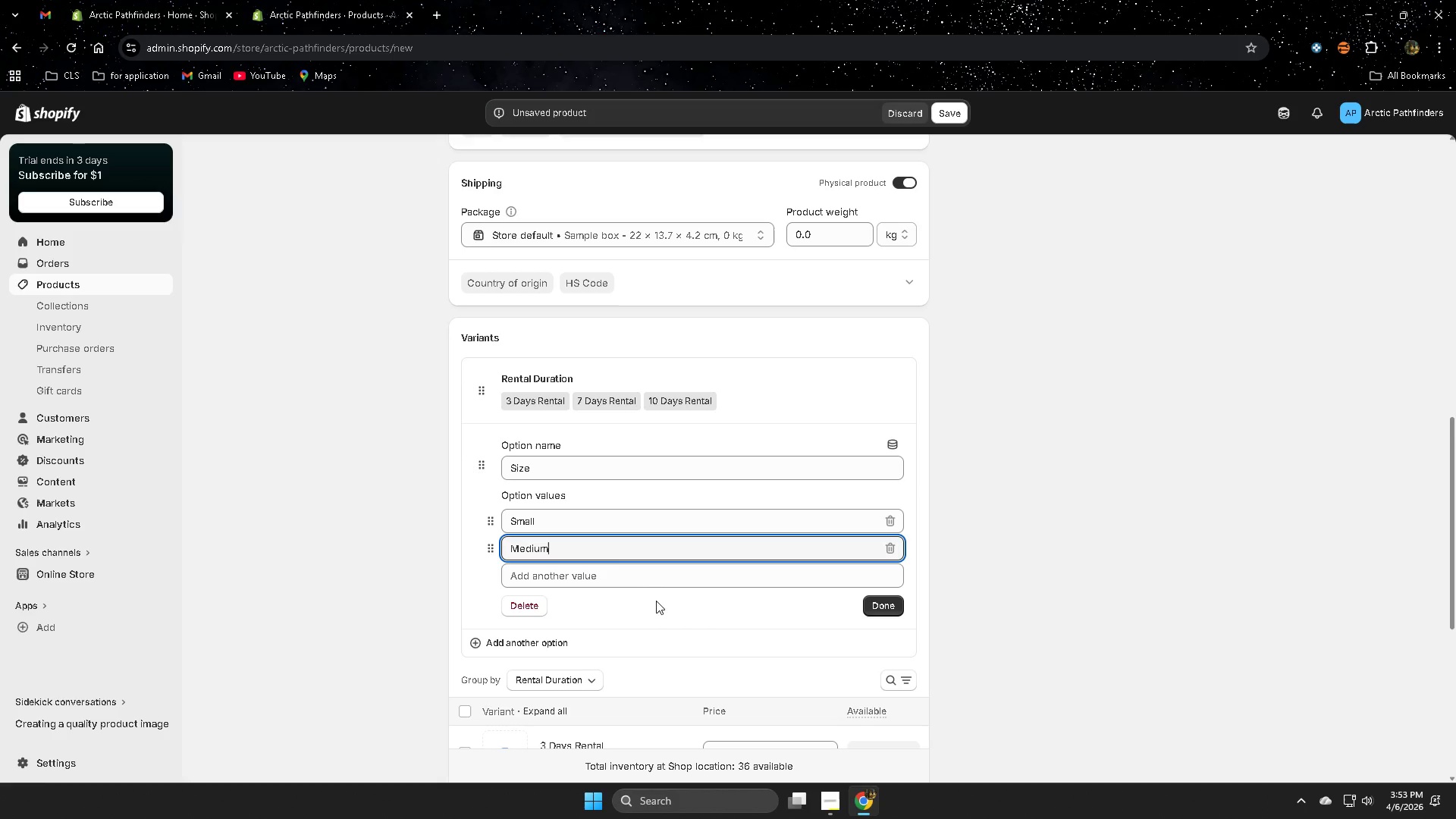 
left_click([651, 579])
 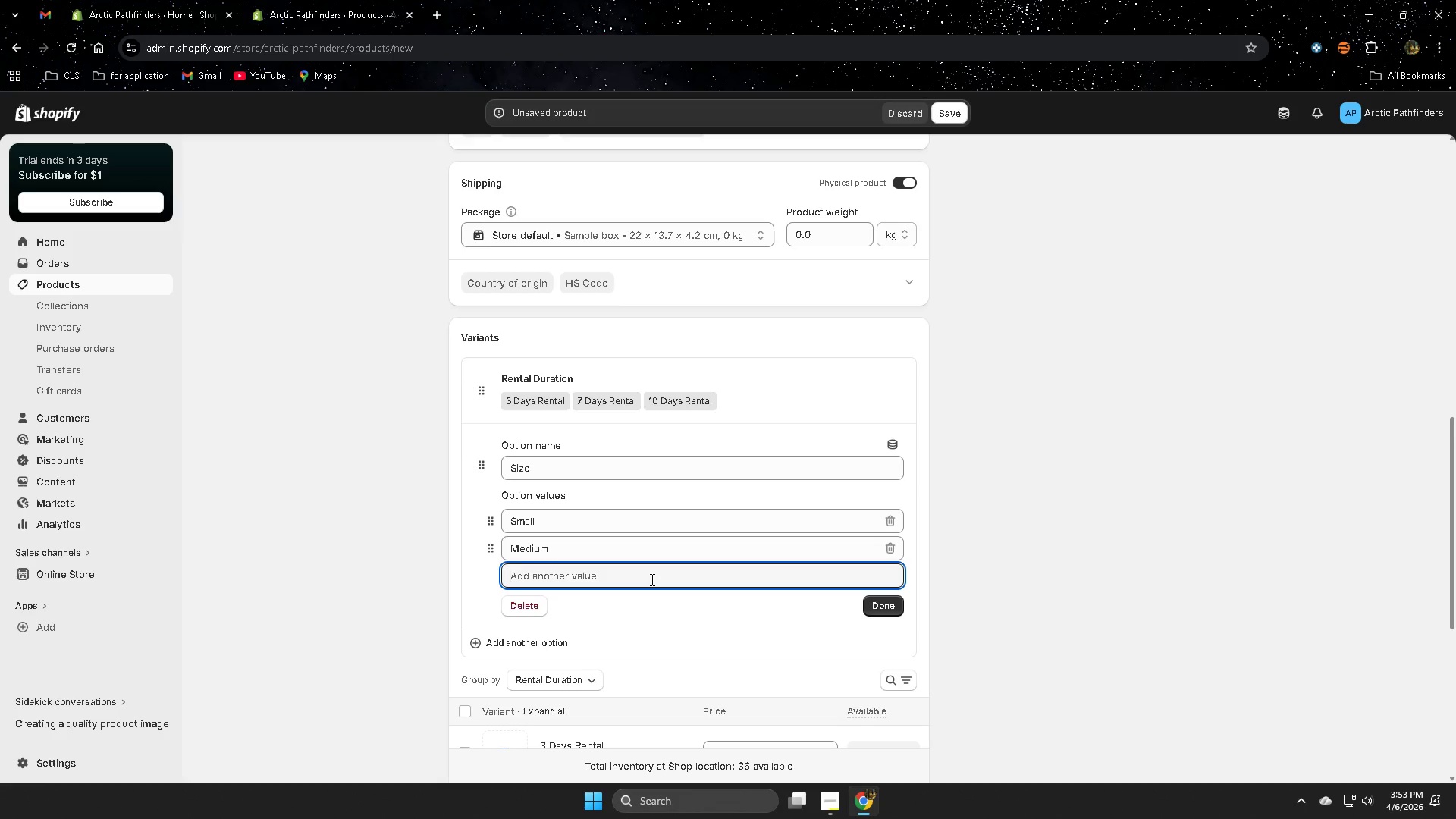 
type(LARGE)
 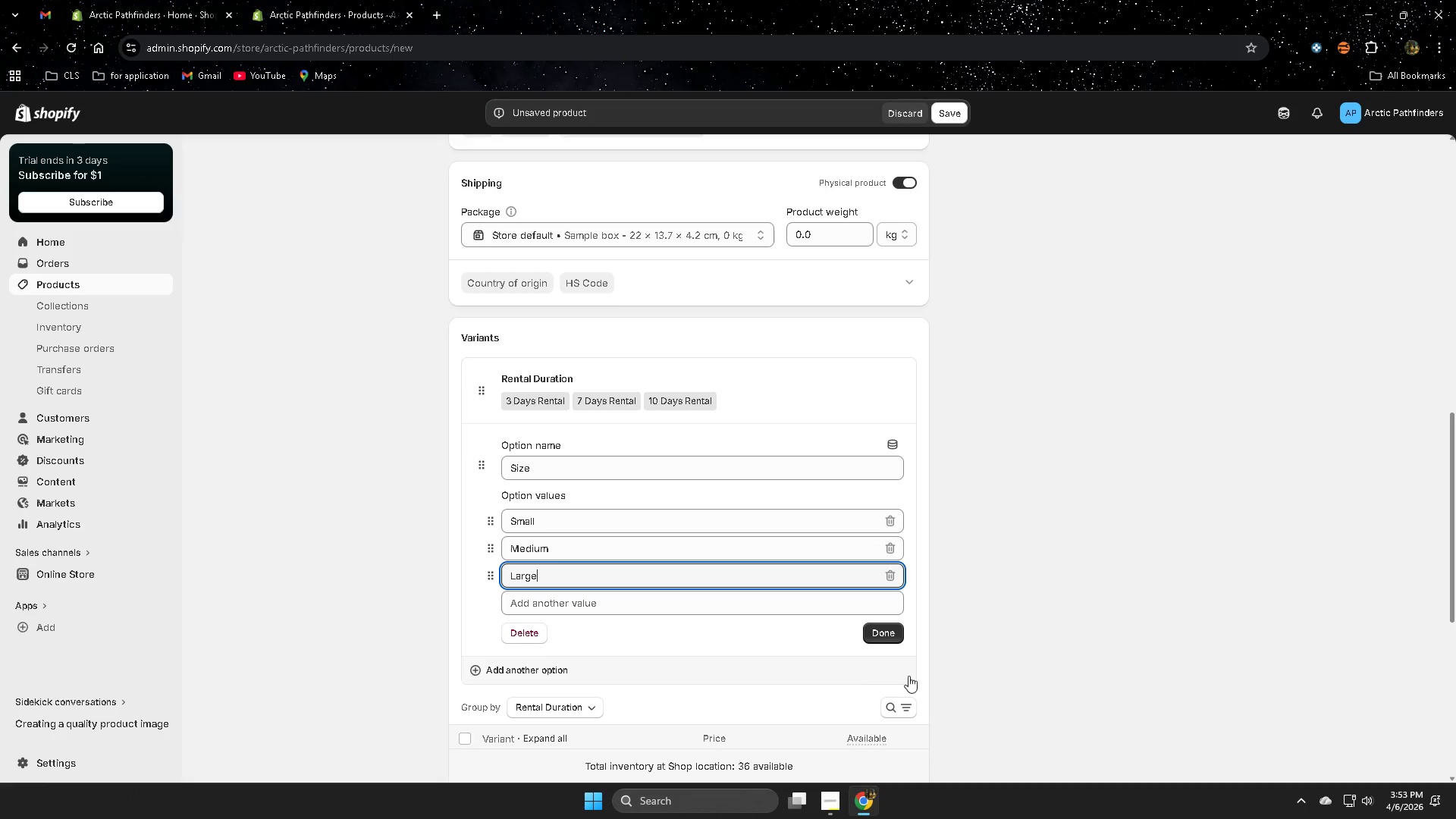 
left_click([890, 629])
 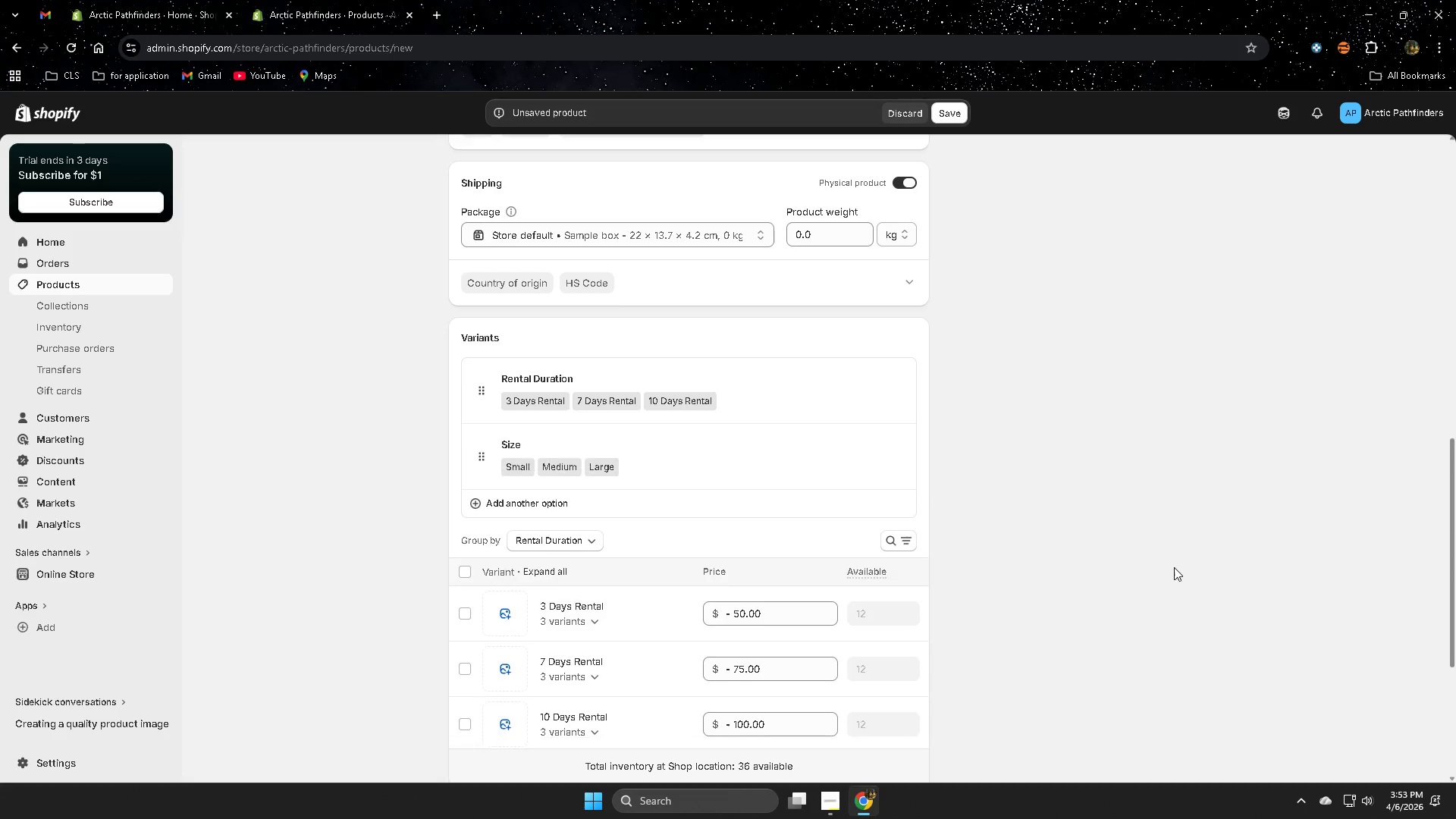 
scroll: coordinate [1174, 564], scroll_direction: down, amount: 3.0
 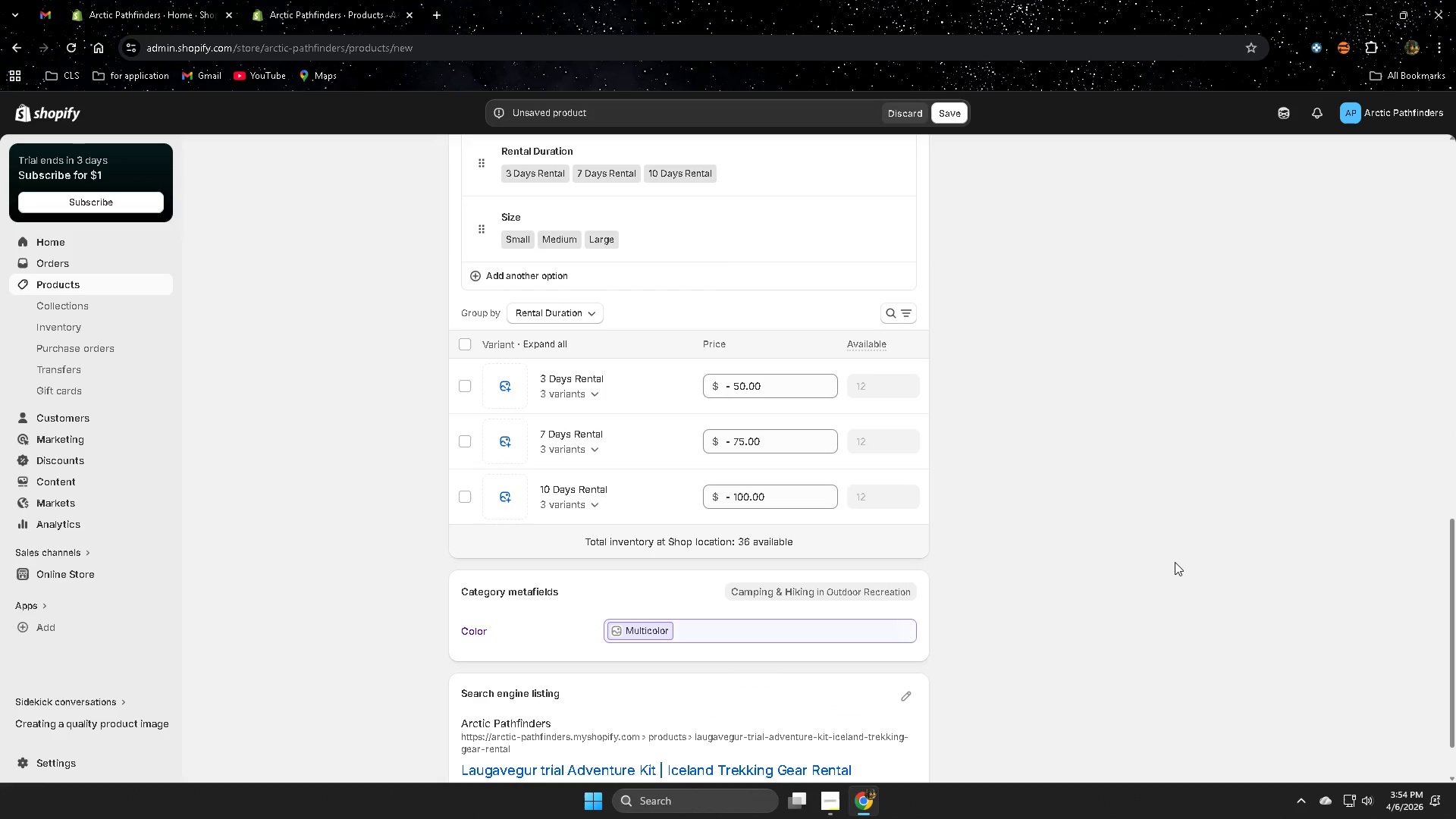 
scroll: coordinate [1175, 561], scroll_direction: up, amount: 2.0
 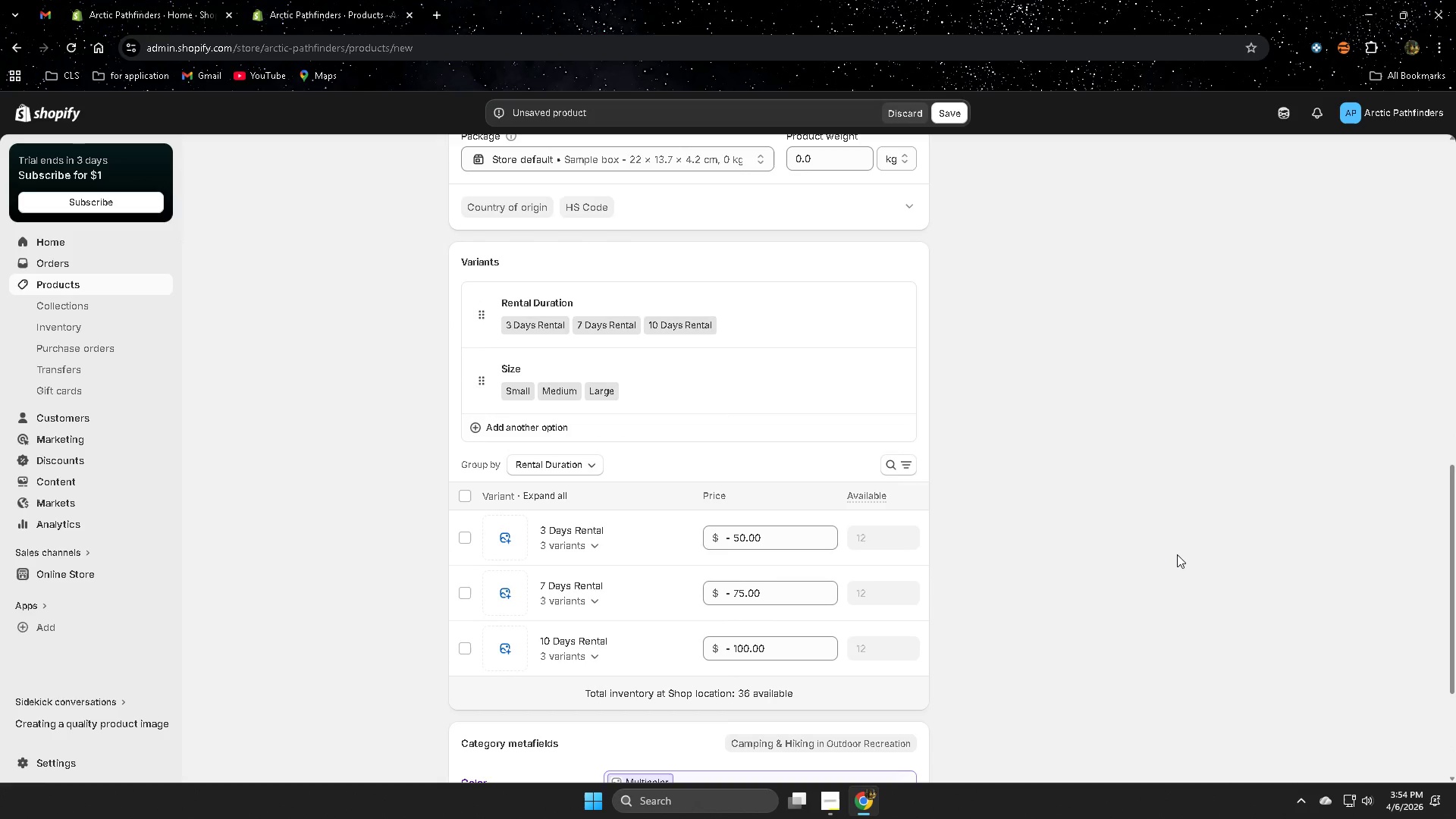 
left_click([1177, 550])
 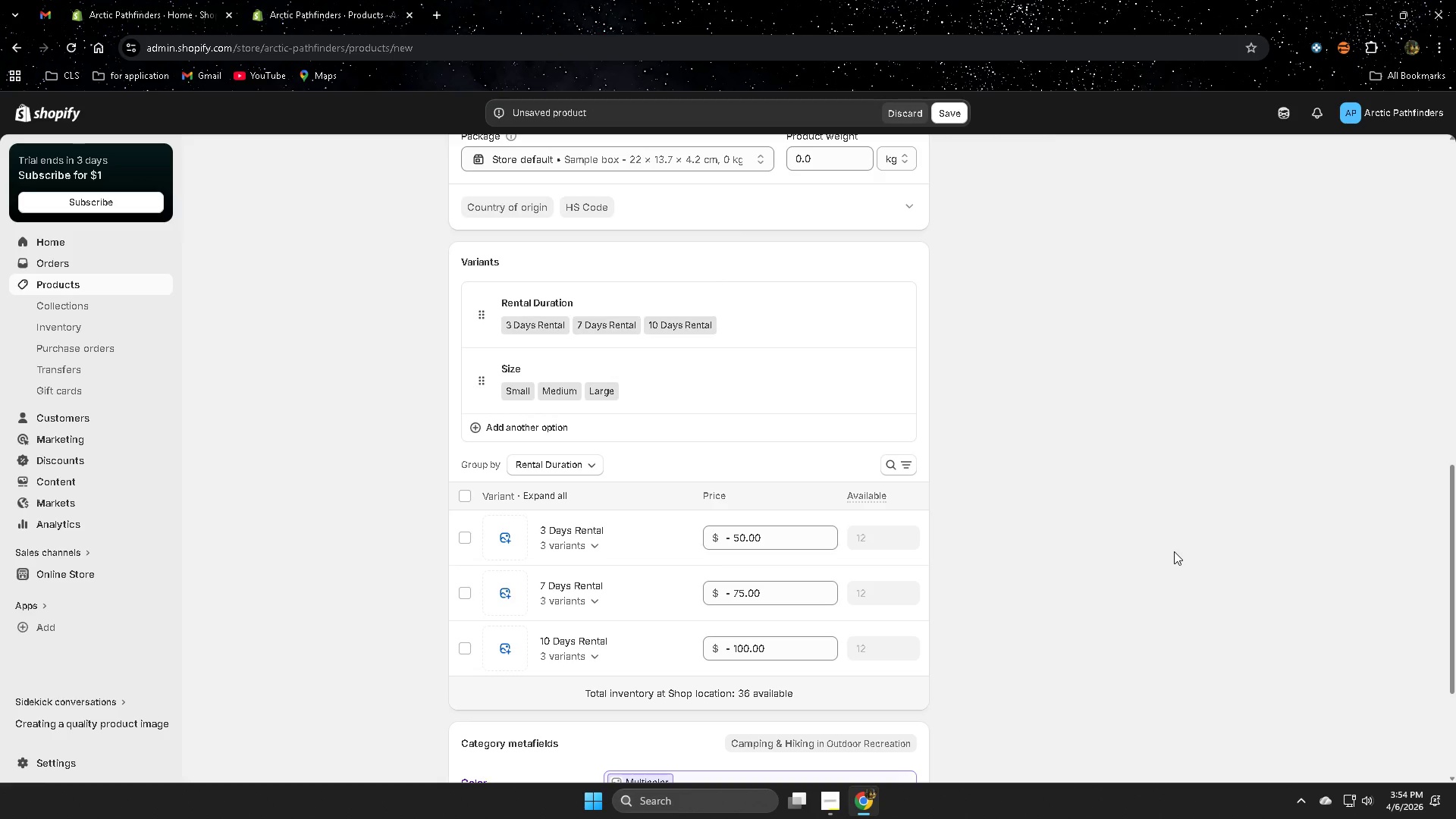 
scroll: coordinate [1174, 551], scroll_direction: down, amount: 6.0
 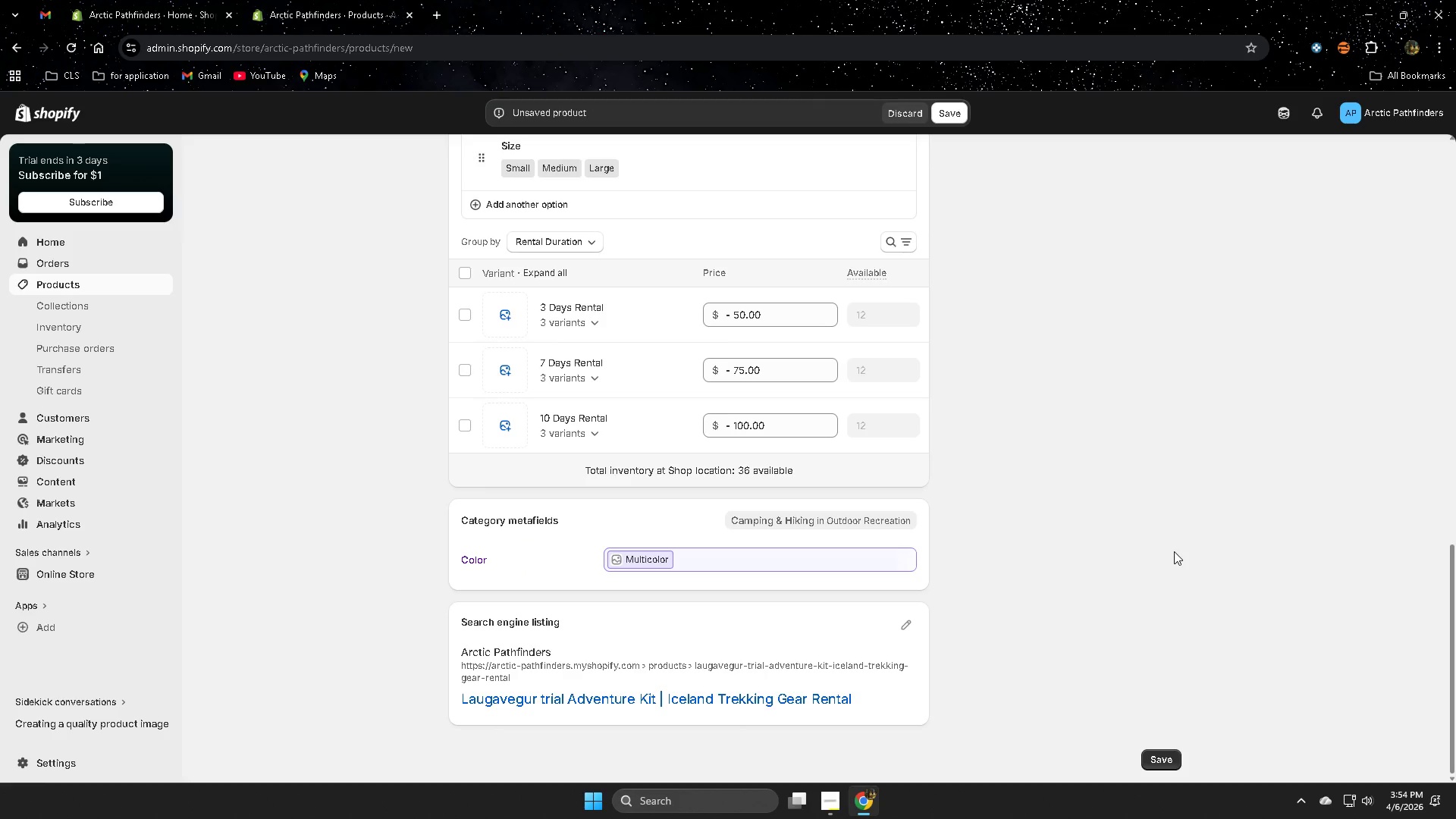 
scroll: coordinate [1174, 551], scroll_direction: up, amount: 4.0
 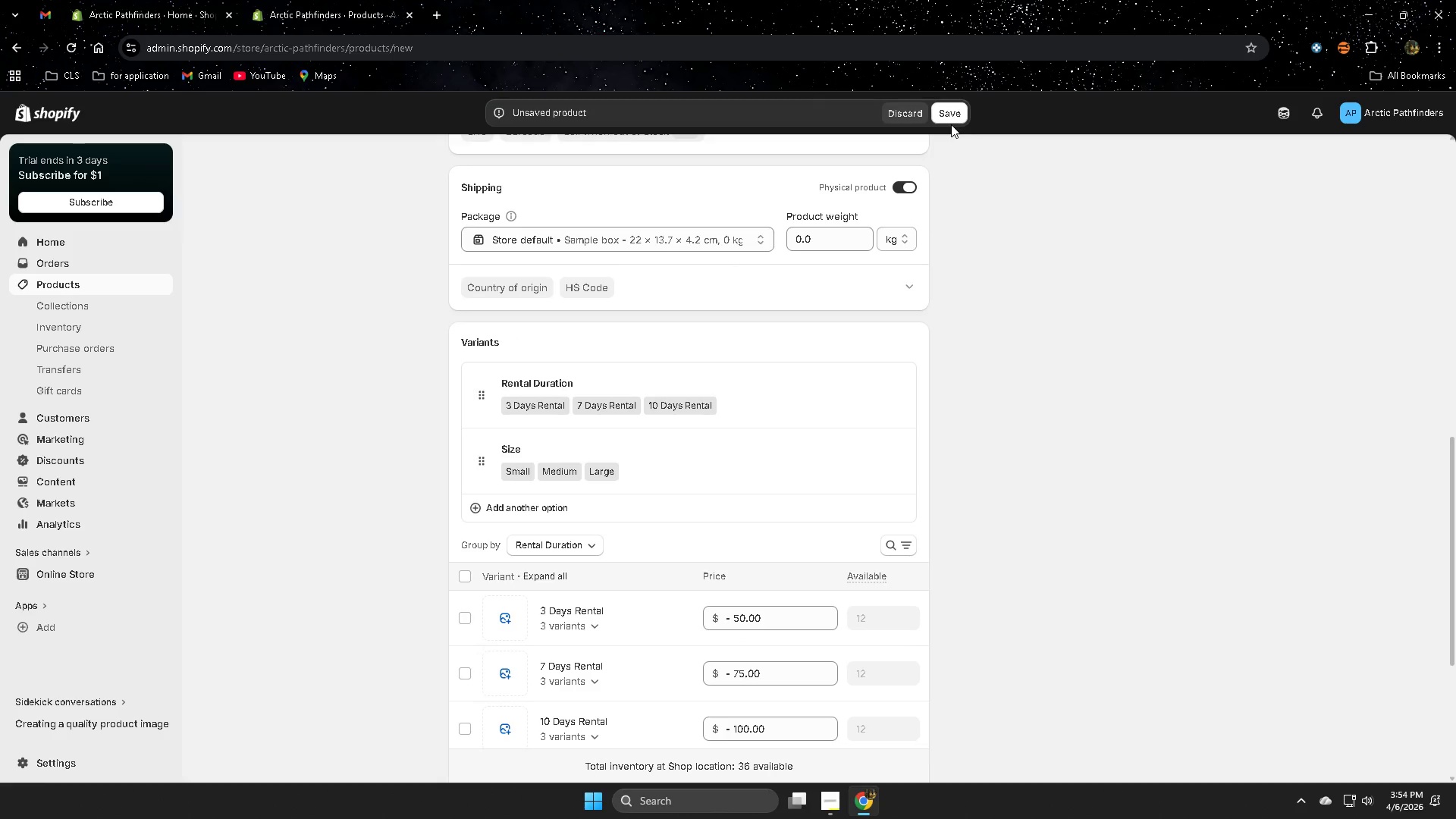 
double_click([949, 118])
 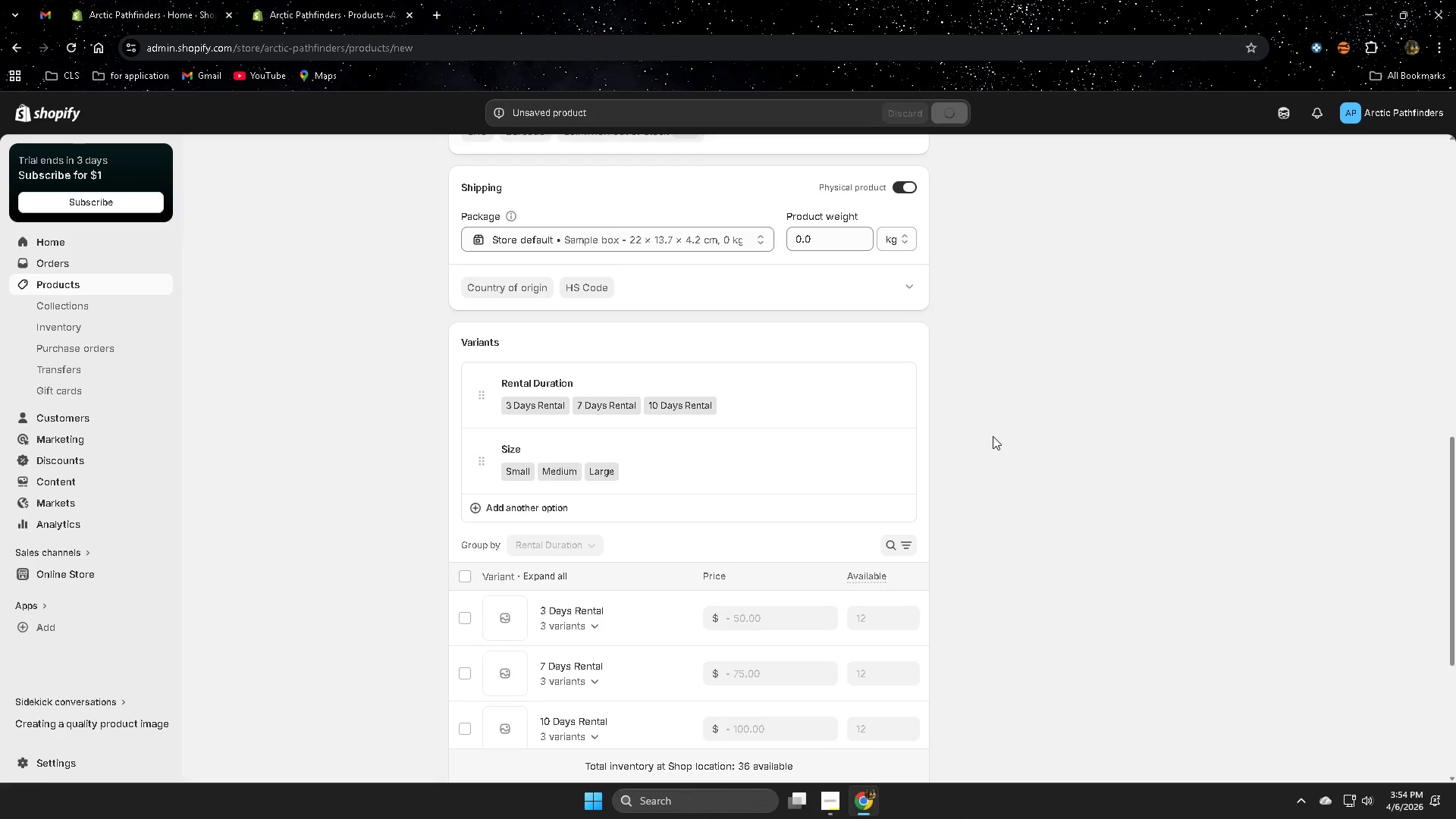 
wait(7.34)
 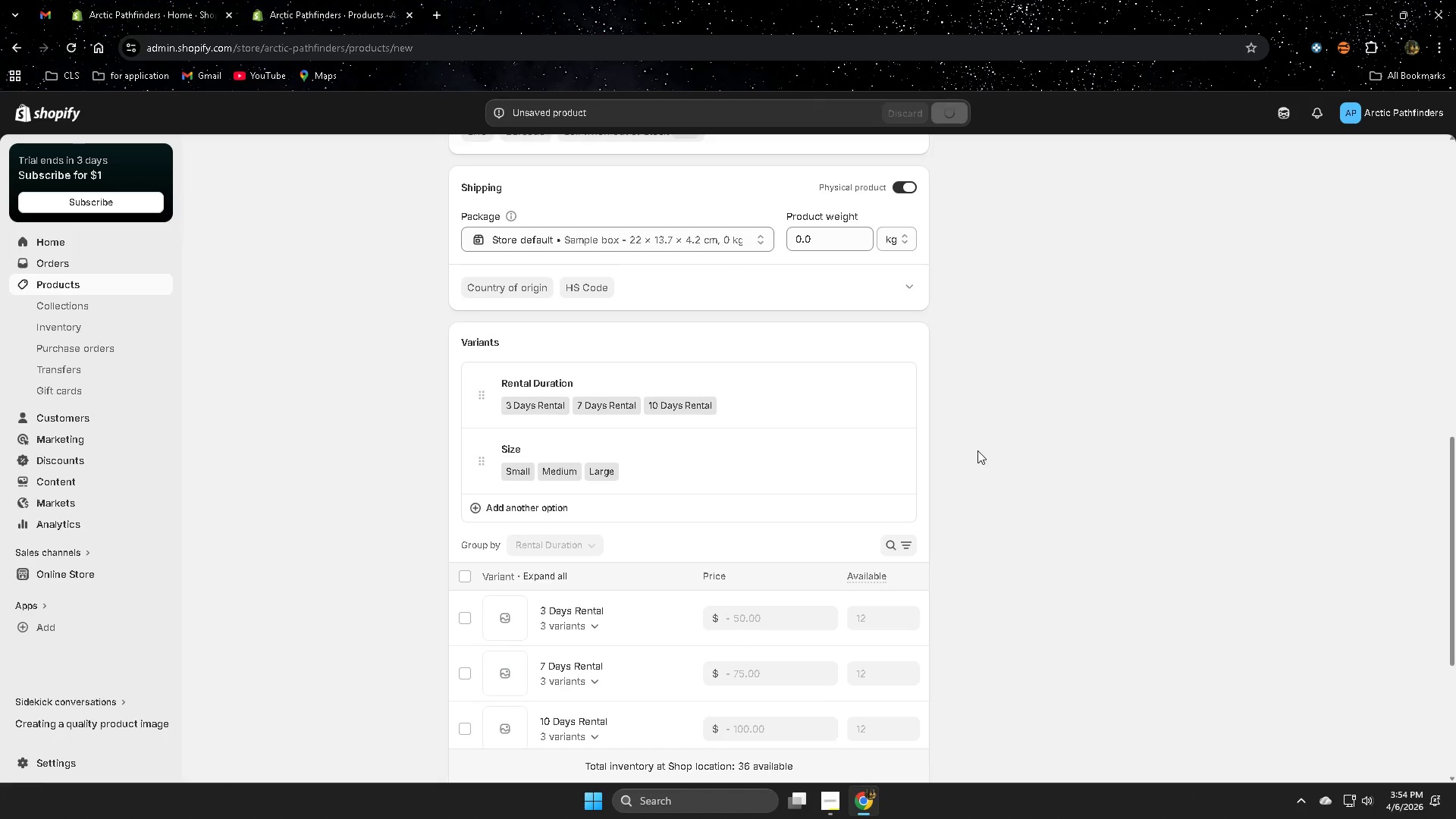 
left_click([336, 1])
 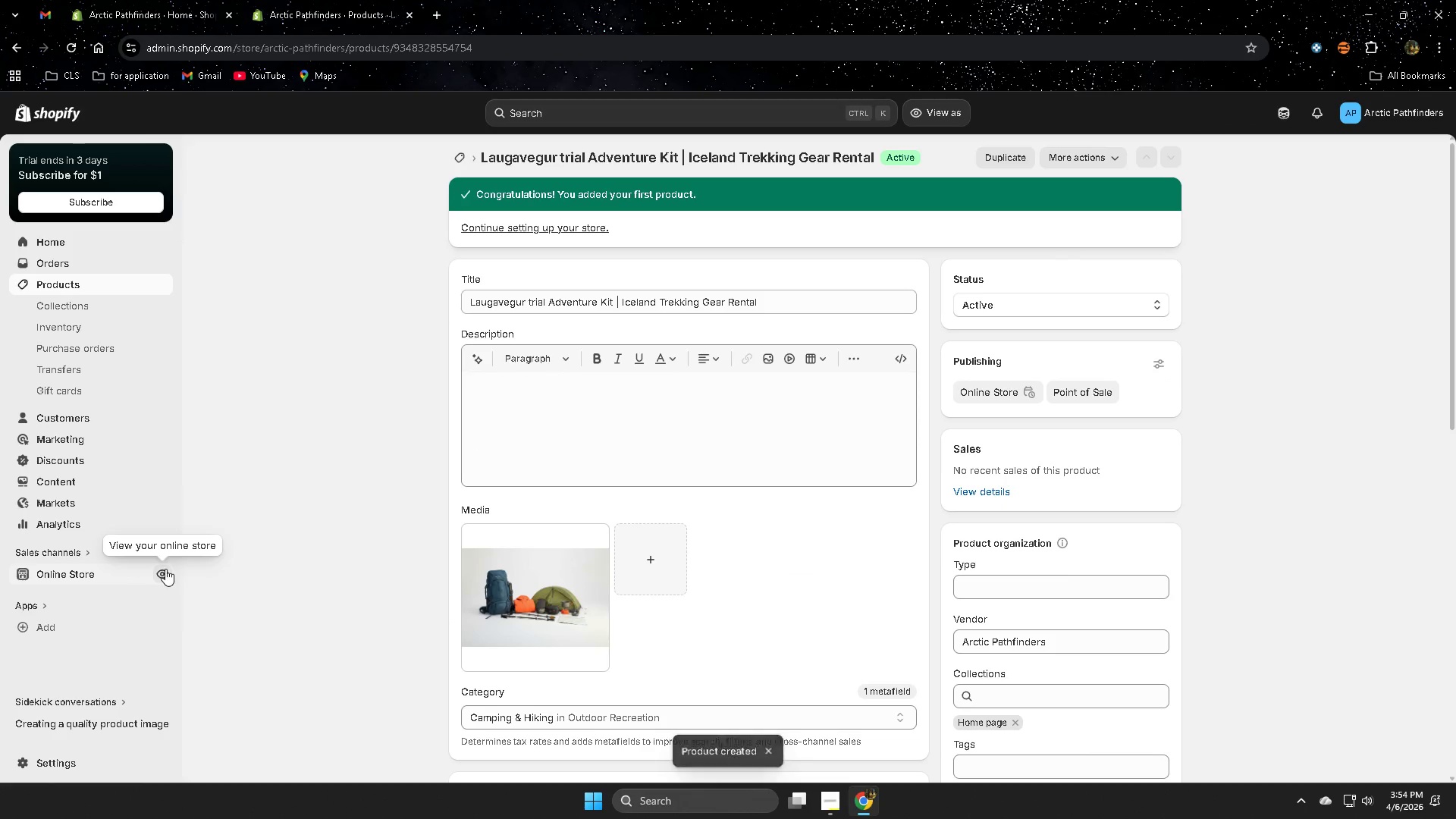 
middle_click([169, 575])
 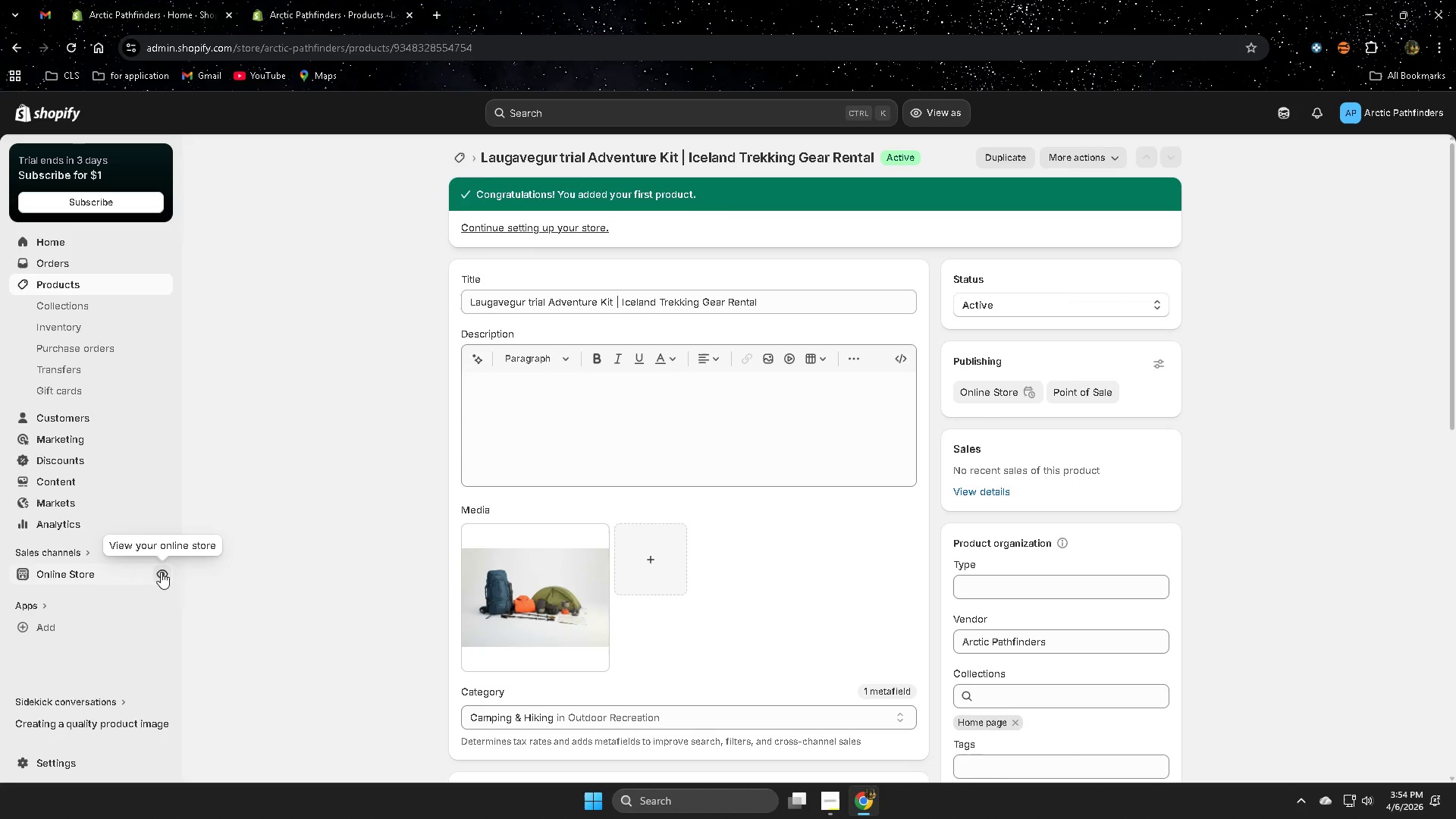 
left_click([162, 575])
 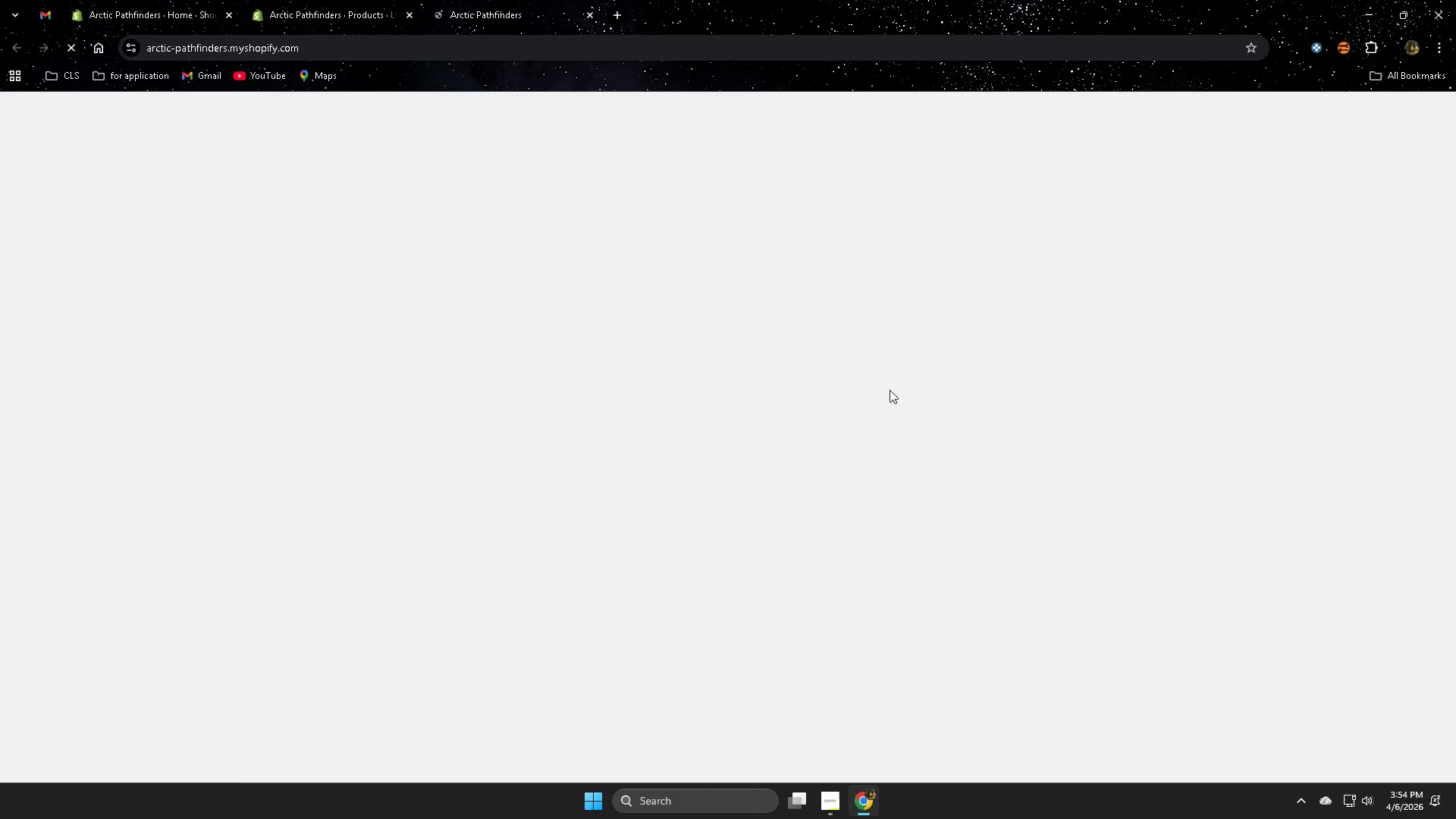 
scroll: coordinate [893, 513], scroll_direction: down, amount: 5.0
 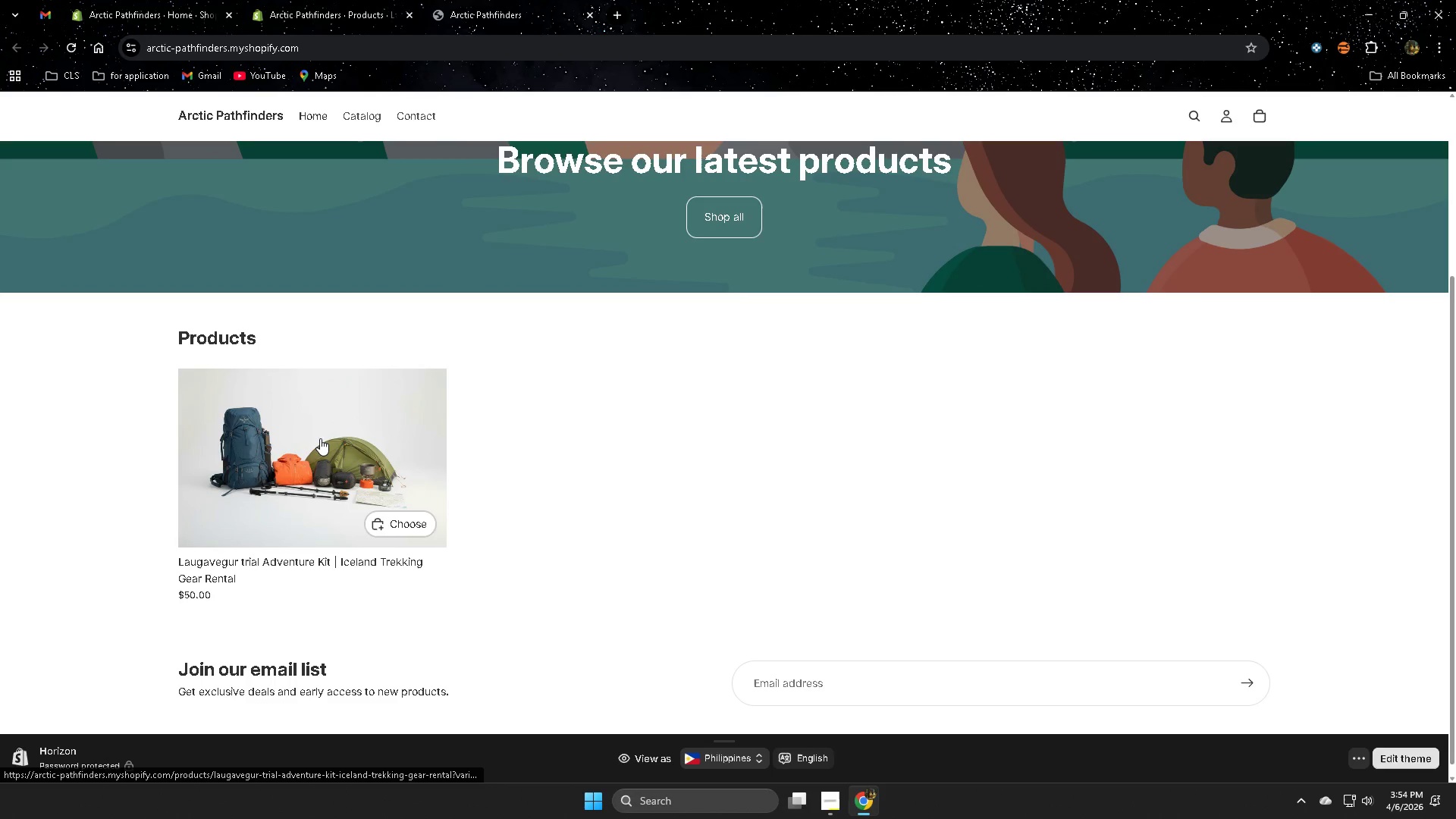 
left_click([315, 438])
 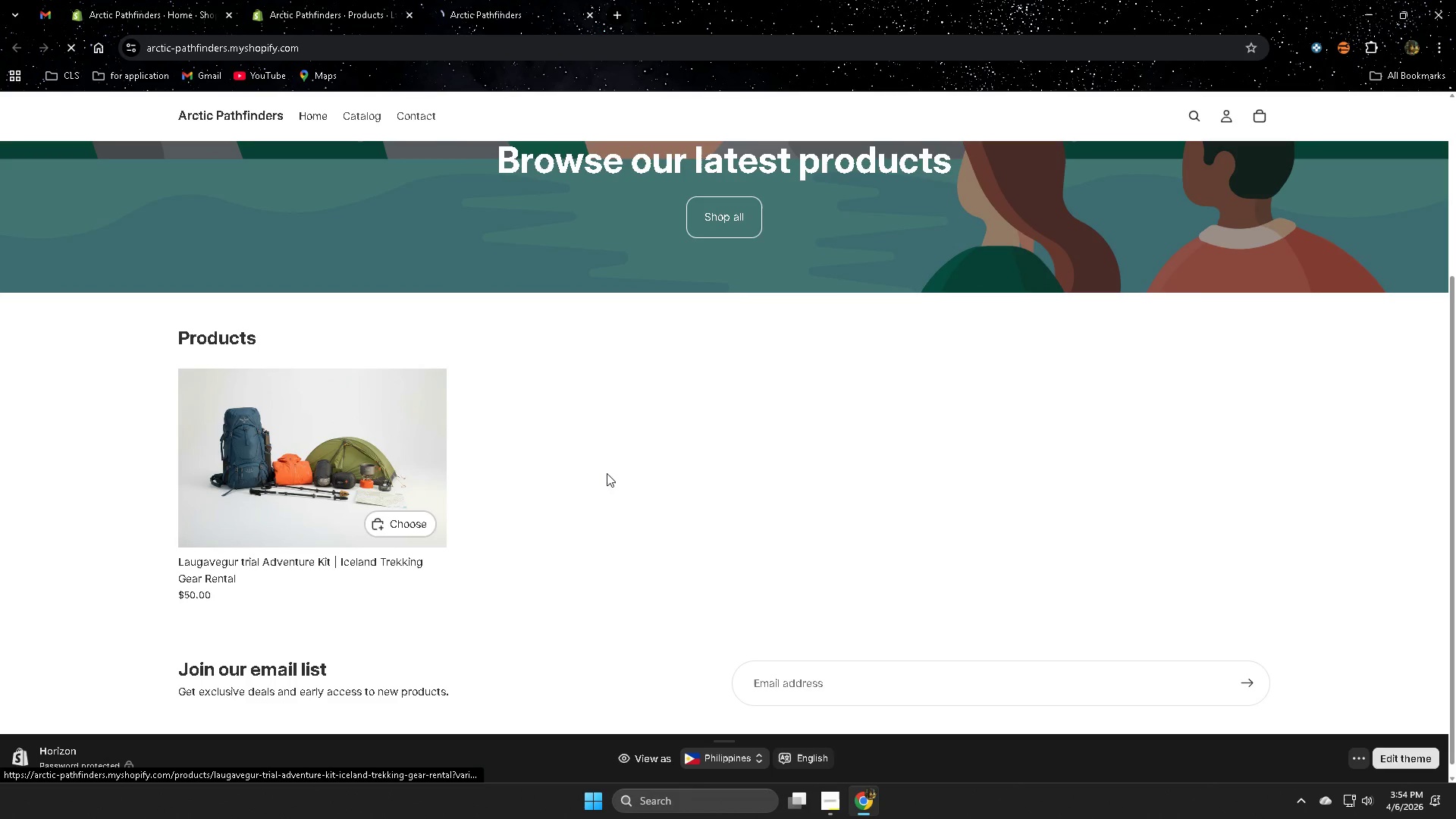 
mouse_move([962, 499])
 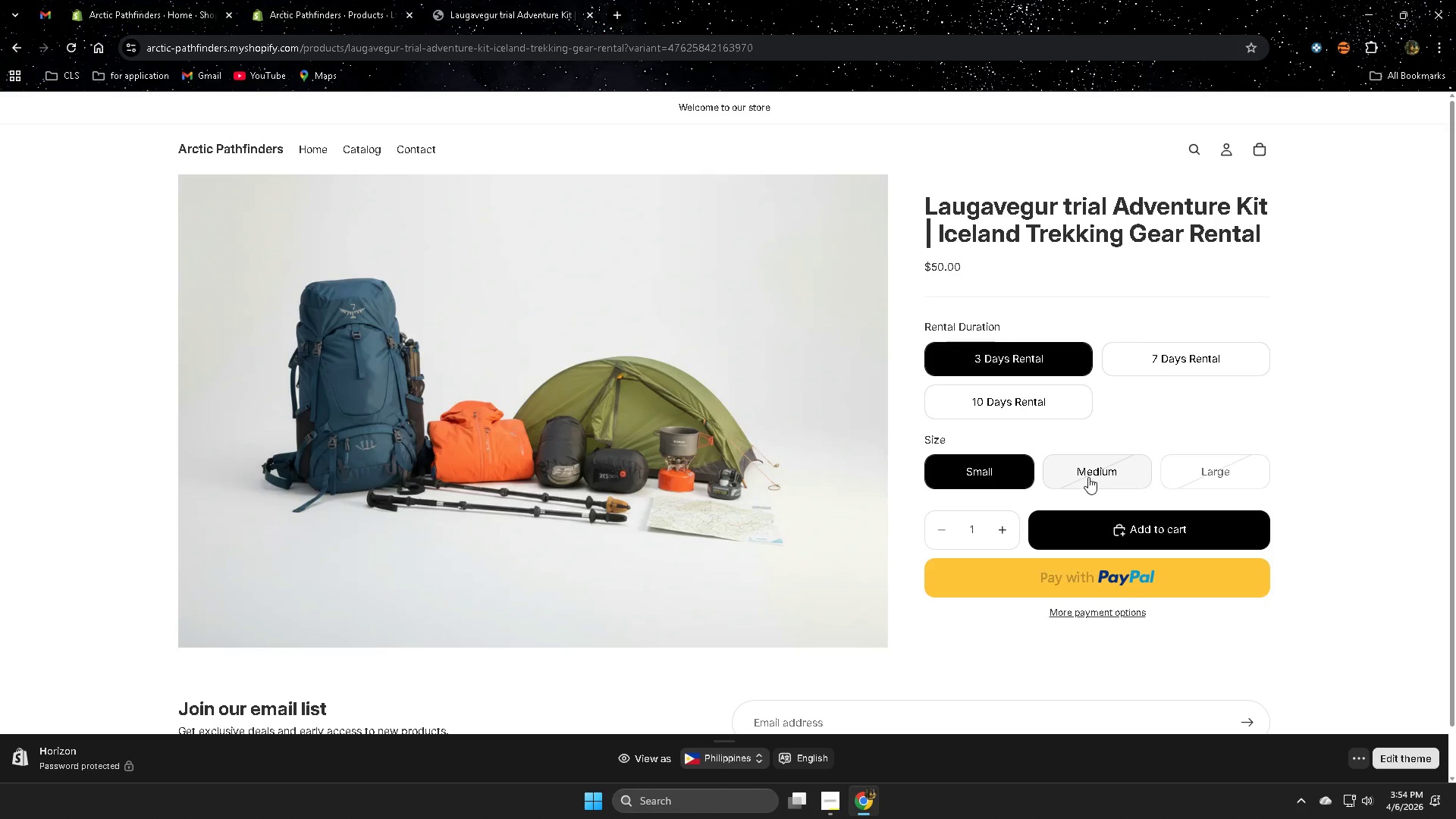 
double_click([1188, 480])
 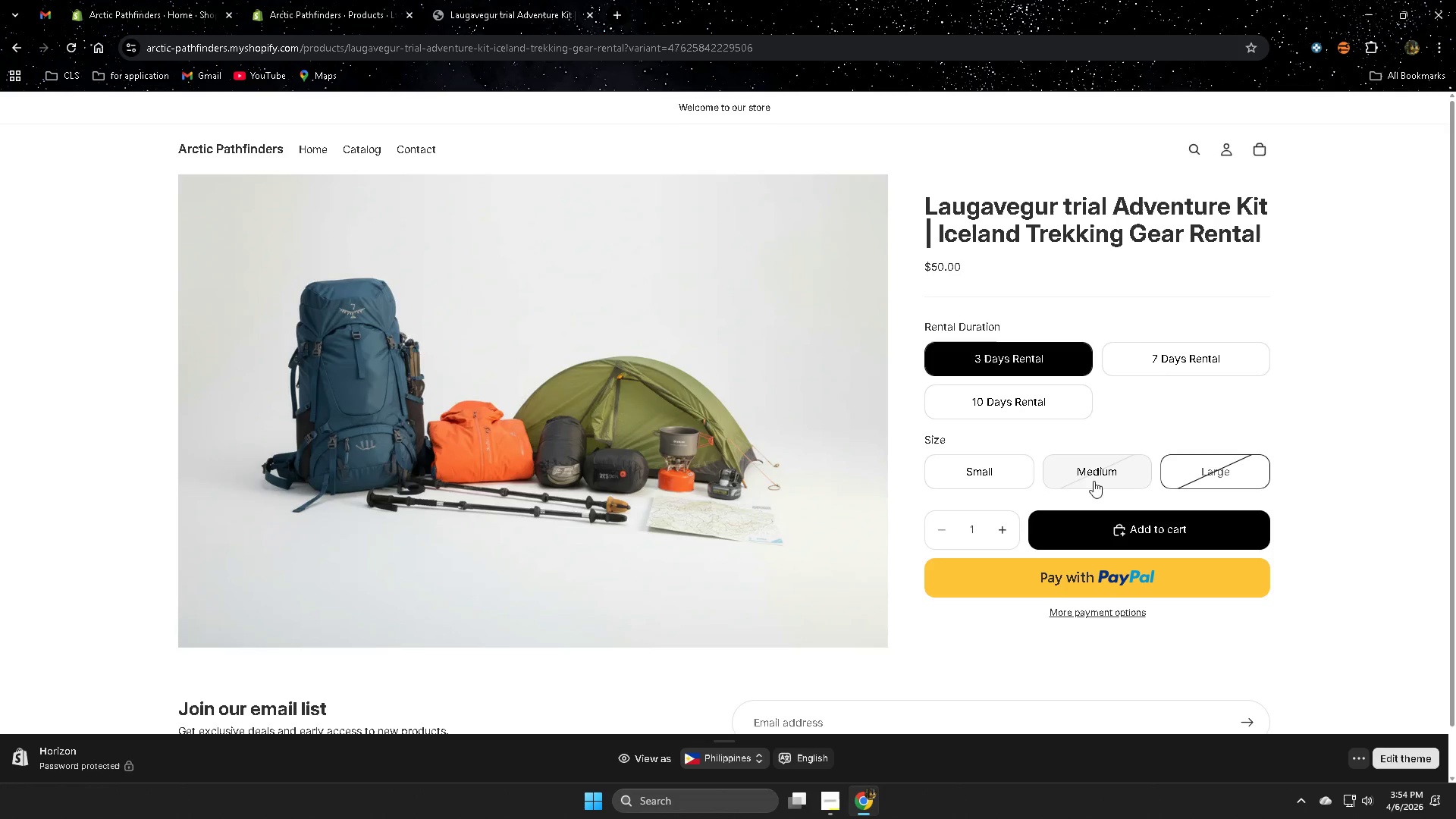 
triple_click([1087, 479])
 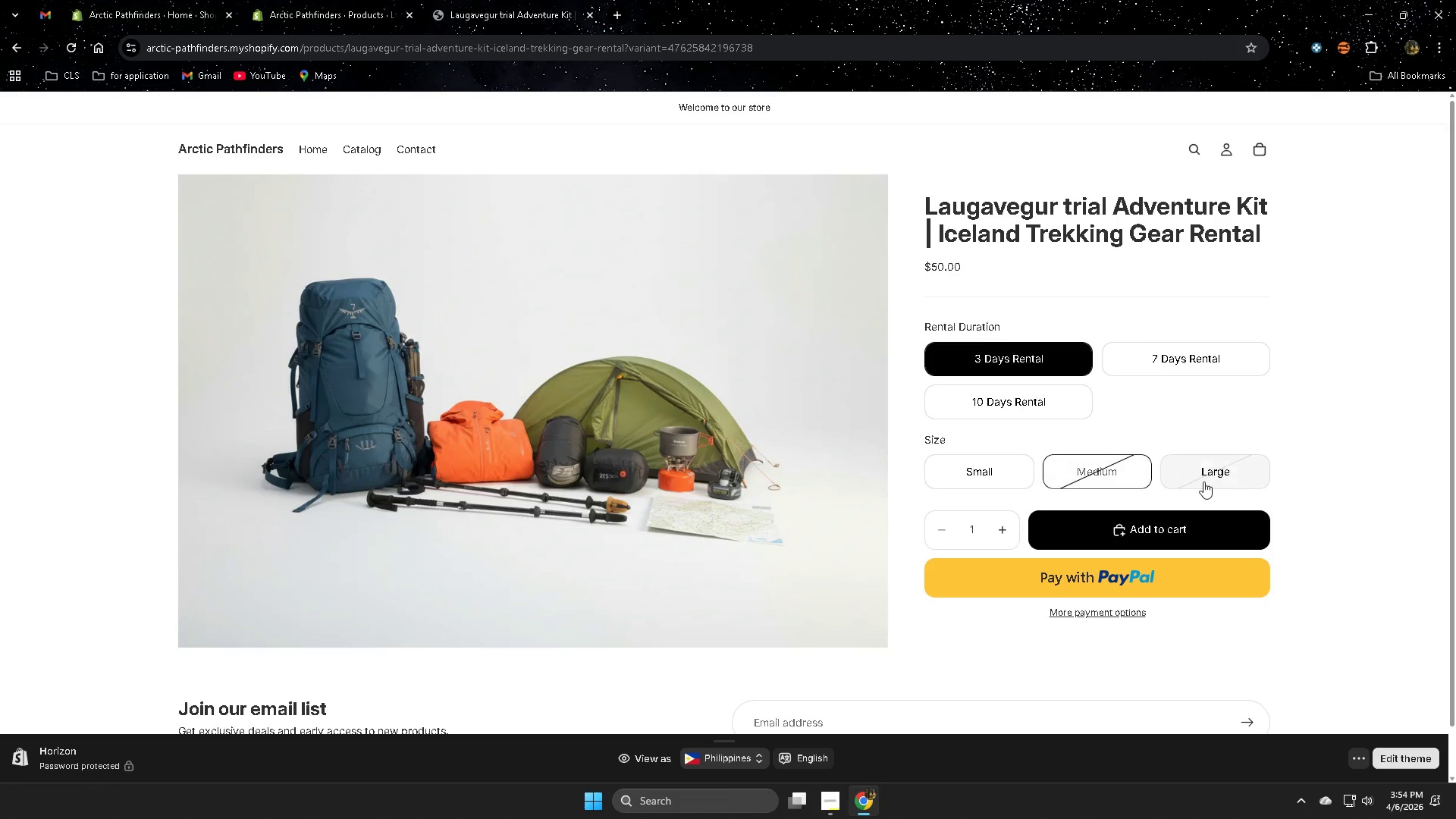 
triple_click([1203, 482])
 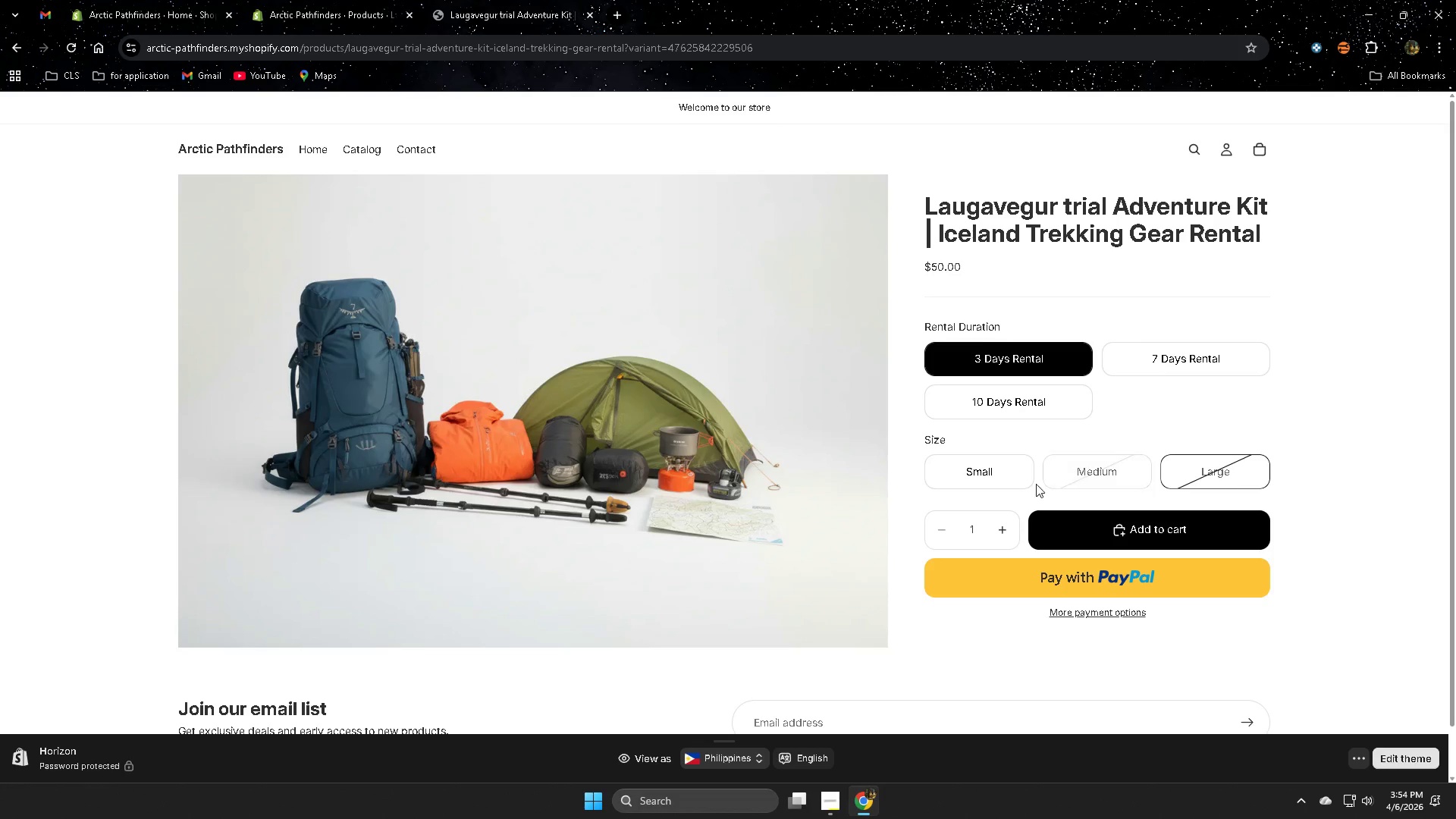 
triple_click([981, 478])
 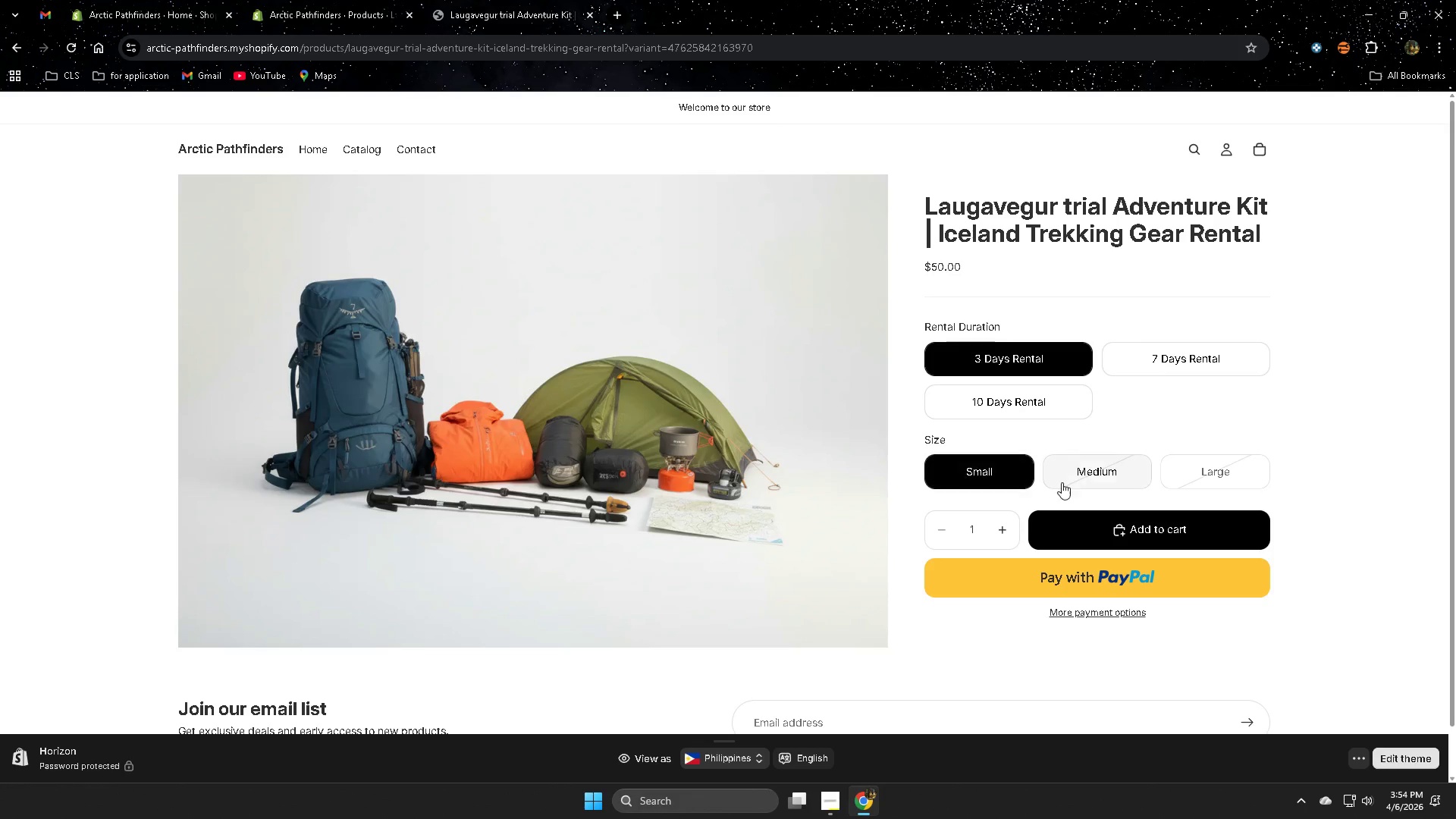 
left_click_drag(start_coordinate=[1081, 483], to_coordinate=[1085, 483])
 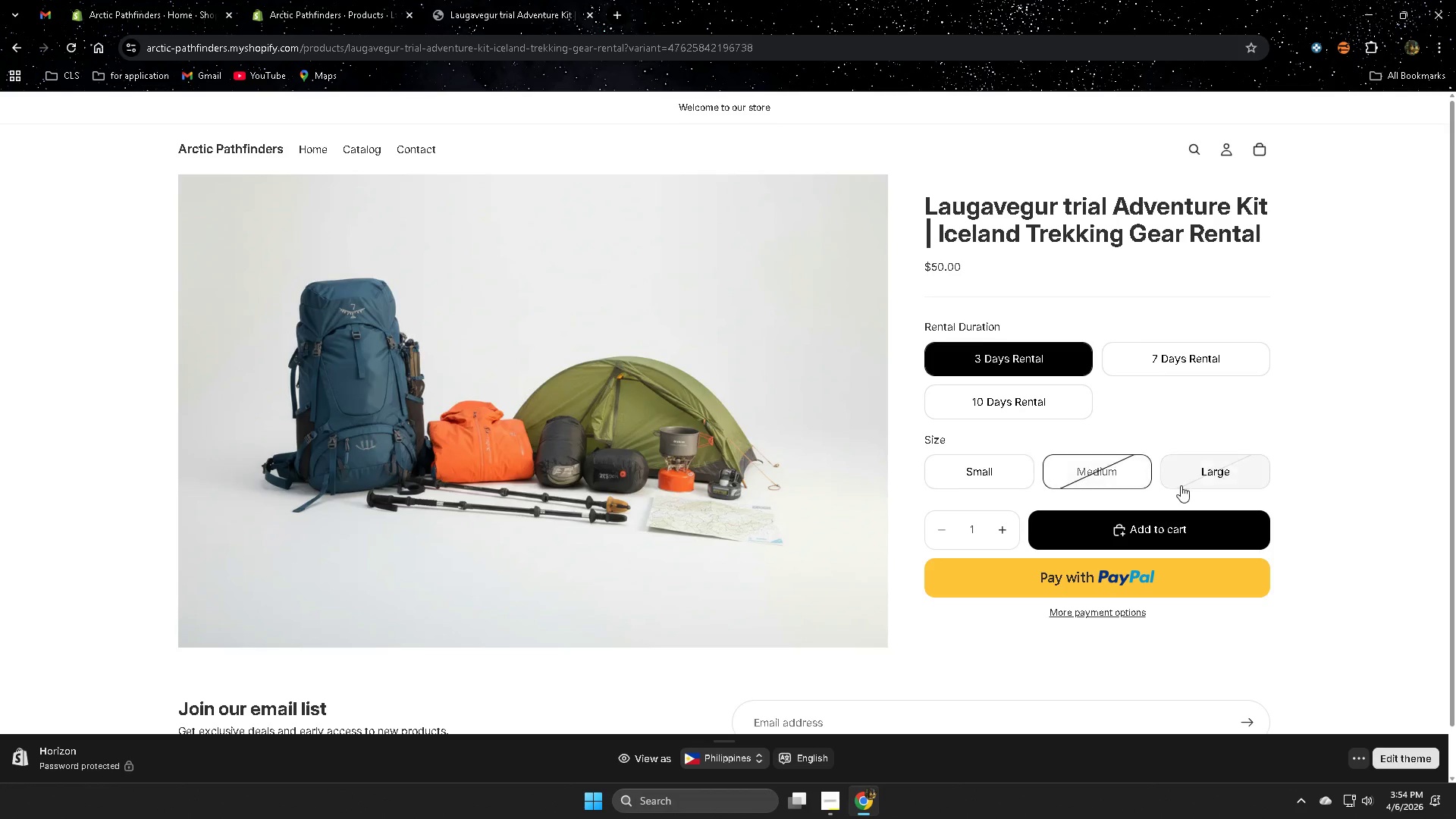 
triple_click([1183, 485])
 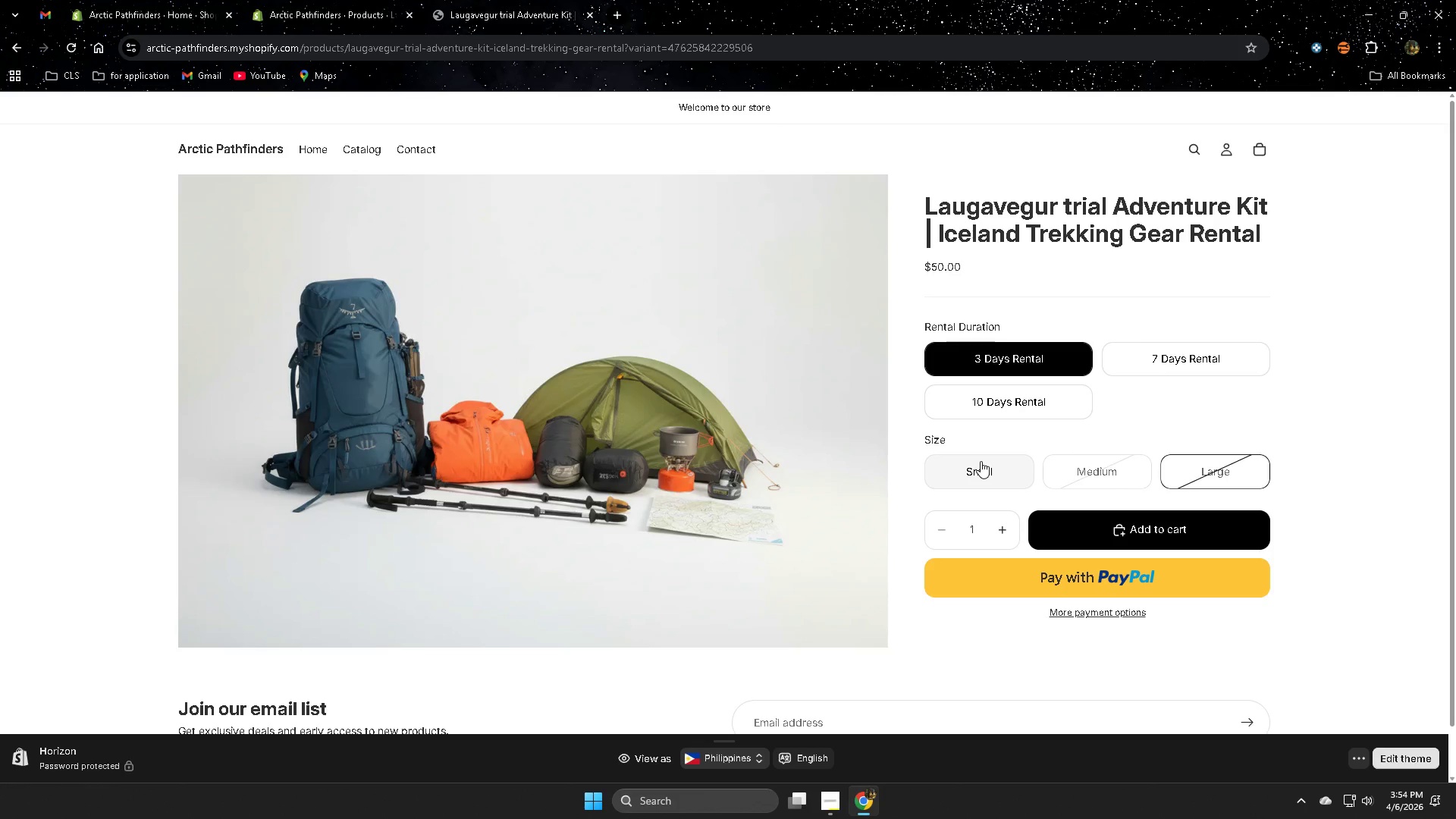 
triple_click([981, 461])
 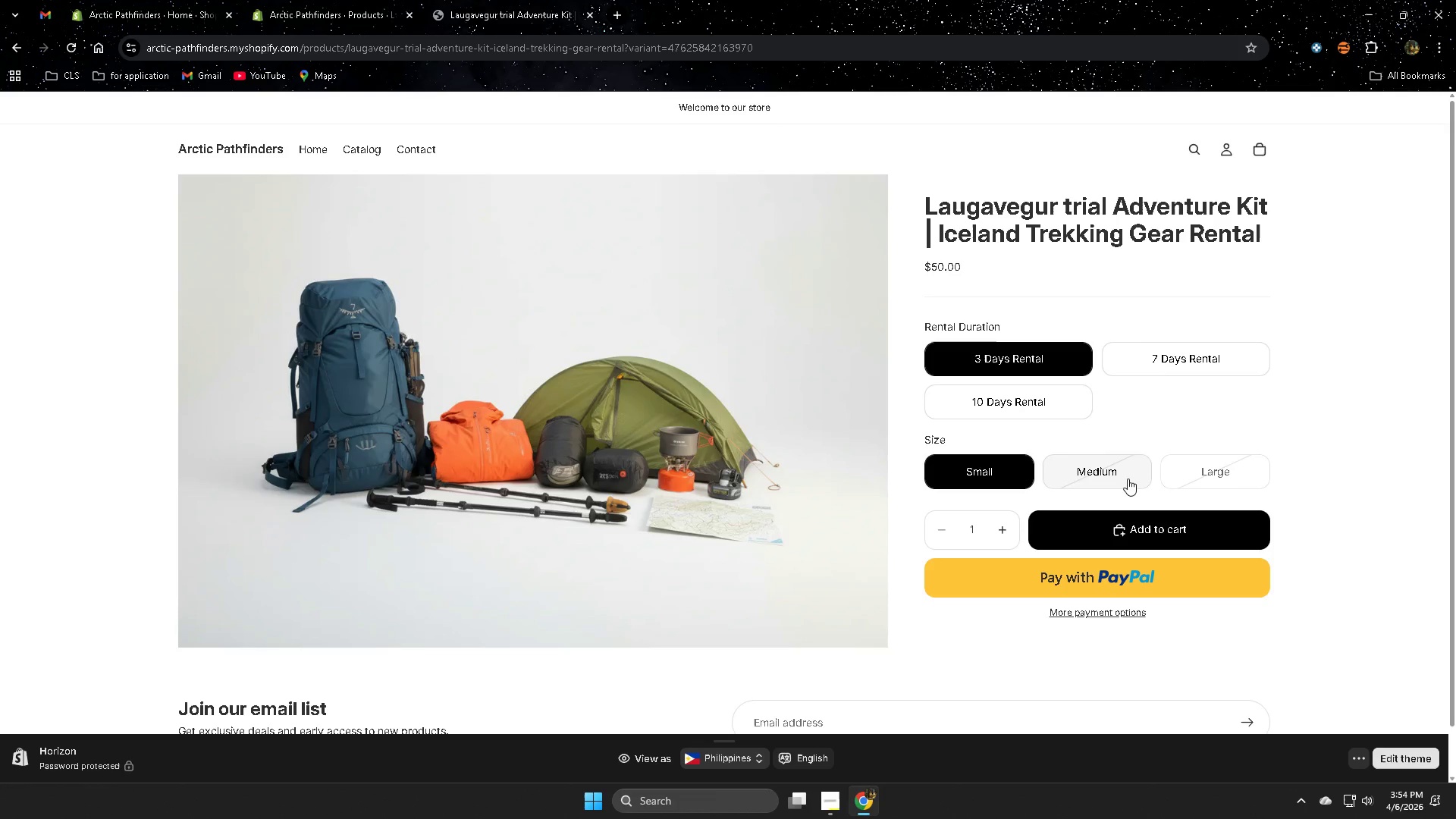 
triple_click([1128, 479])
 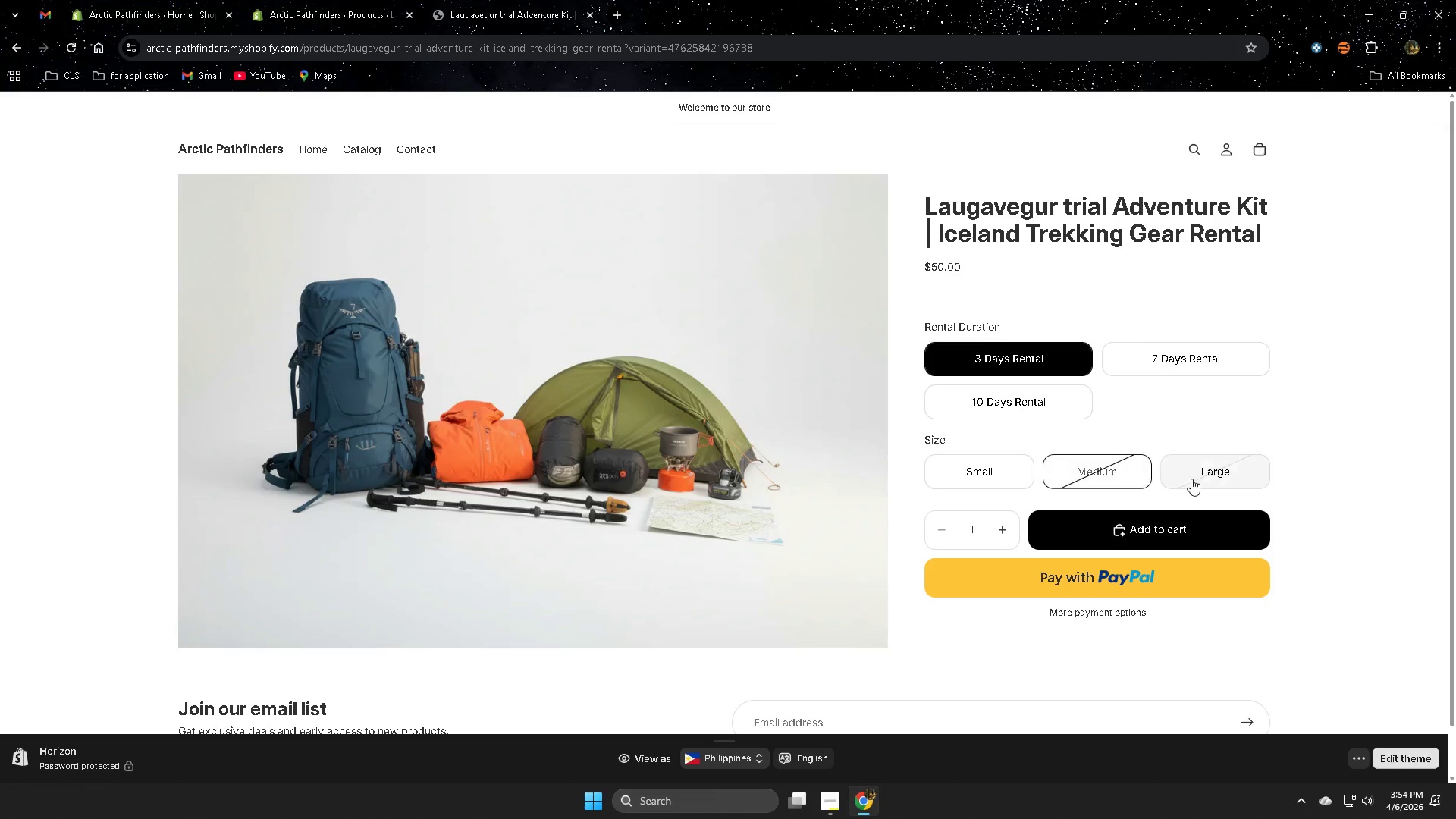 
triple_click([1191, 479])
 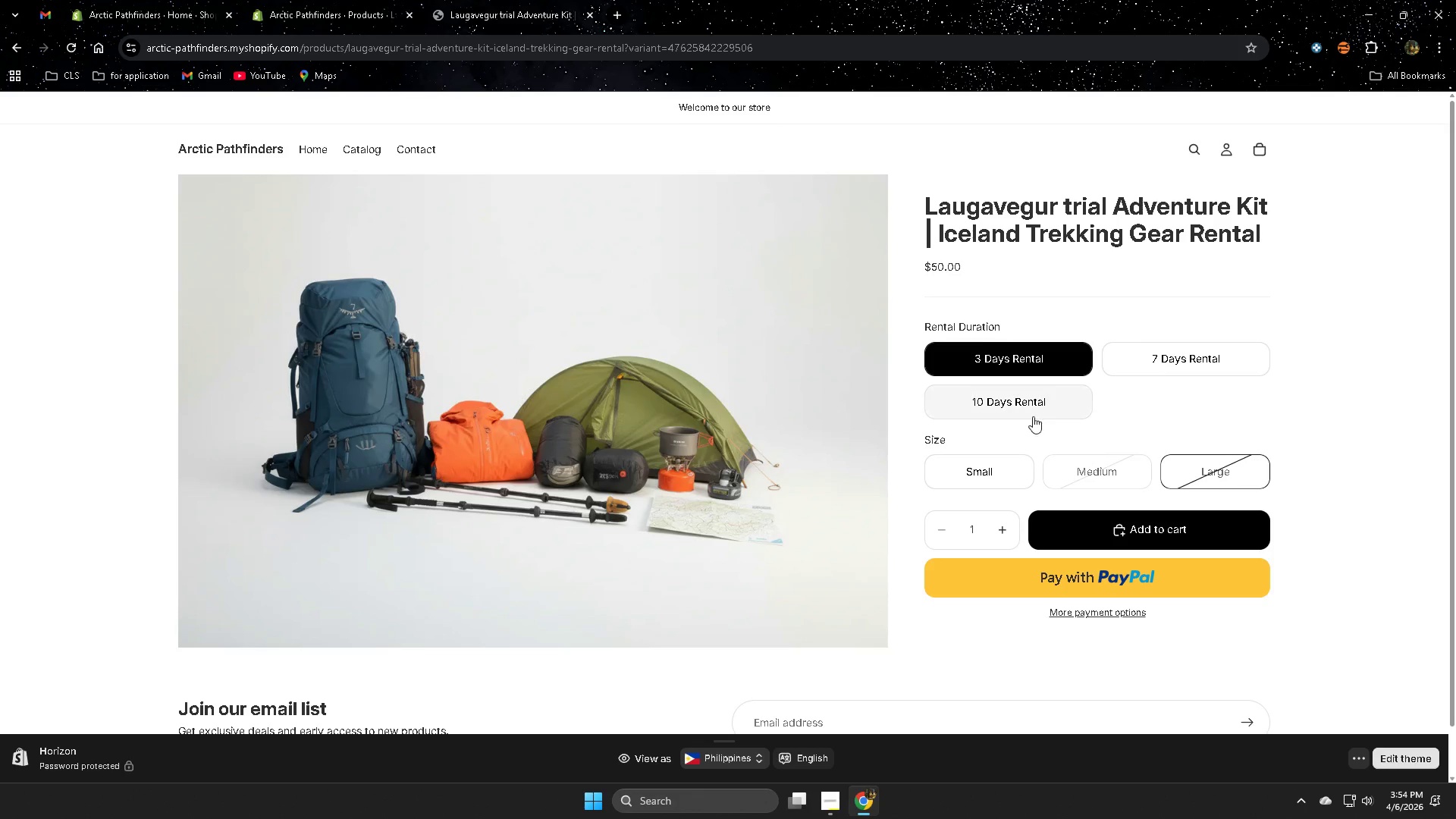 
triple_click([1032, 406])
 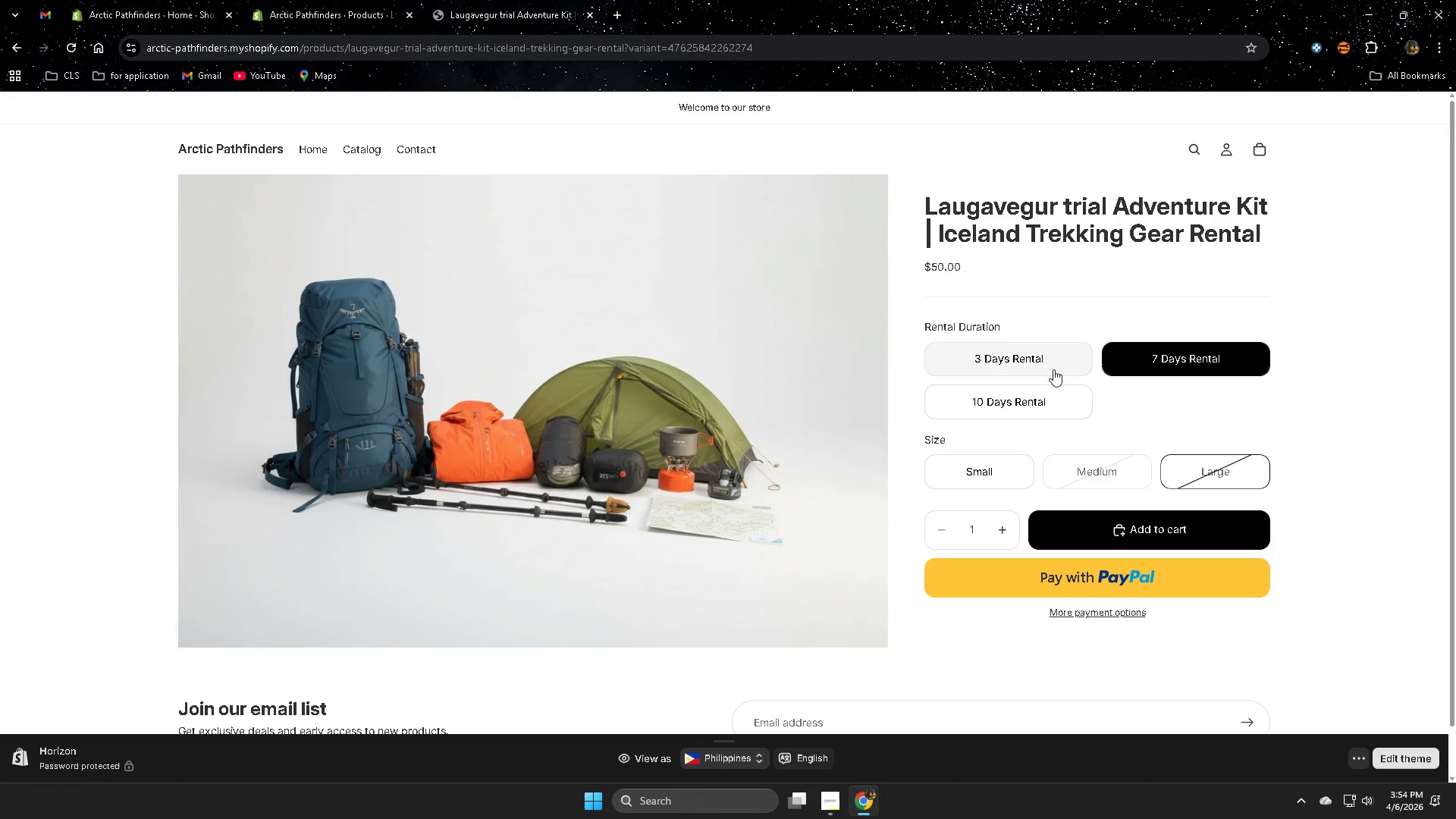 
double_click([1034, 359])
 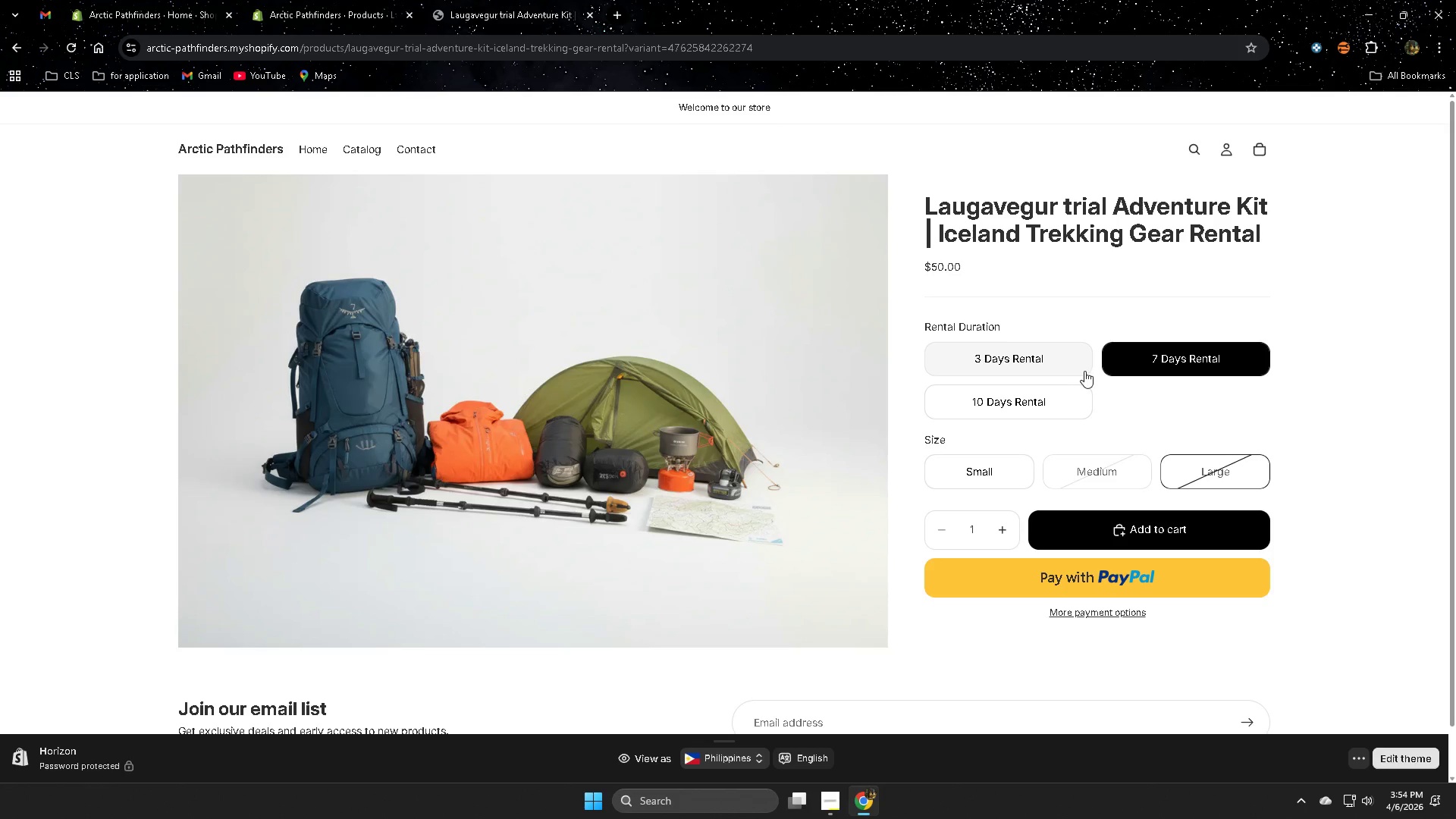 
double_click([1040, 370])
 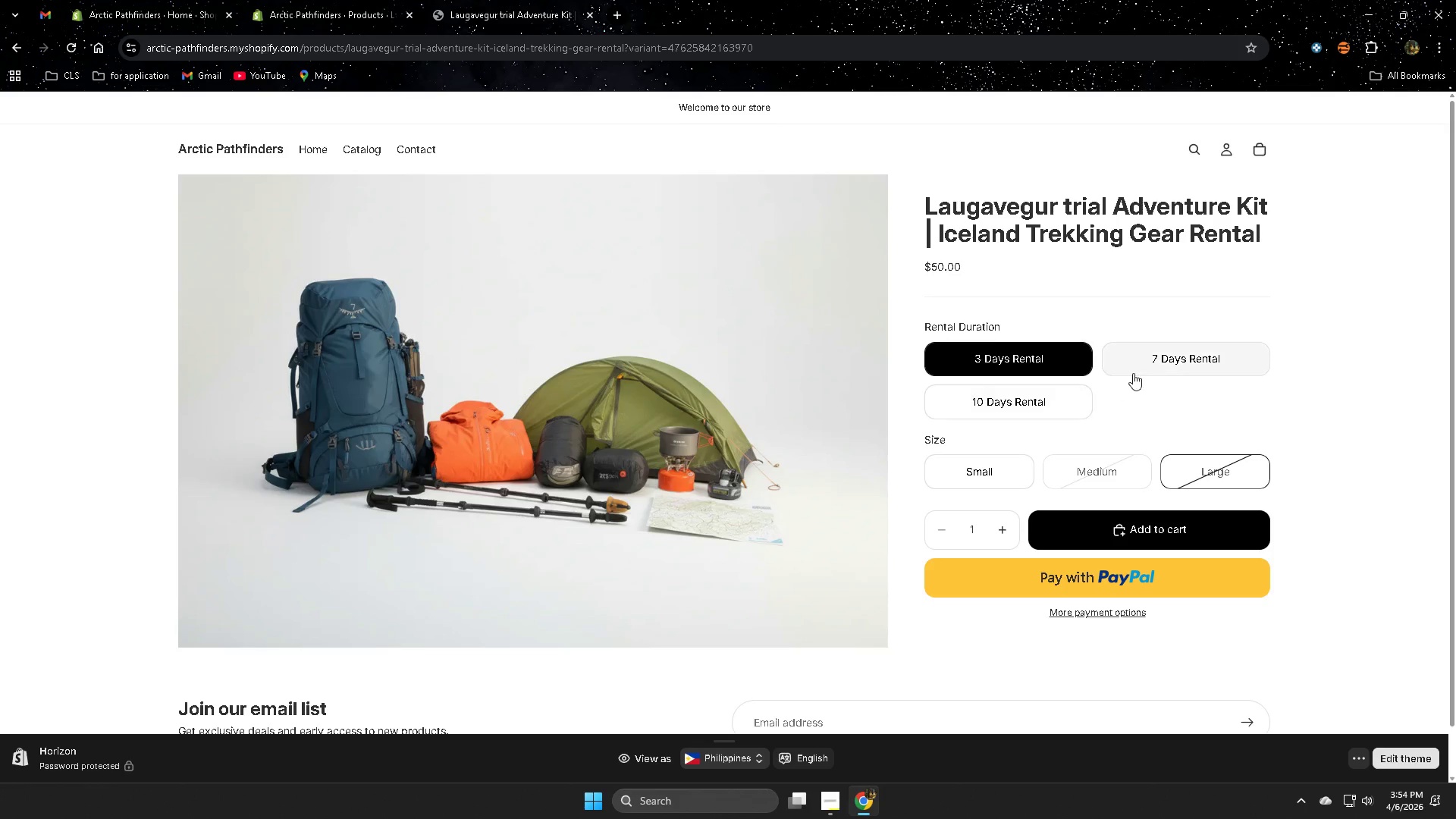 
left_click([1156, 359])
 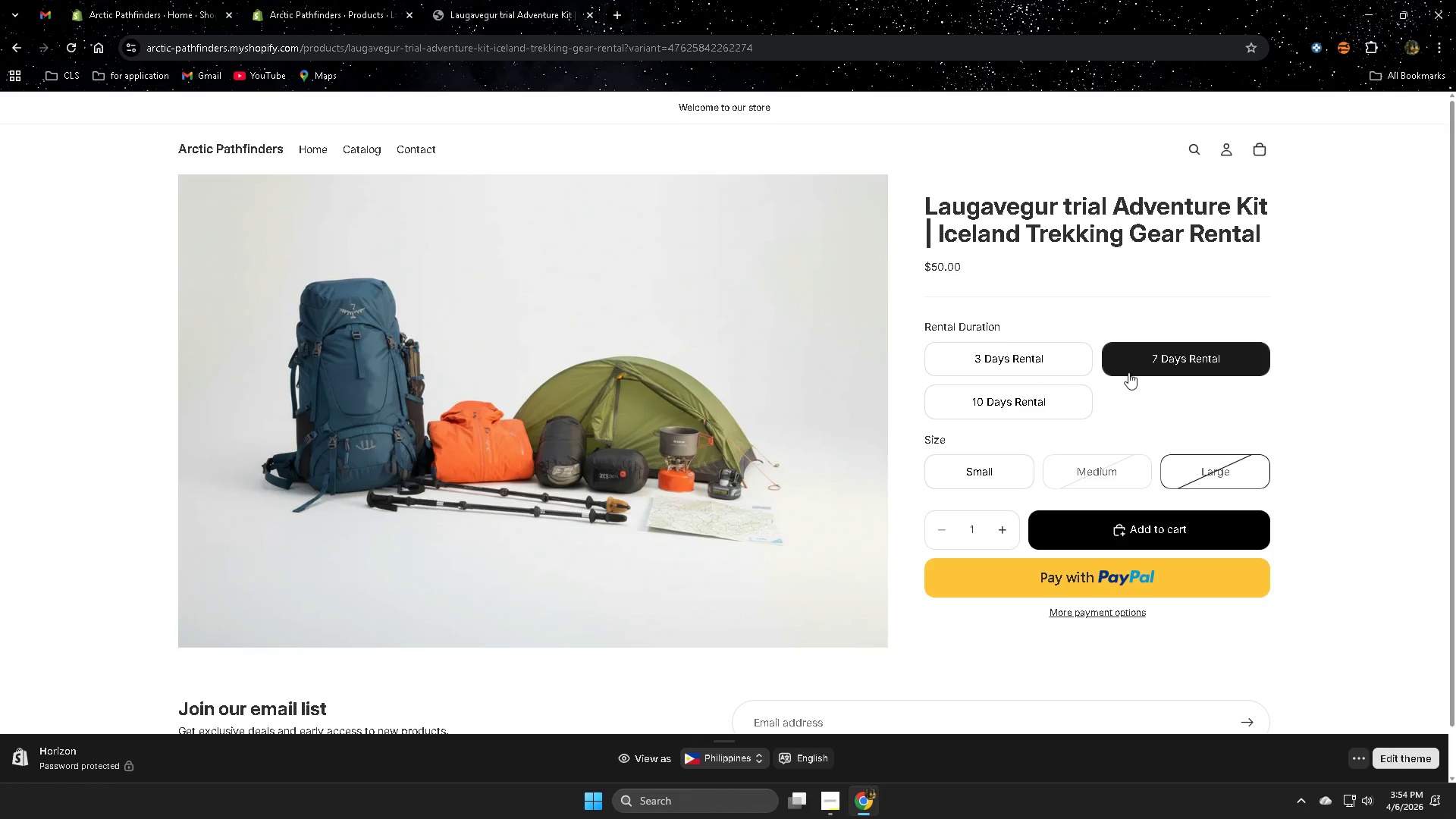 
left_click_drag(start_coordinate=[1068, 413], to_coordinate=[1069, 400])
 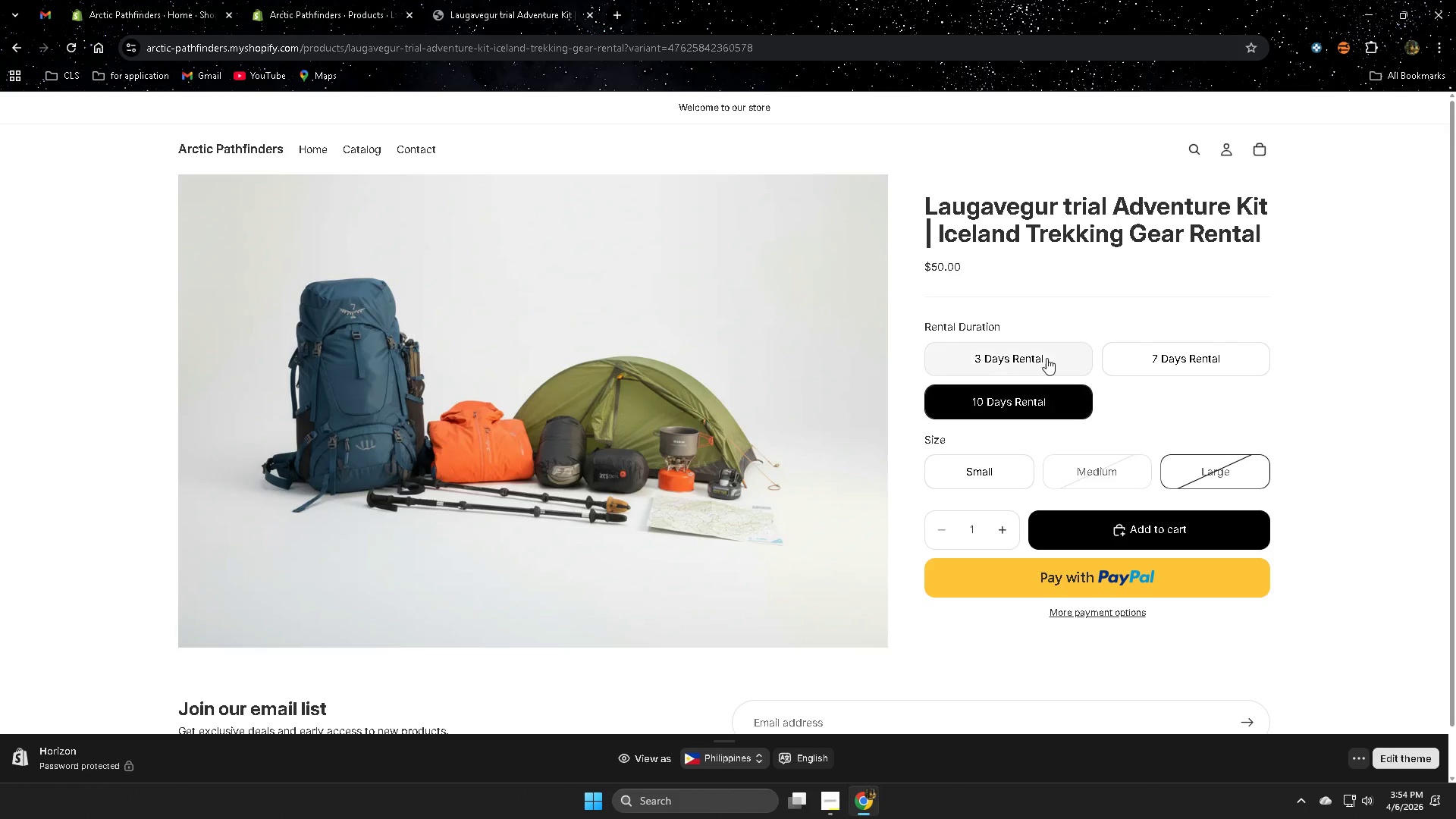 
double_click([1046, 354])
 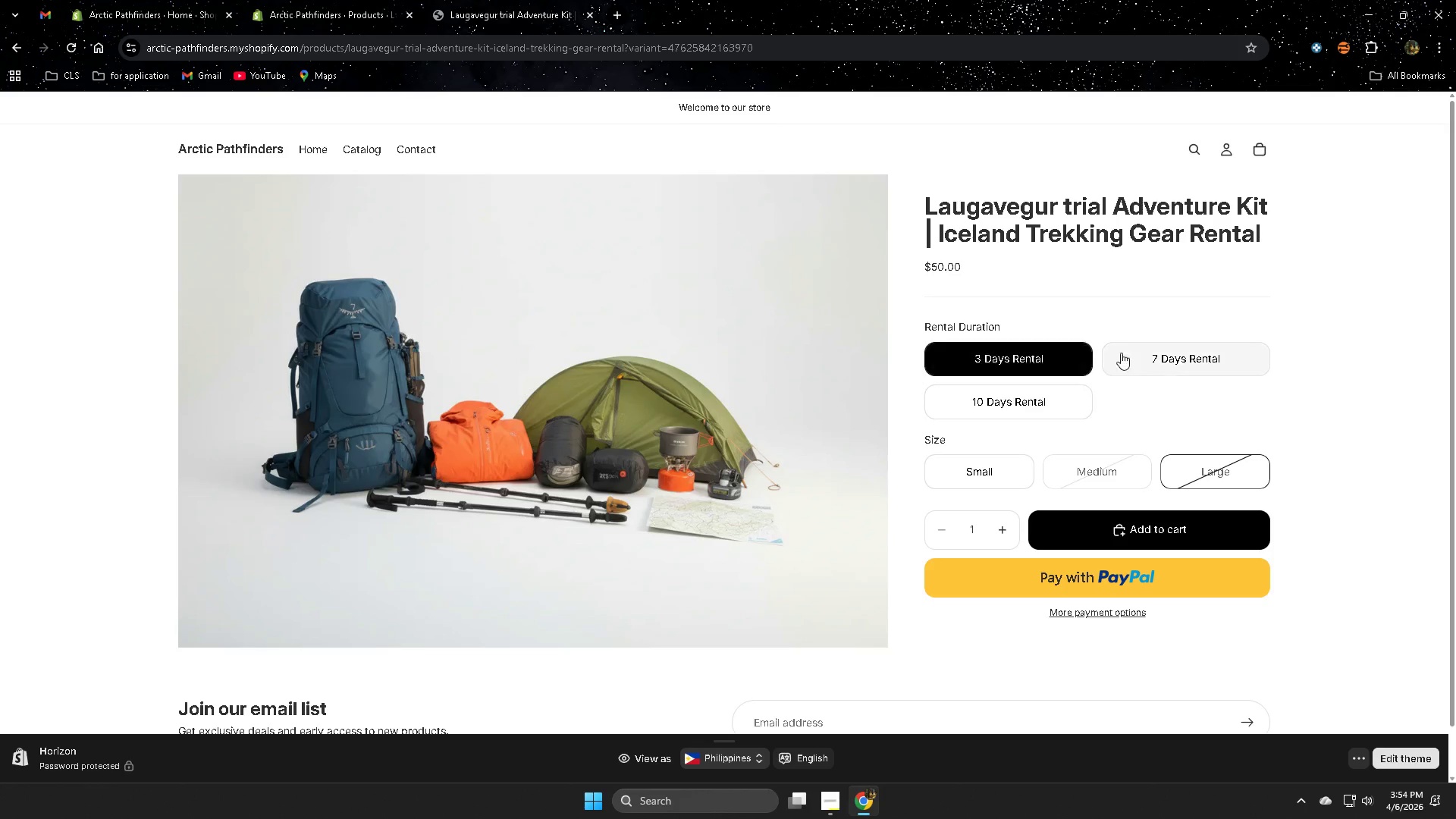 
triple_click([1178, 347])
 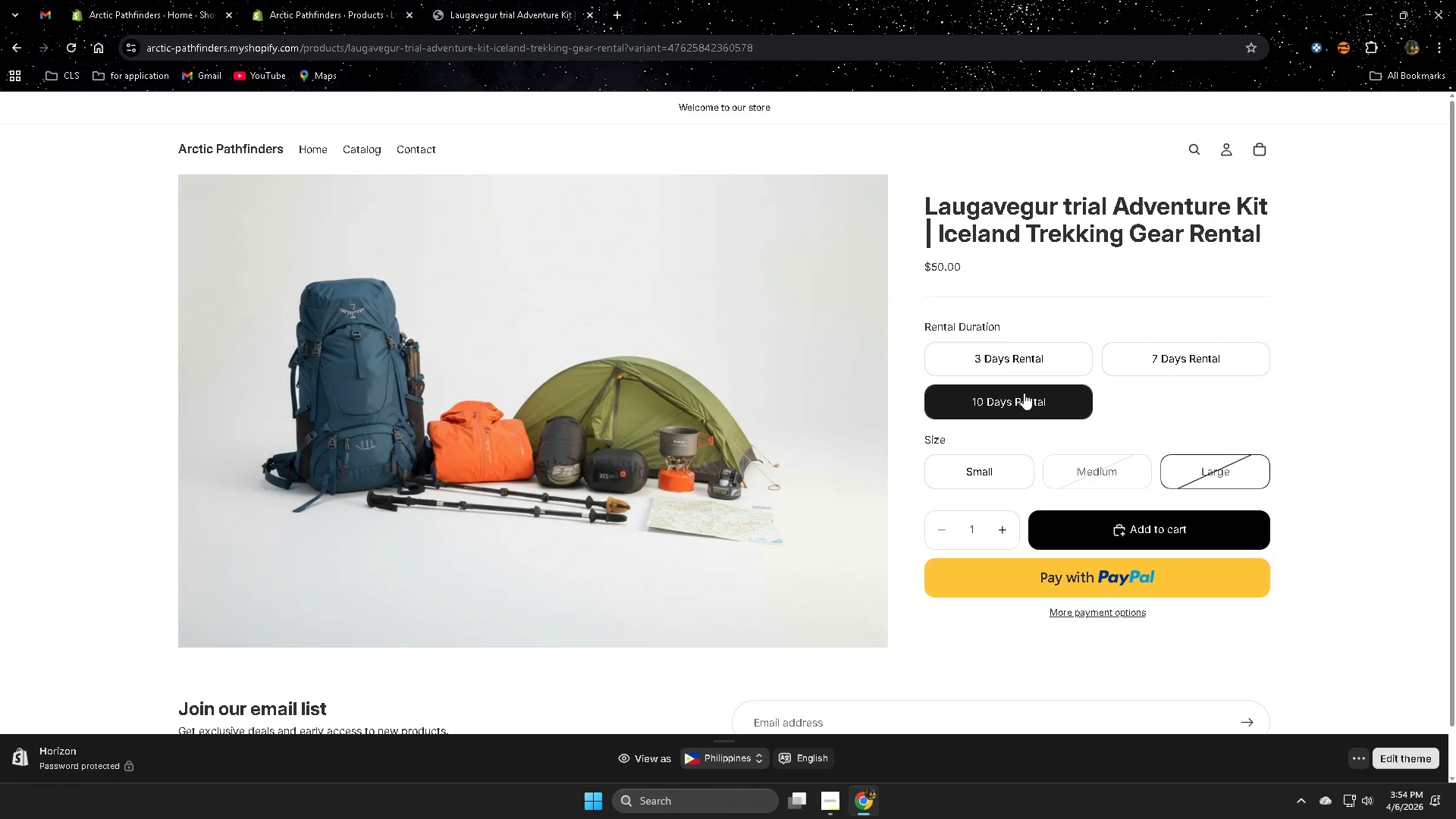 
triple_click([1012, 352])
 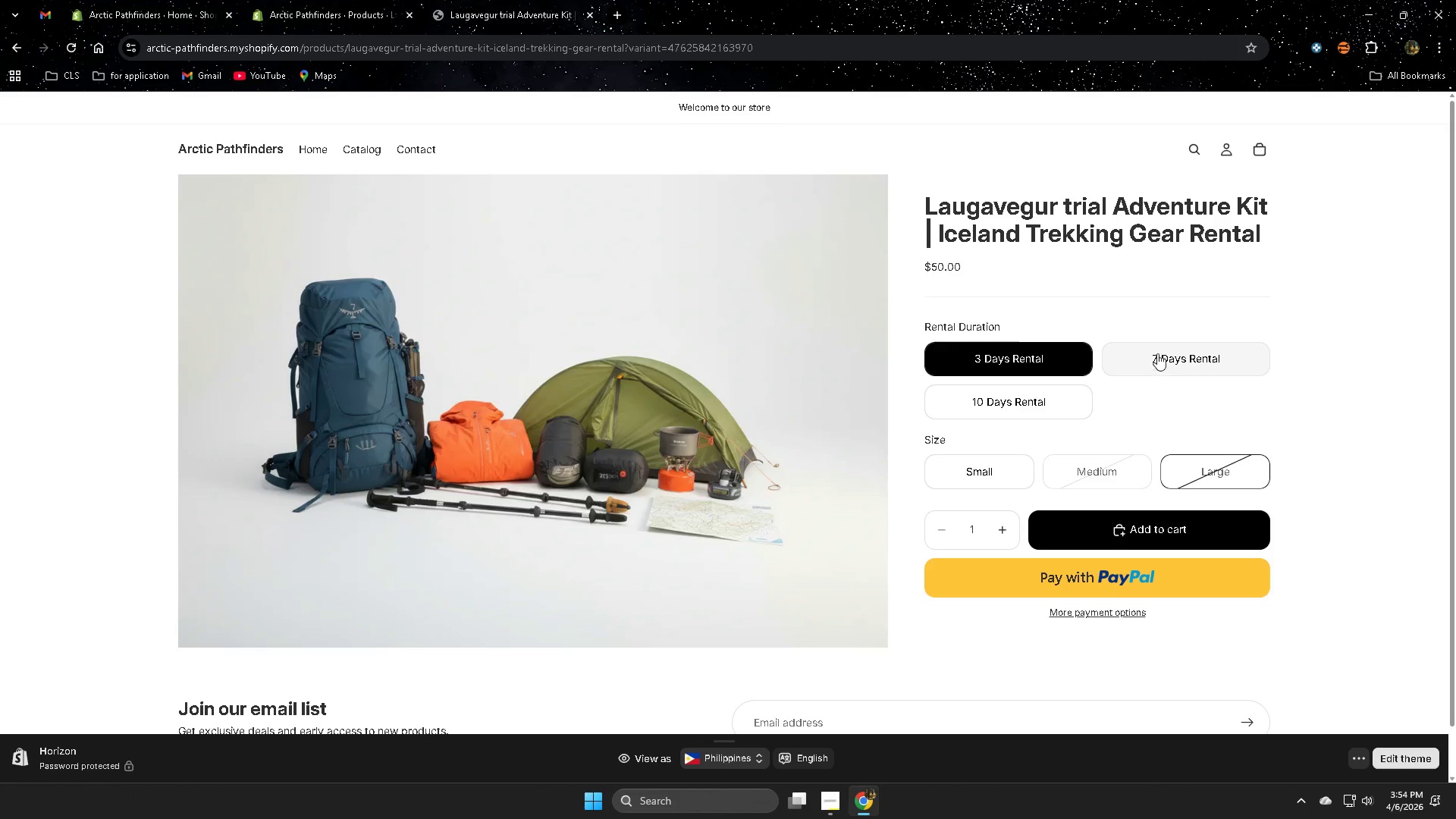 
triple_click([1158, 353])
 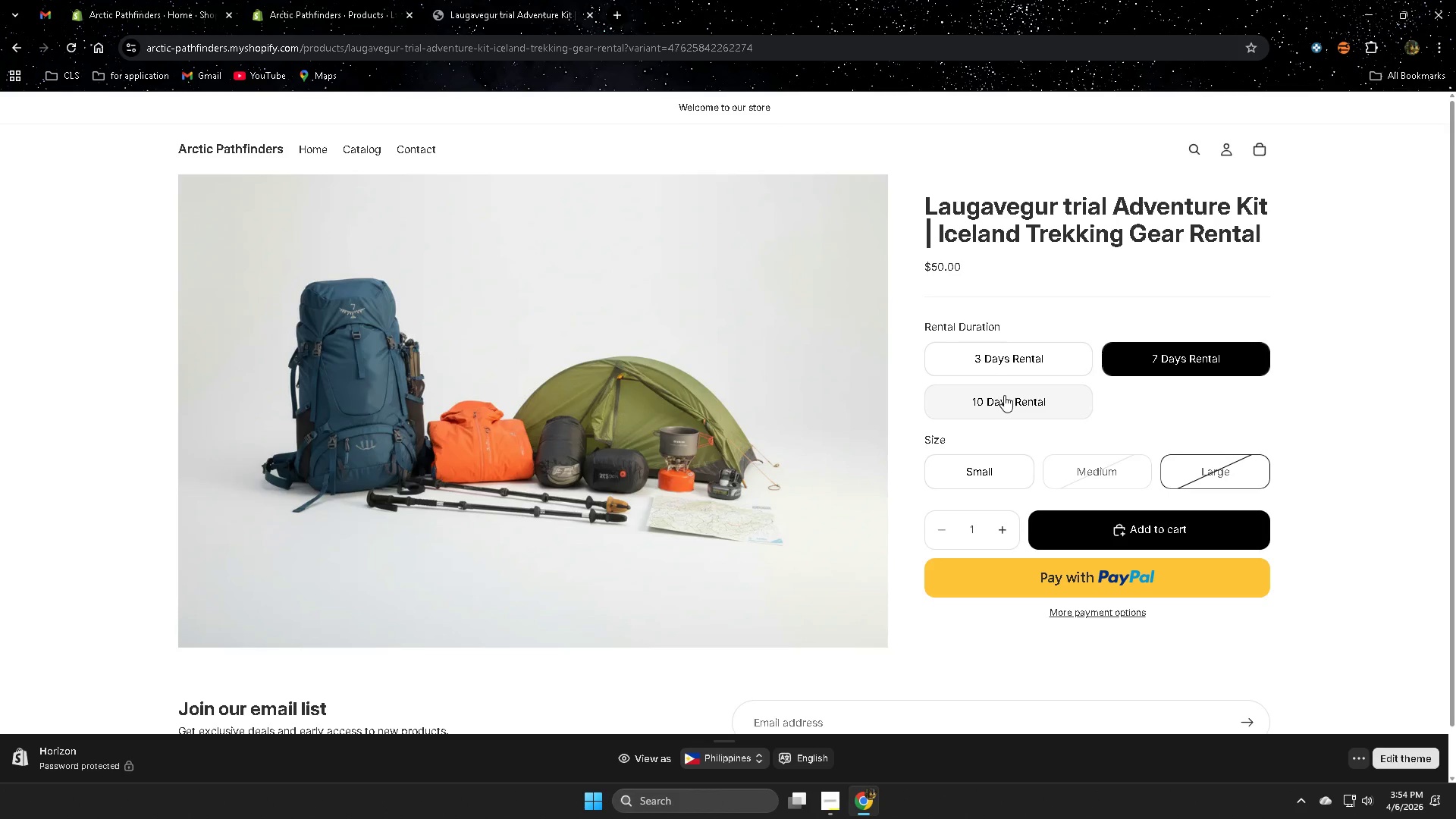 
triple_click([1004, 395])
 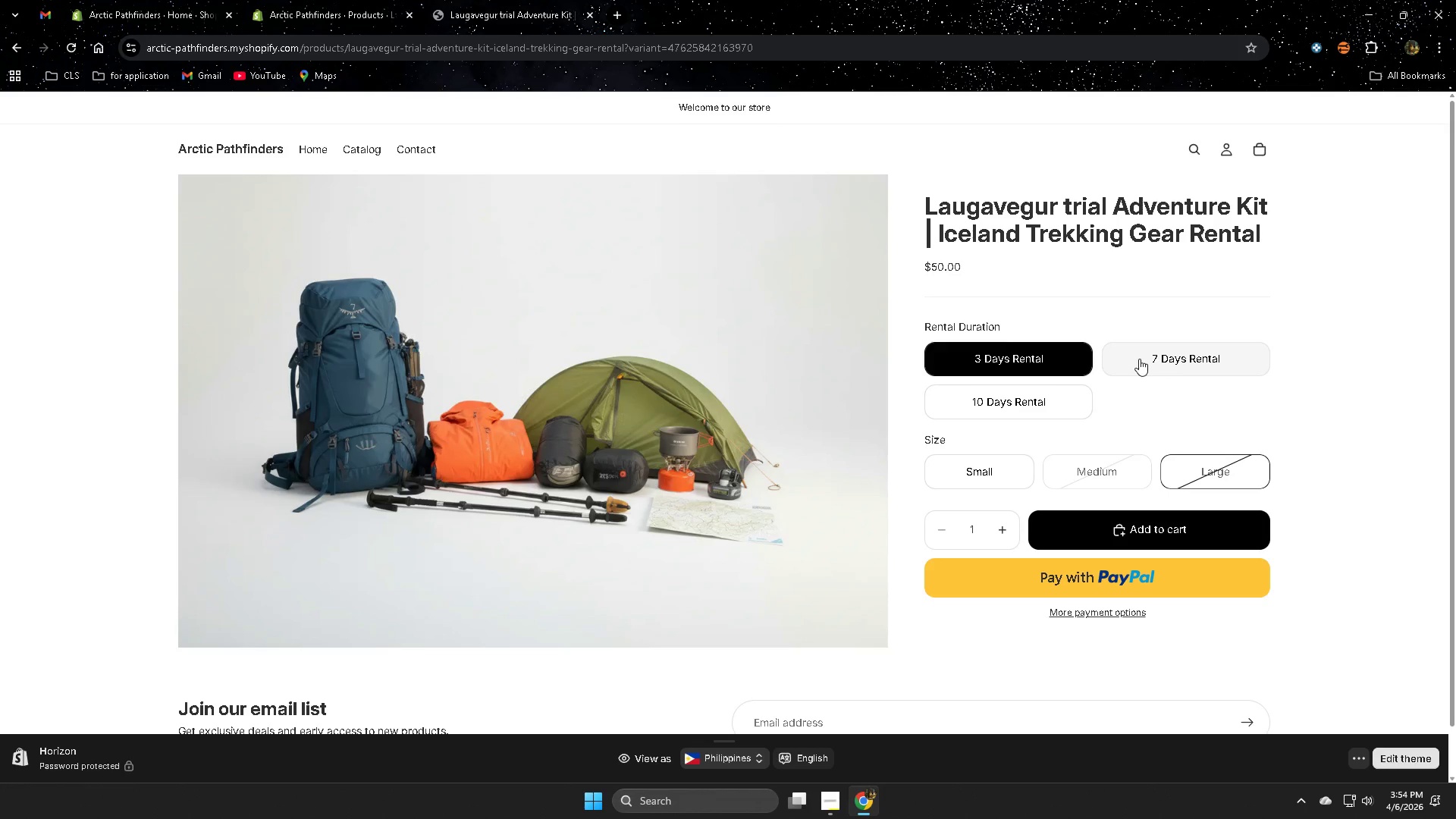 
triple_click([1015, 406])
 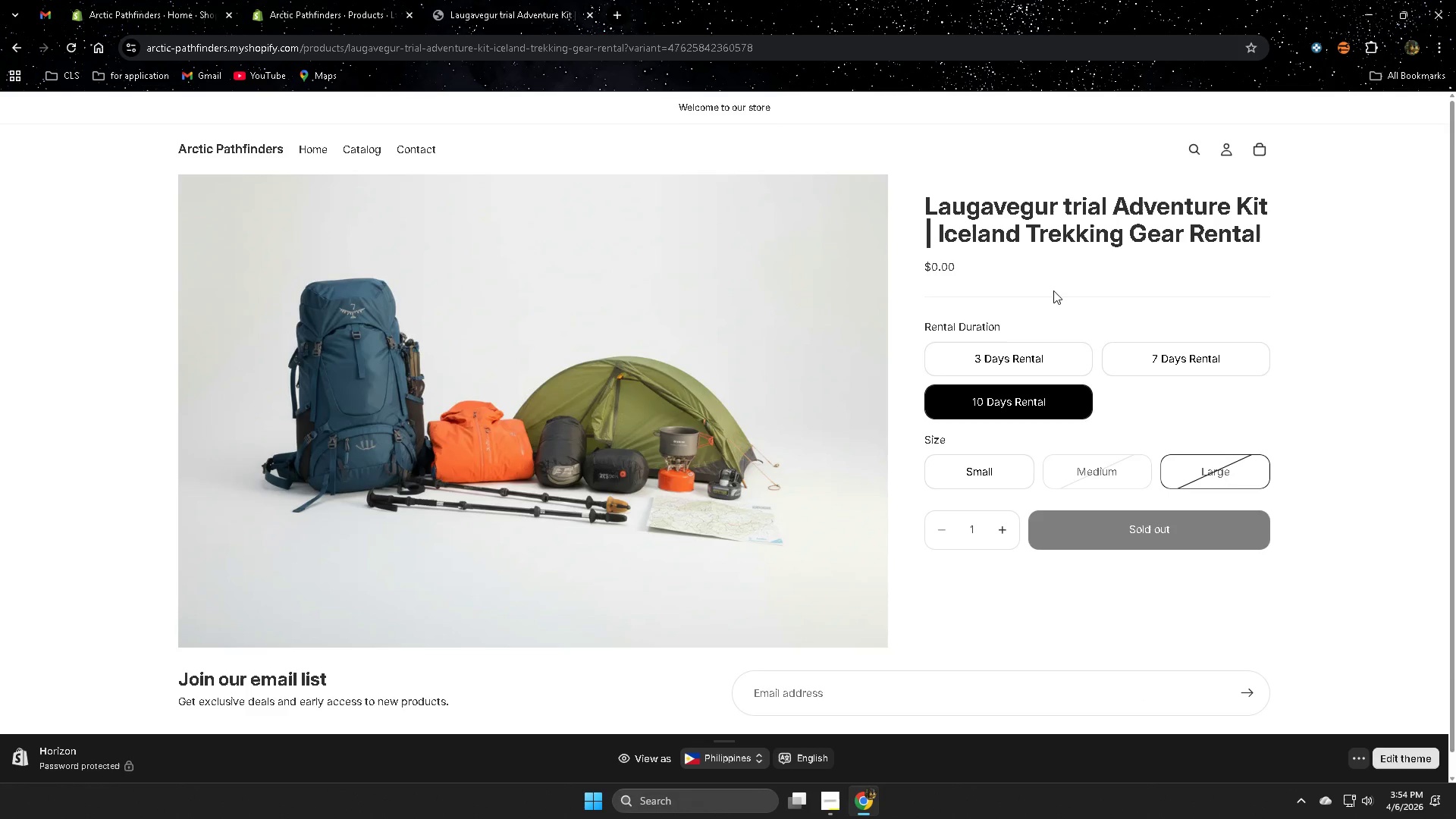 
double_click([1143, 359])
 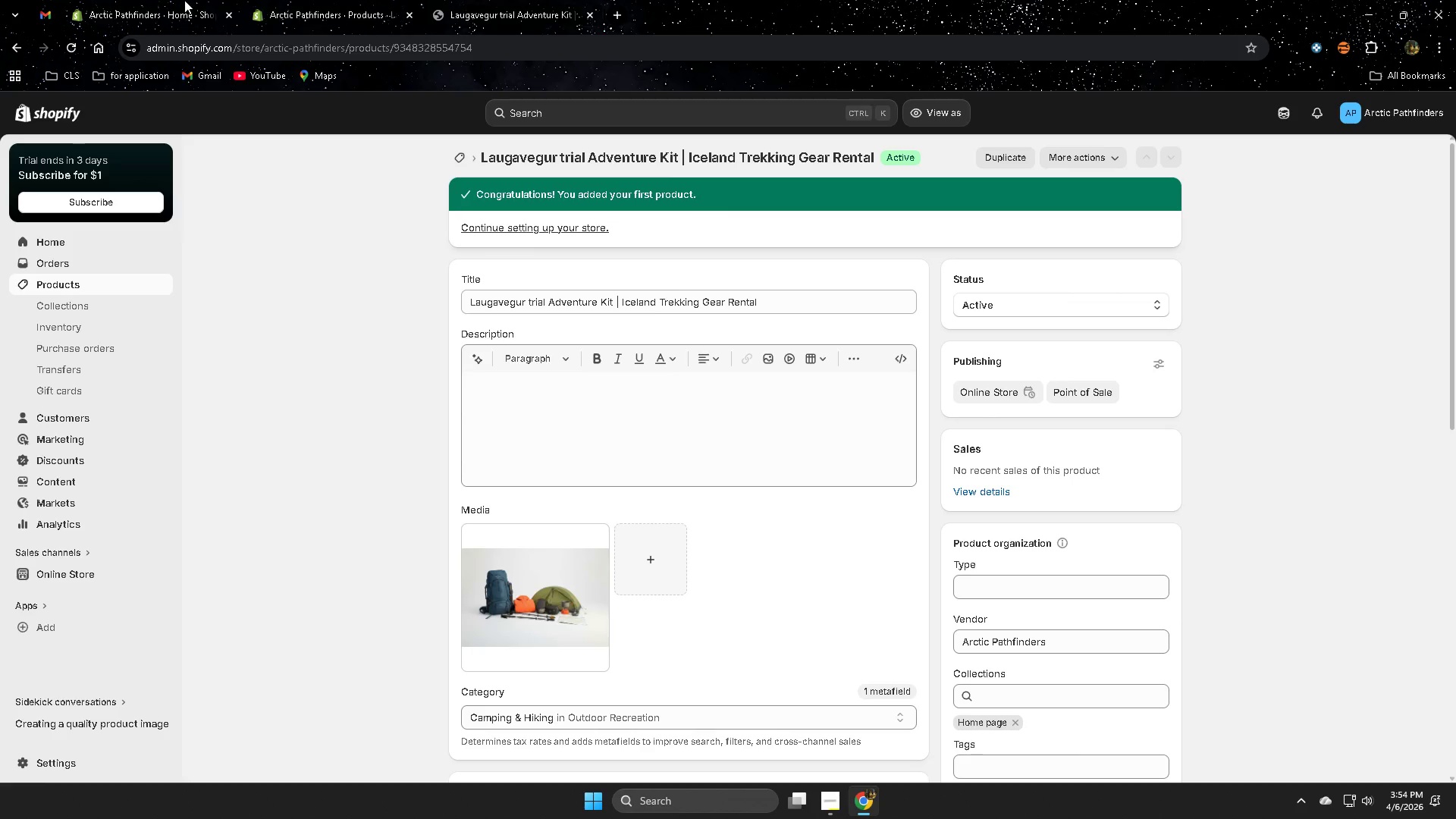 
scroll: coordinate [372, 497], scroll_direction: down, amount: 9.0
 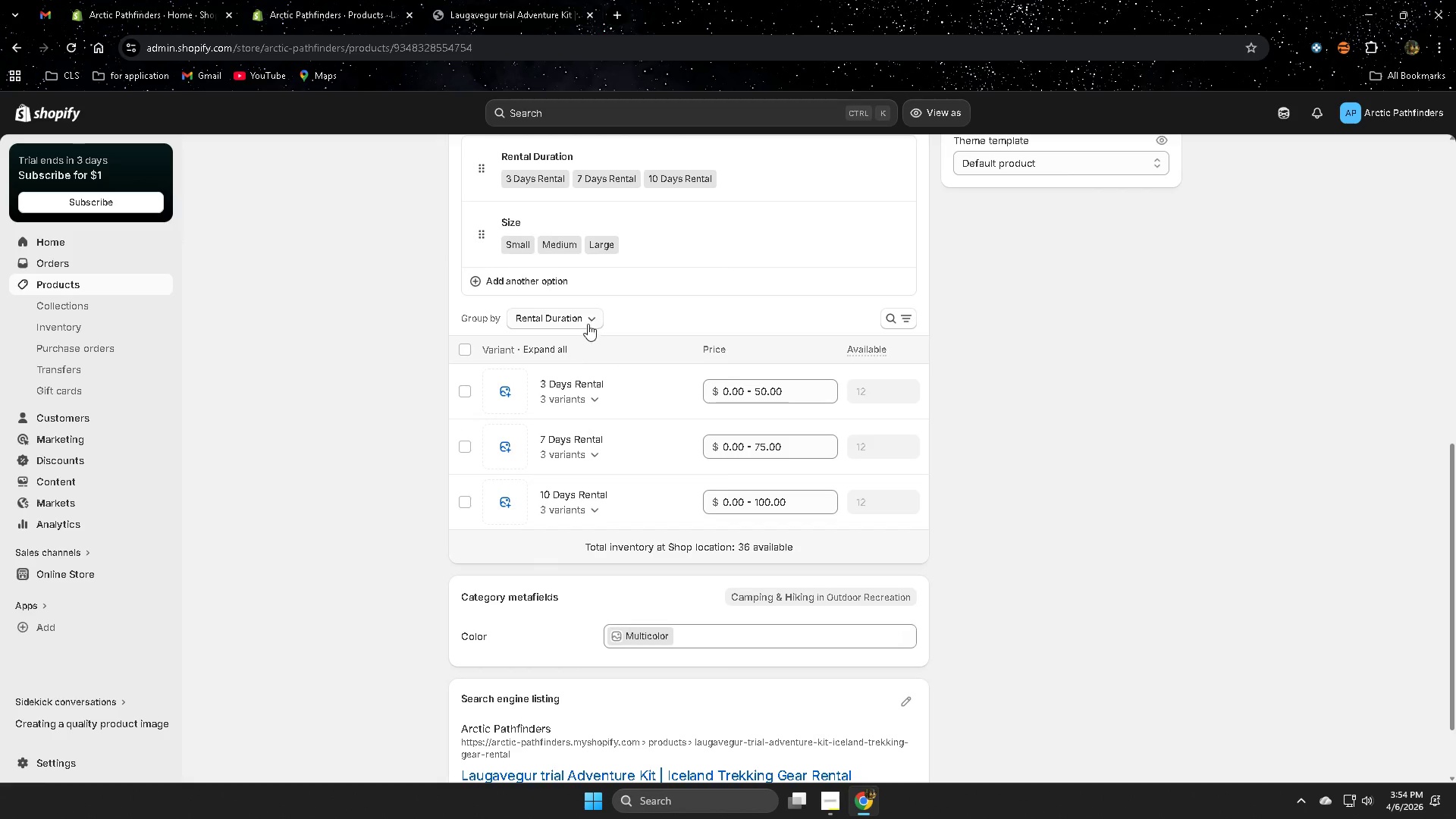 
scroll: coordinate [677, 422], scroll_direction: up, amount: 2.0
 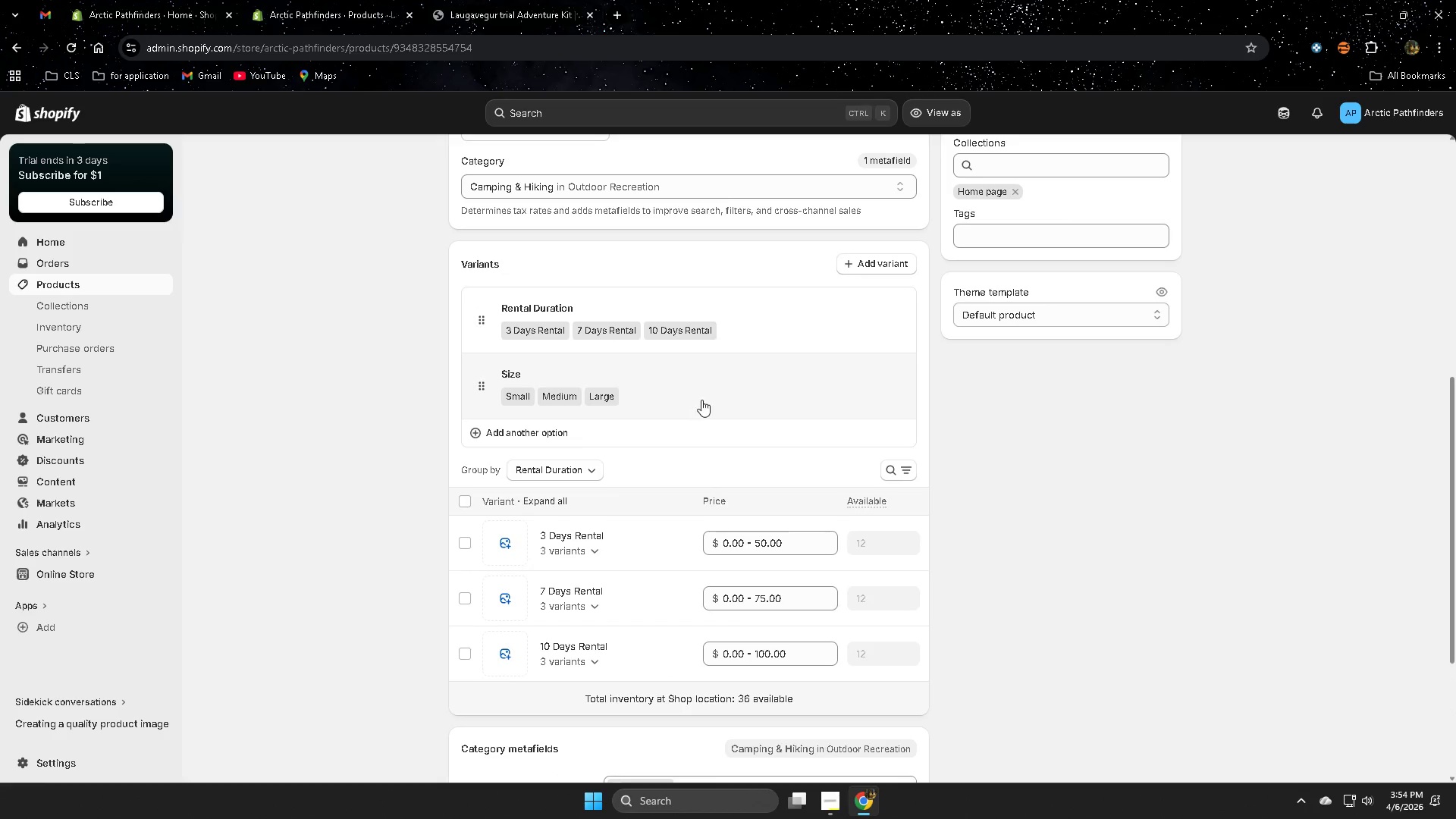 
left_click([701, 399])
 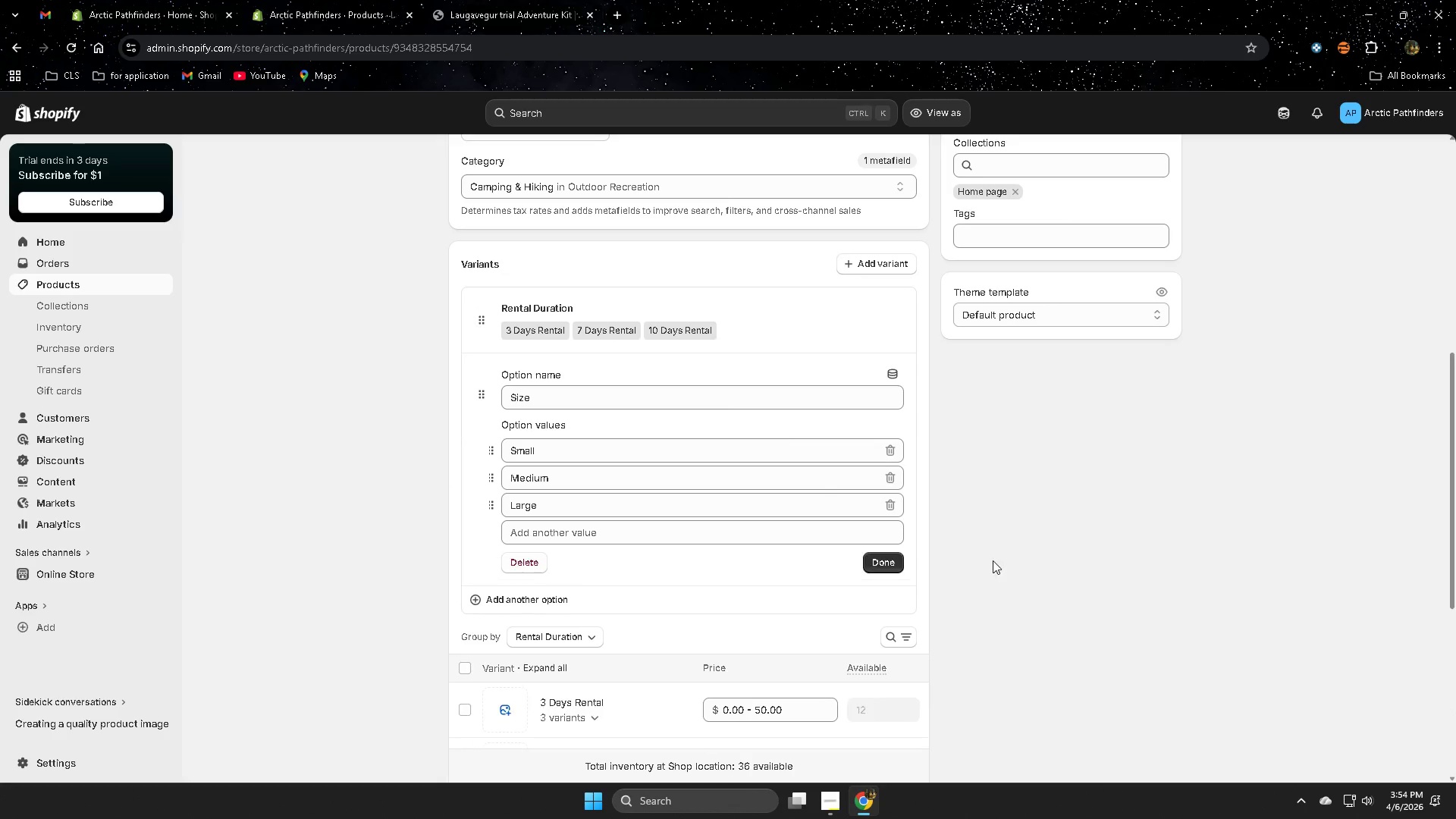 
scroll: coordinate [987, 609], scroll_direction: down, amount: 2.0
 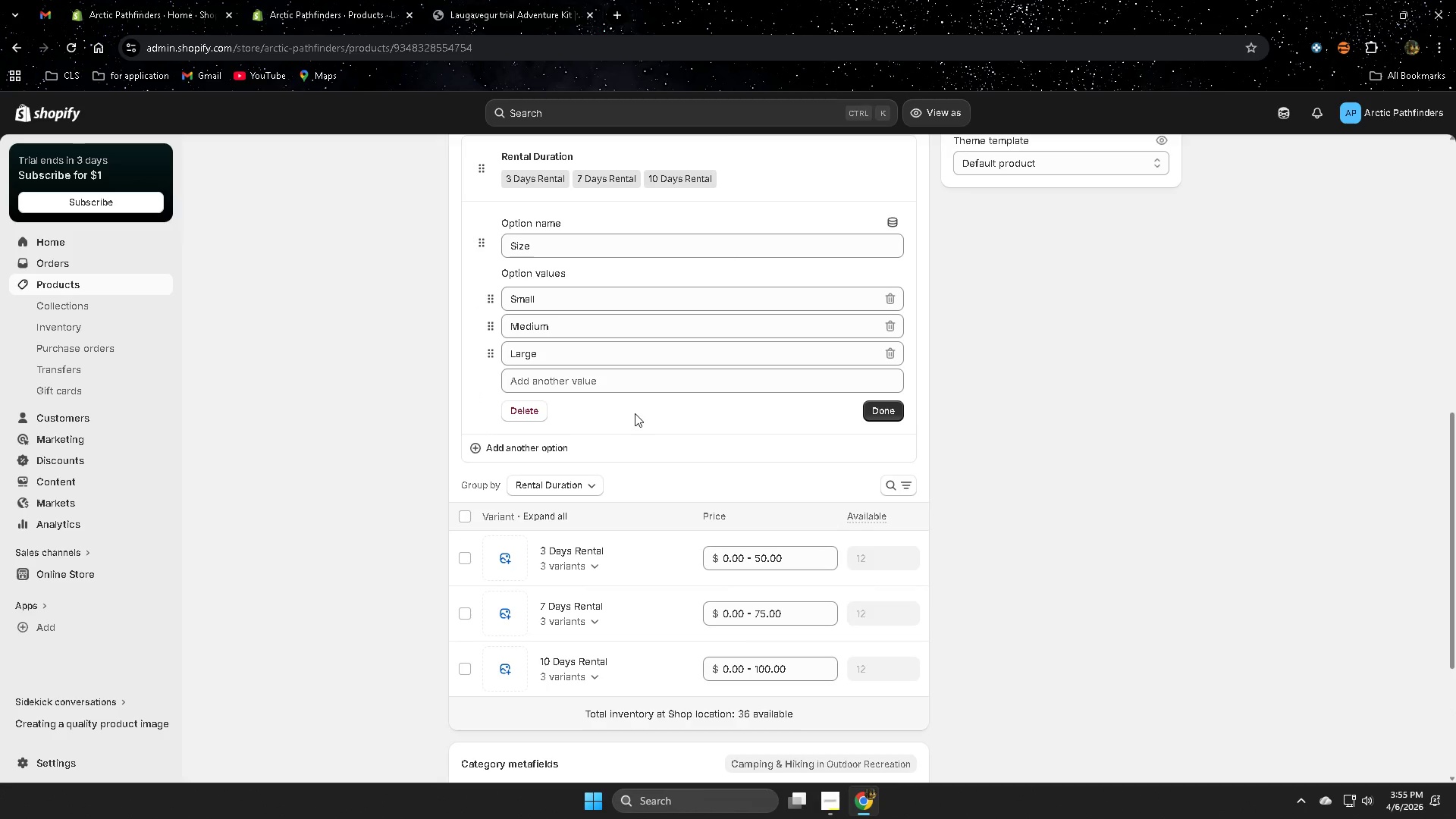 
left_click([1106, 596])
 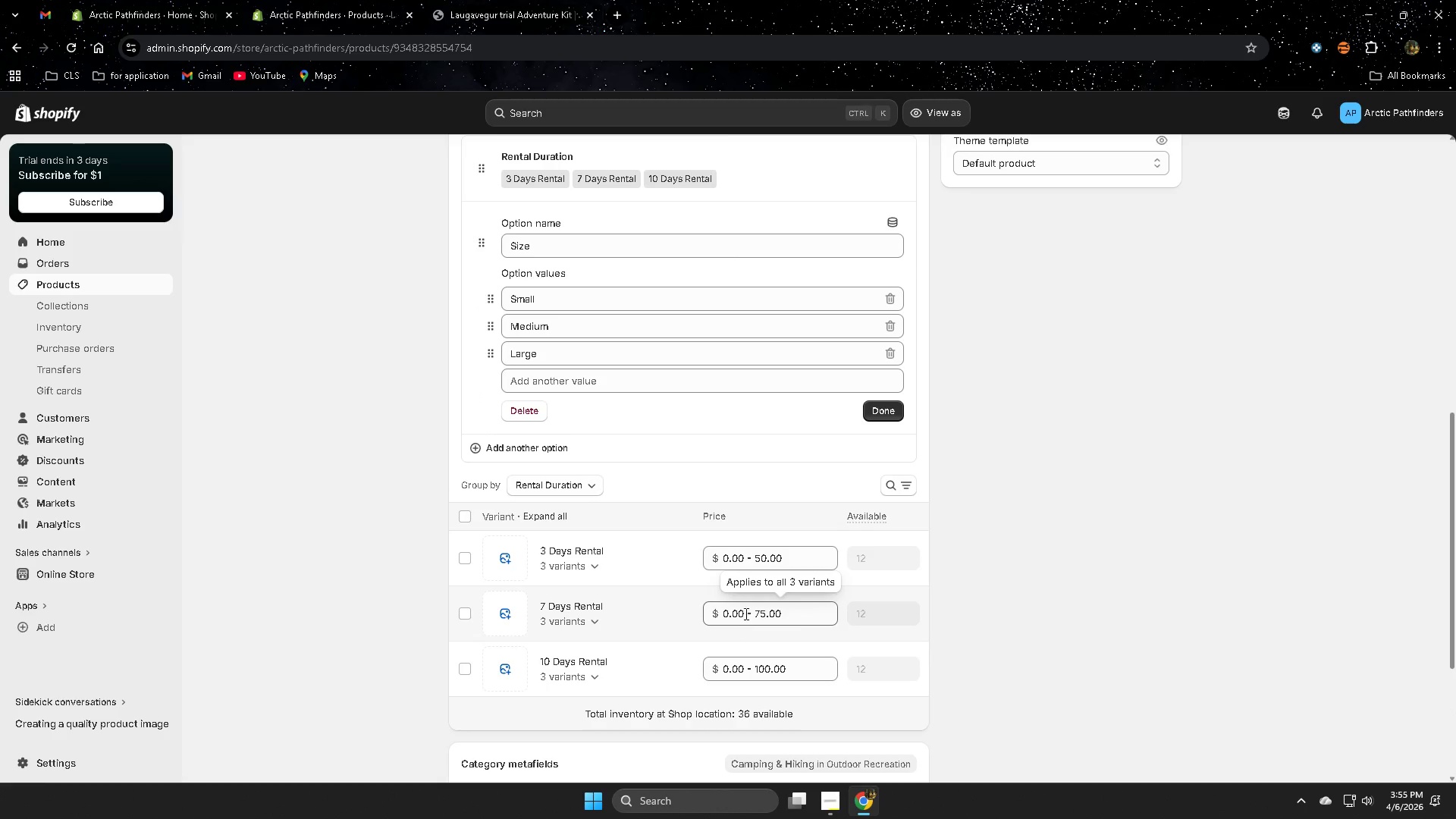 
wait(6.56)
 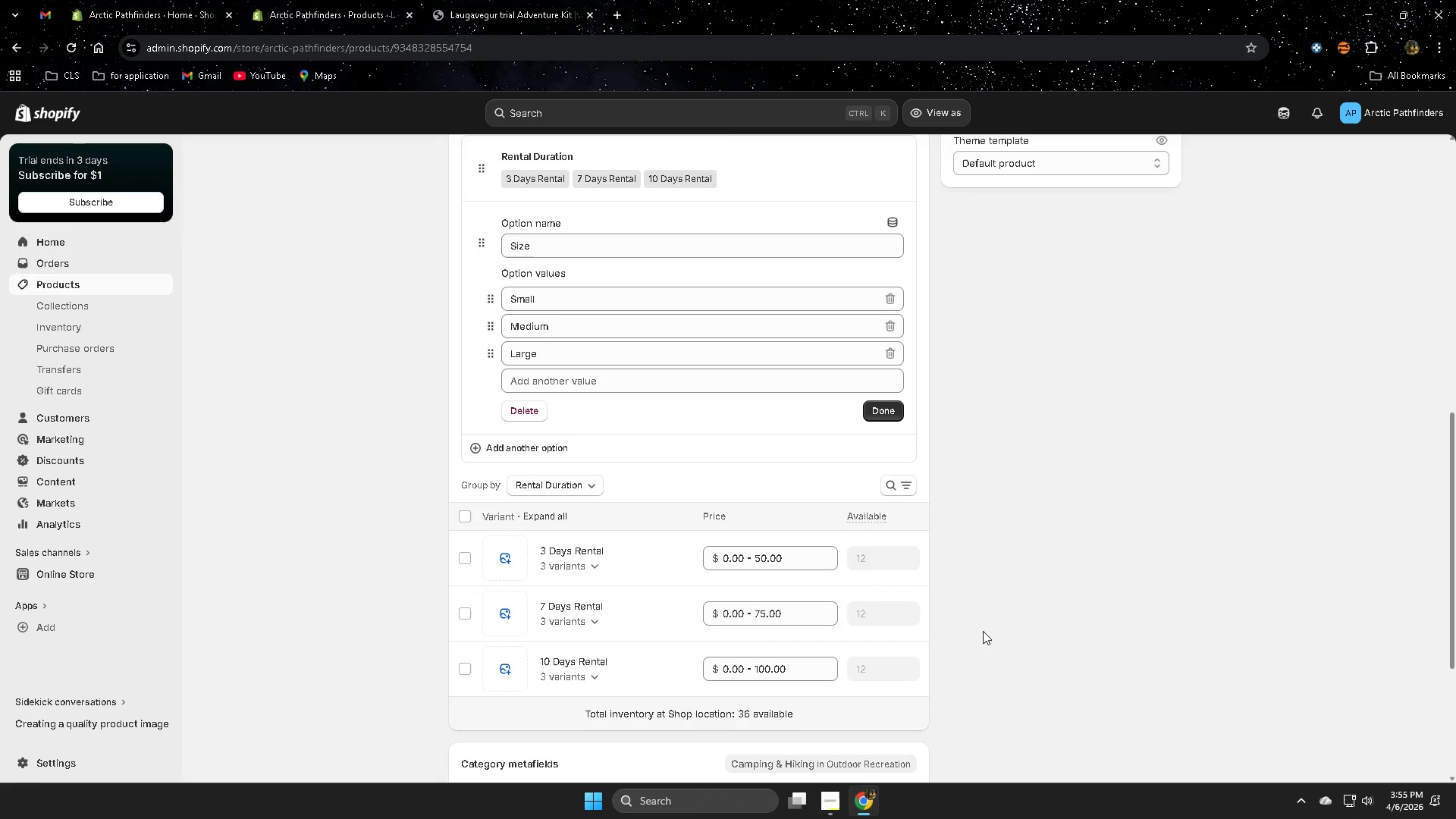 
left_click([583, 490])
 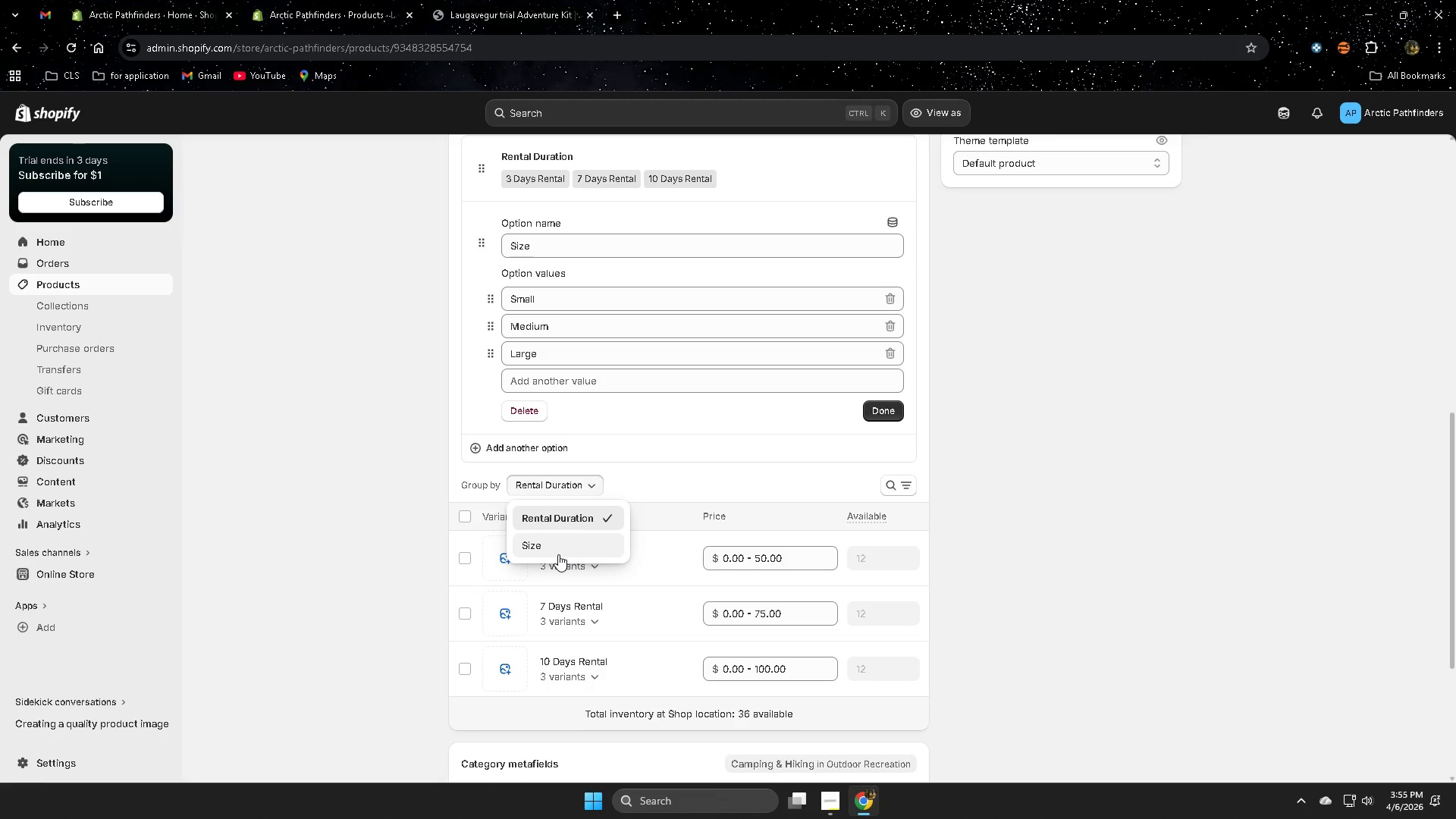 
left_click([558, 554])
 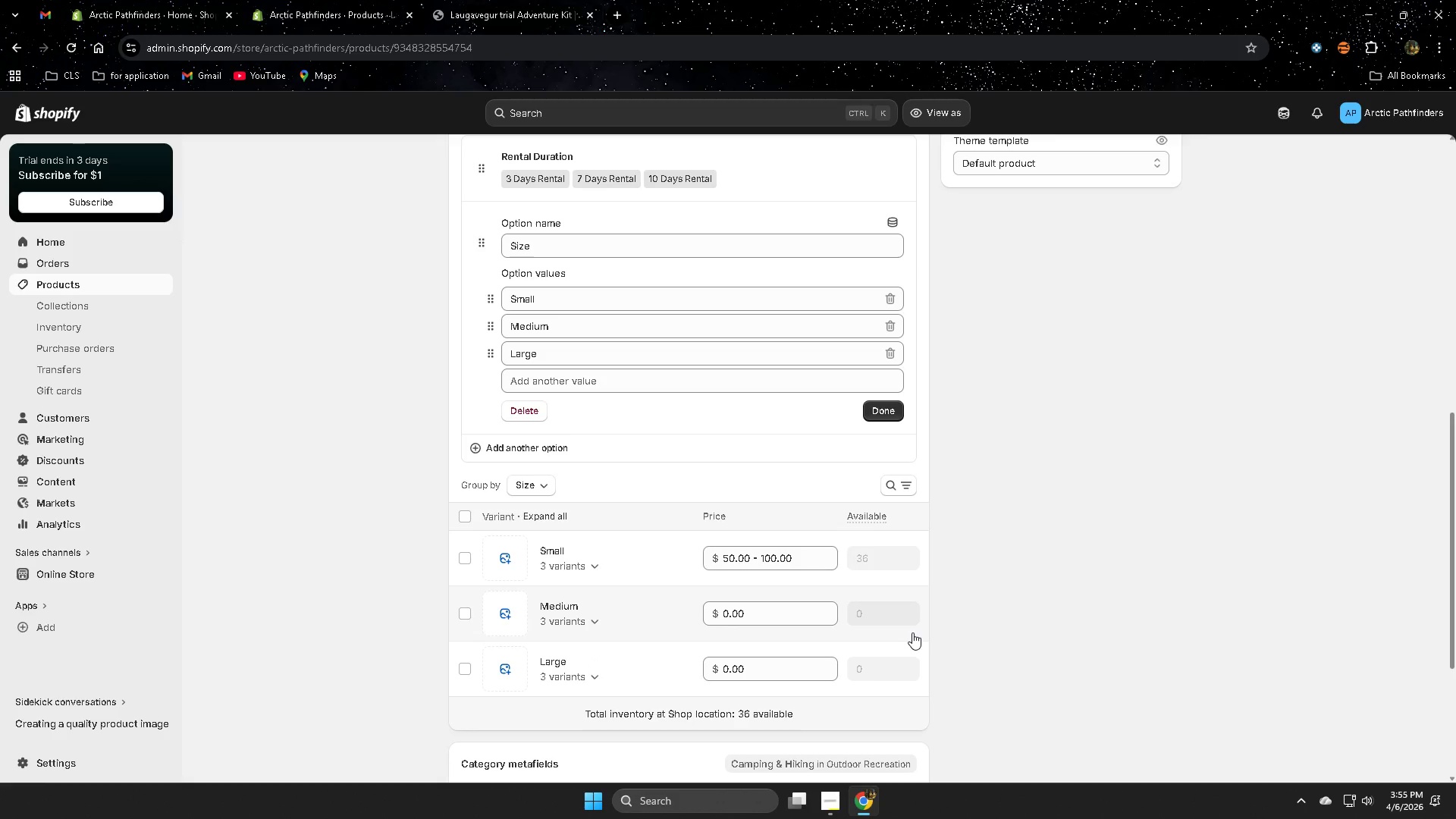 
wait(5.77)
 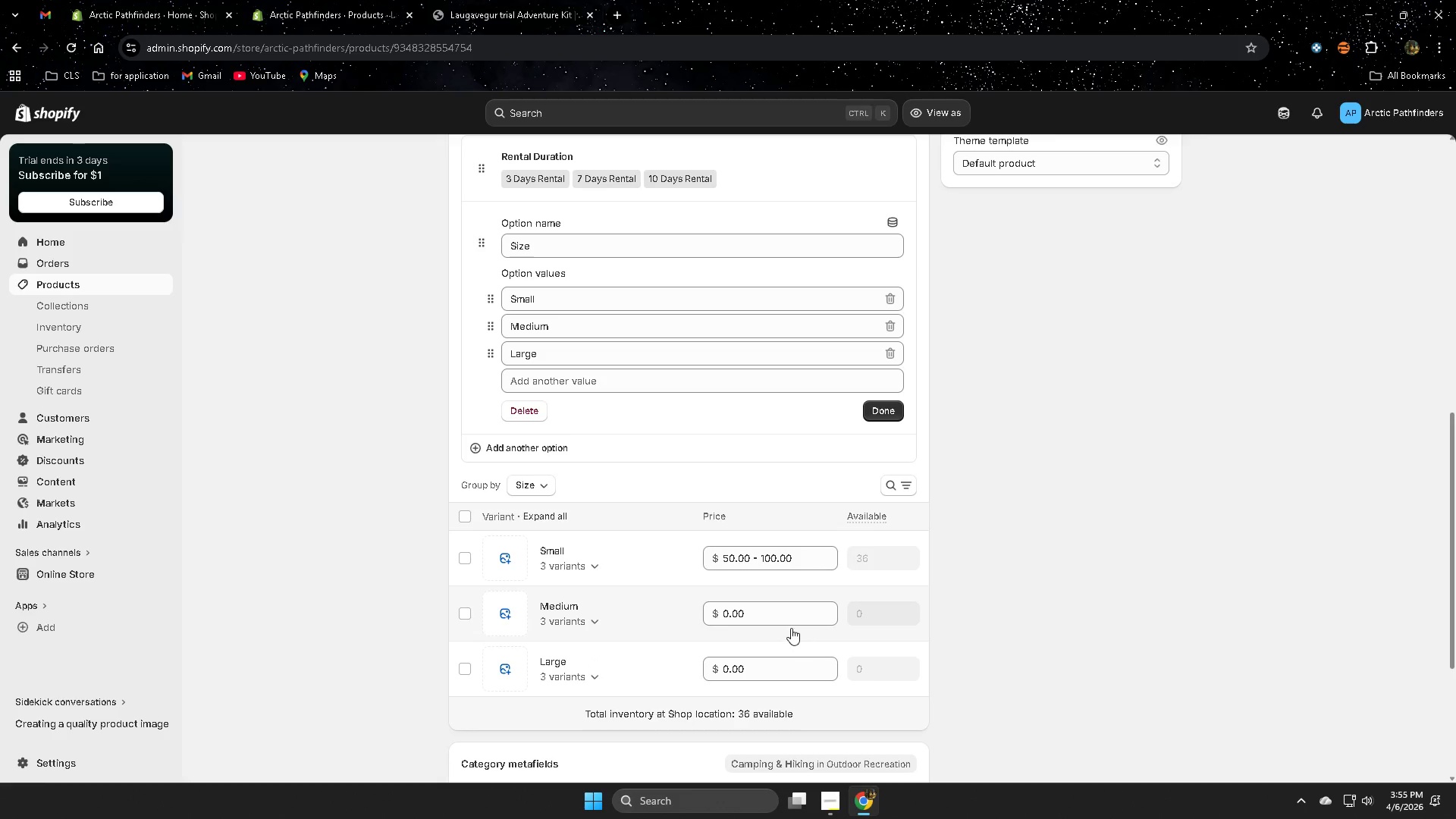 
left_click([787, 610])
 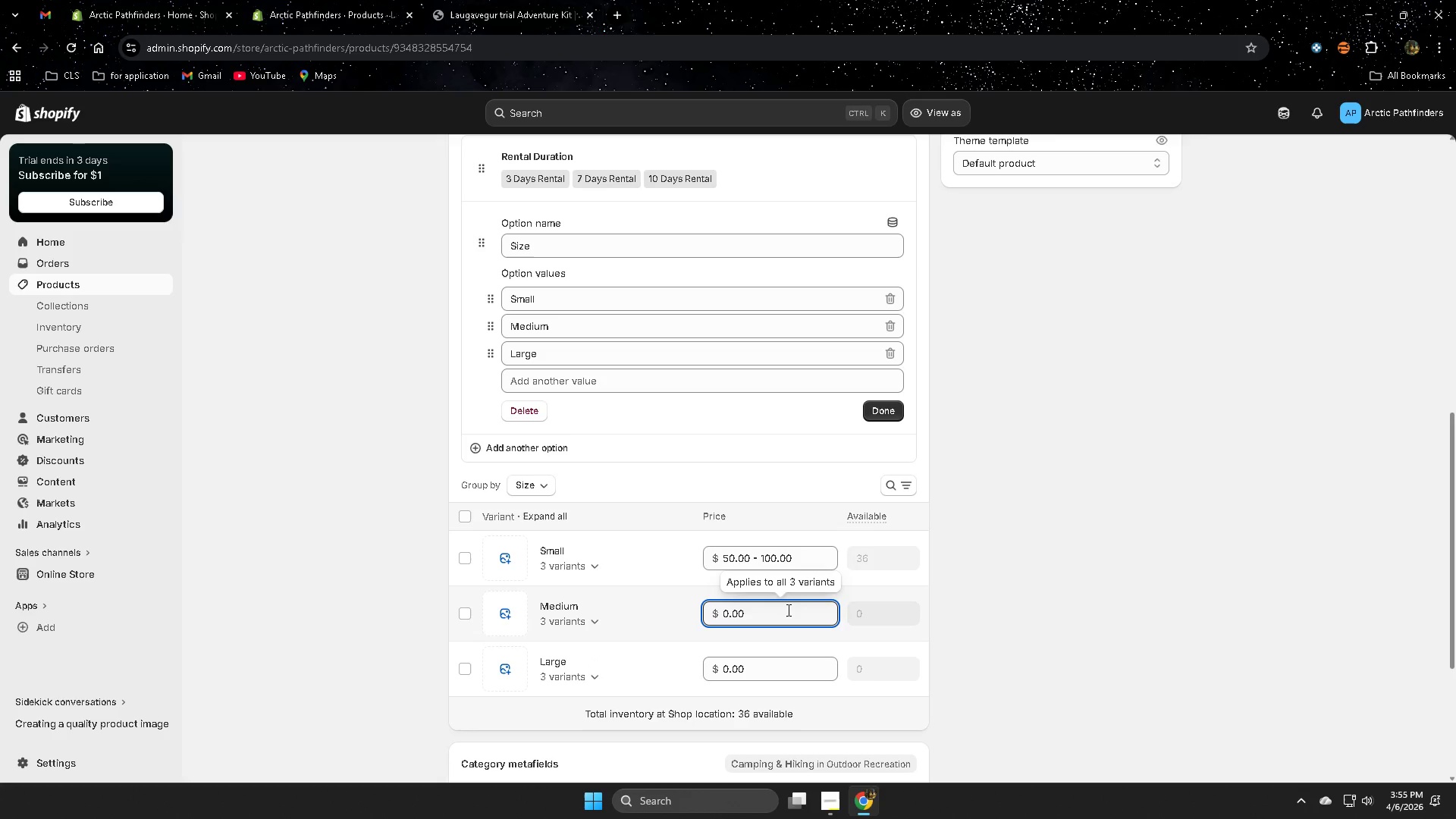 
double_click([787, 610])
 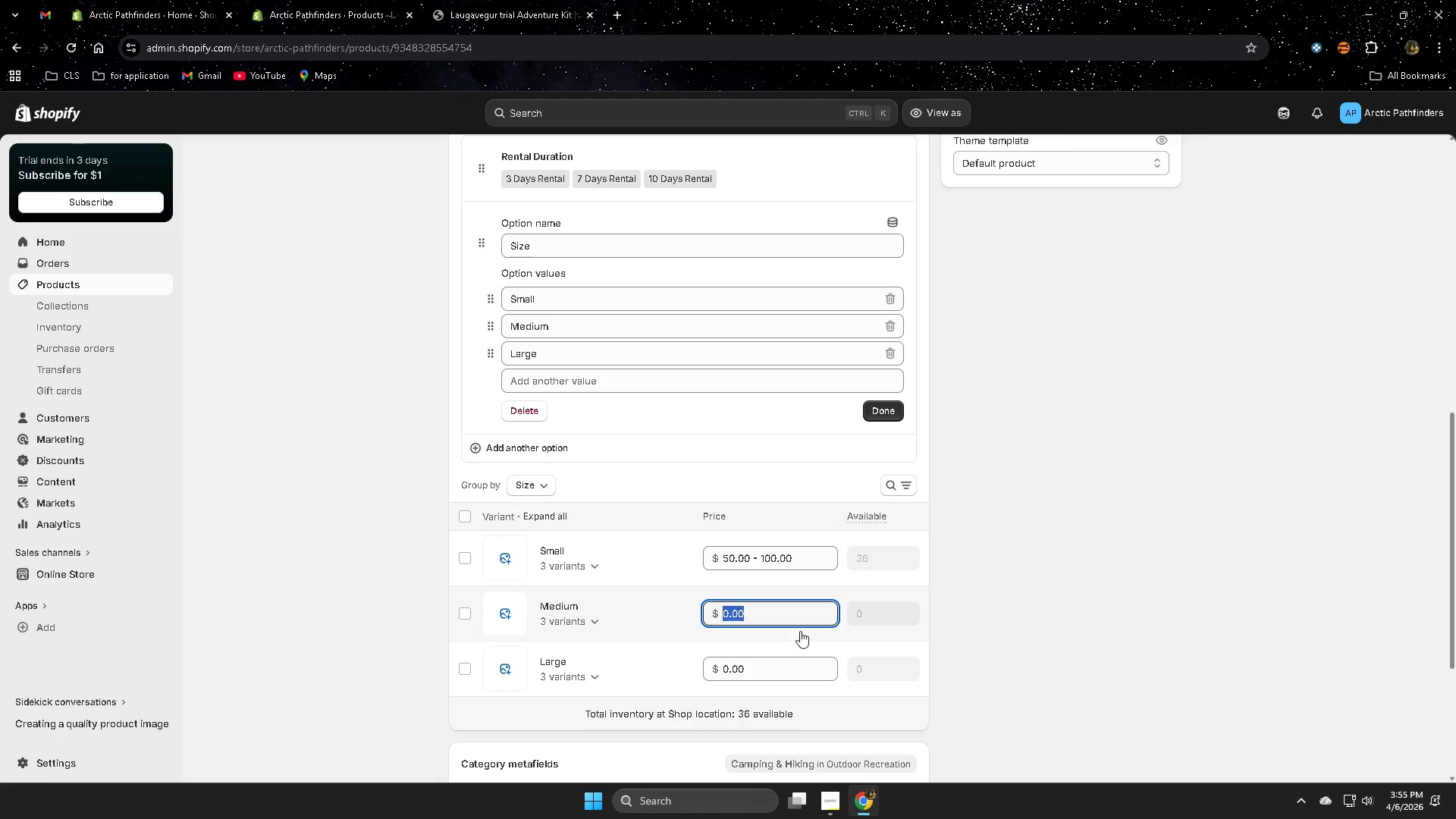 
wait(6.77)
 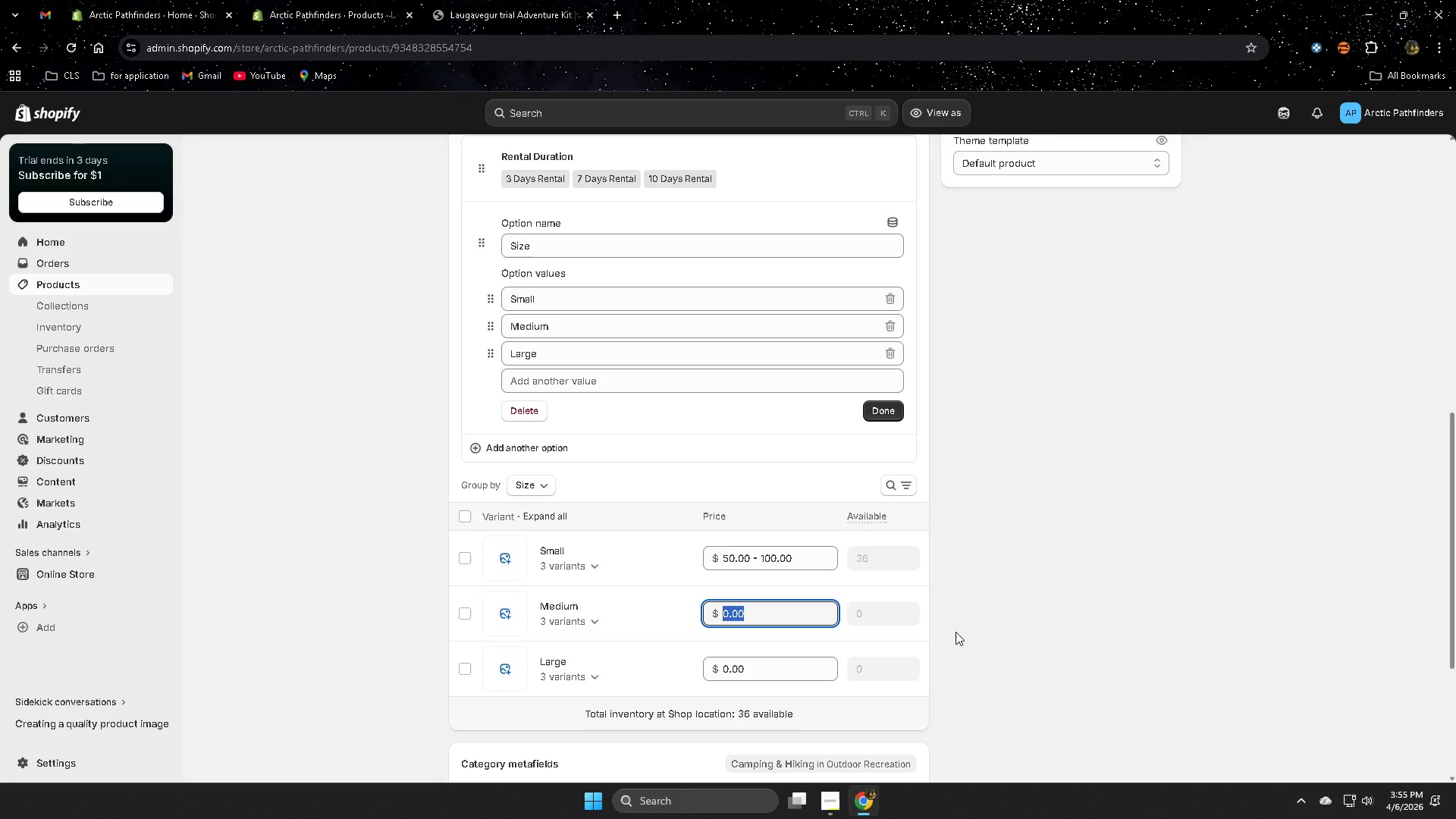 
key(Numpad5)
 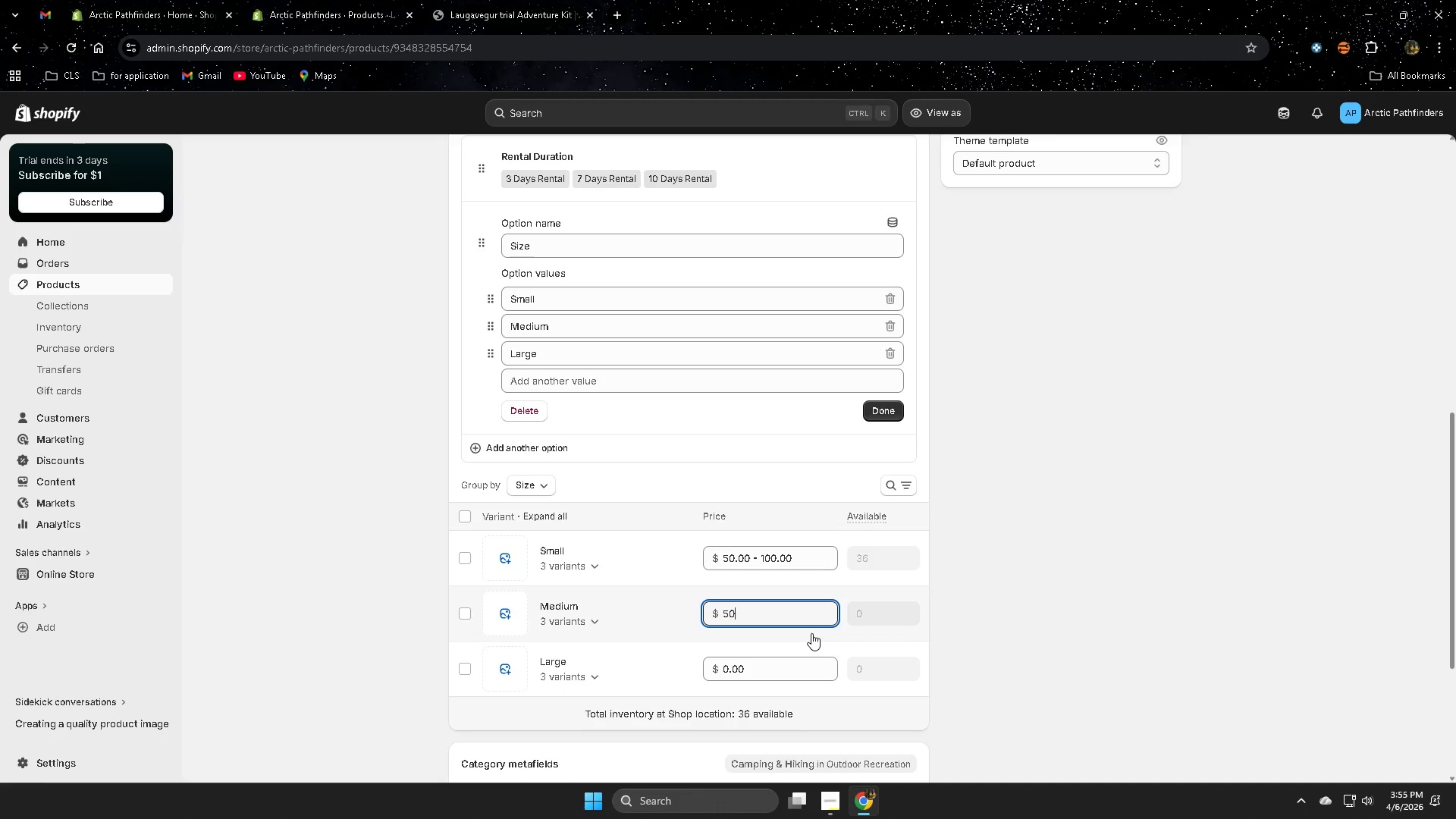 
key(Numpad0)
 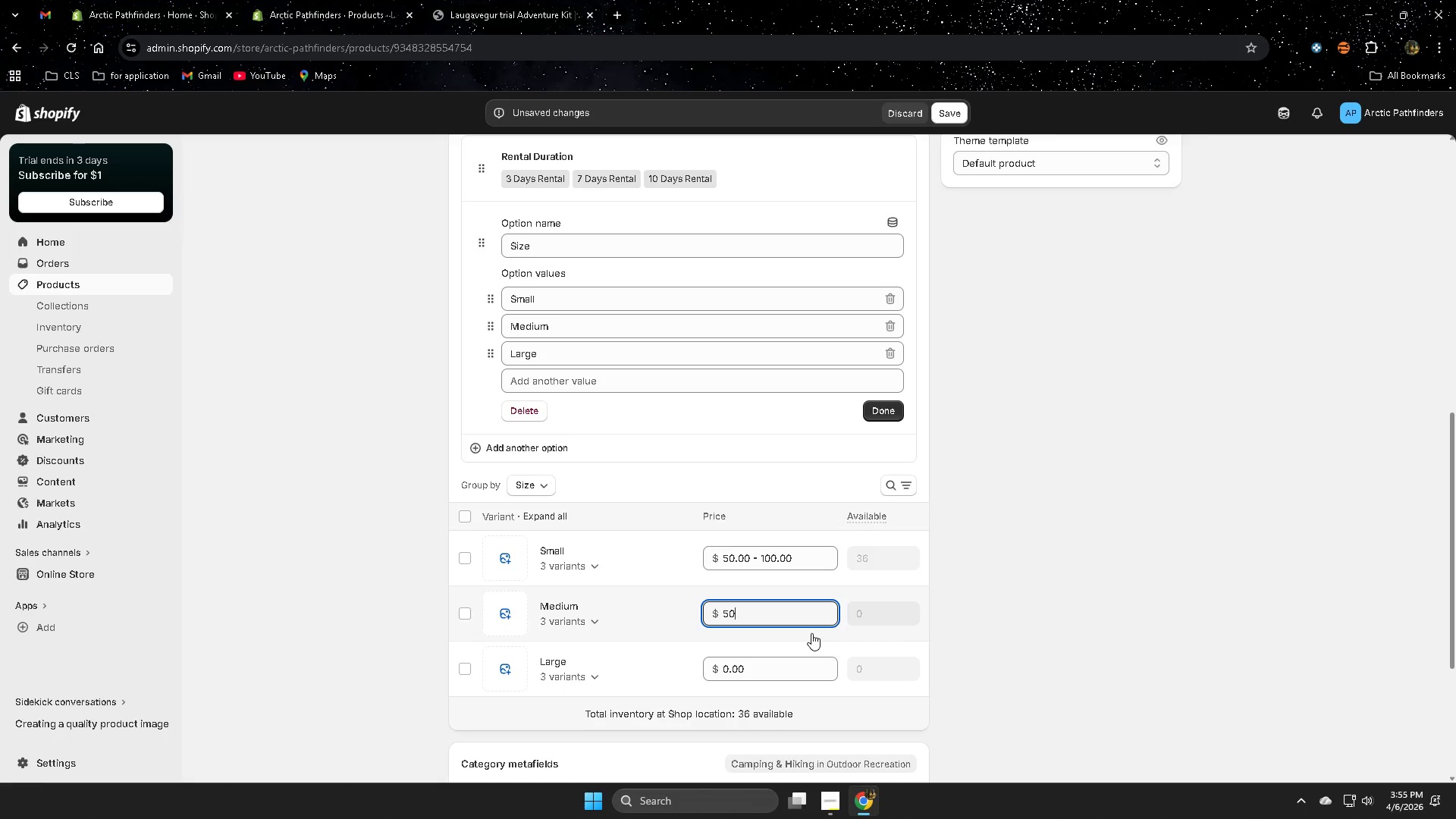 
type(- 1)
key(Backspace)
type(00)
key(Backspace)
key(Backspace)
type(100)
 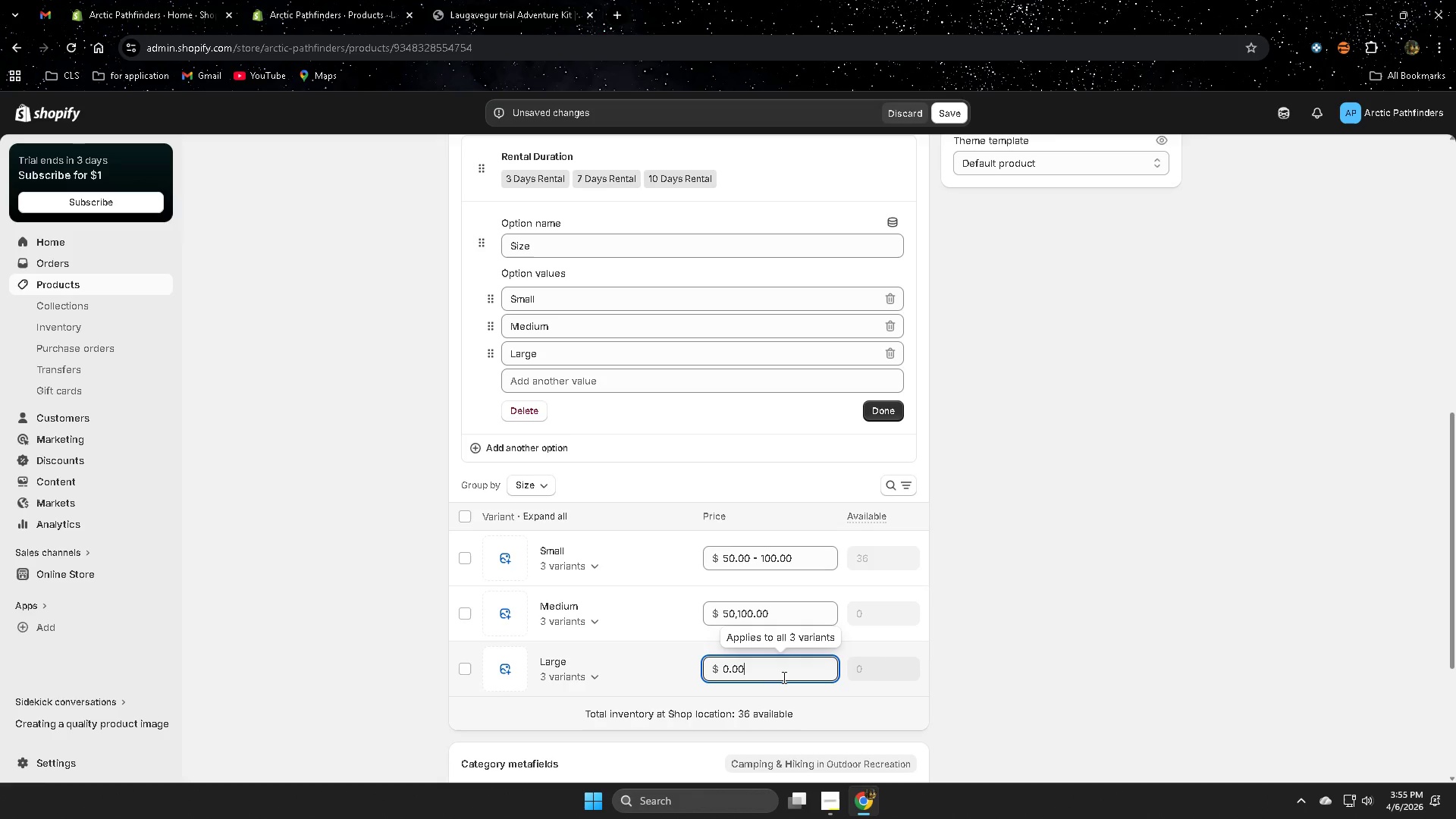 
scroll: coordinate [1000, 604], scroll_direction: down, amount: 1.0
 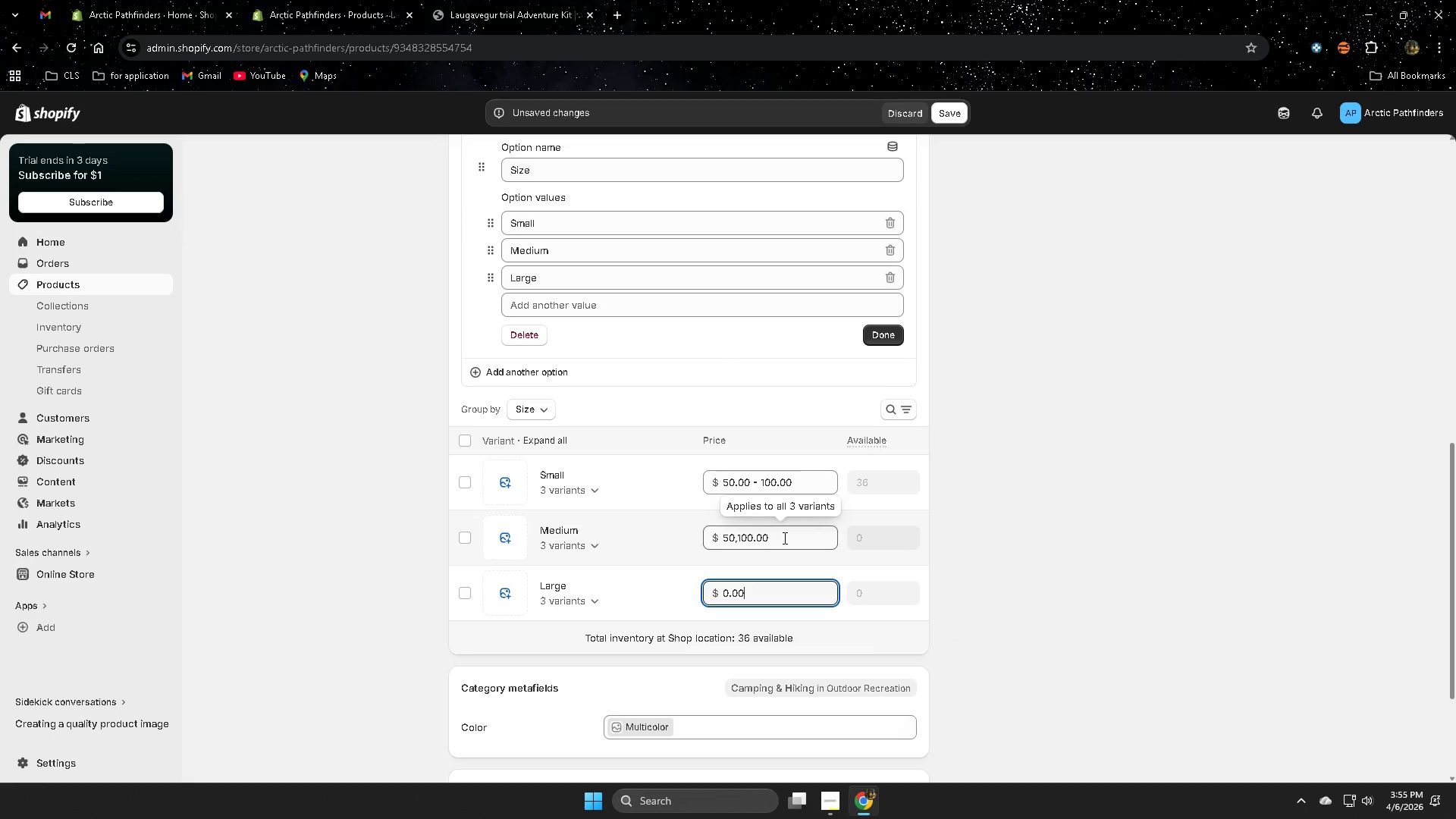 
double_click([783, 538])
 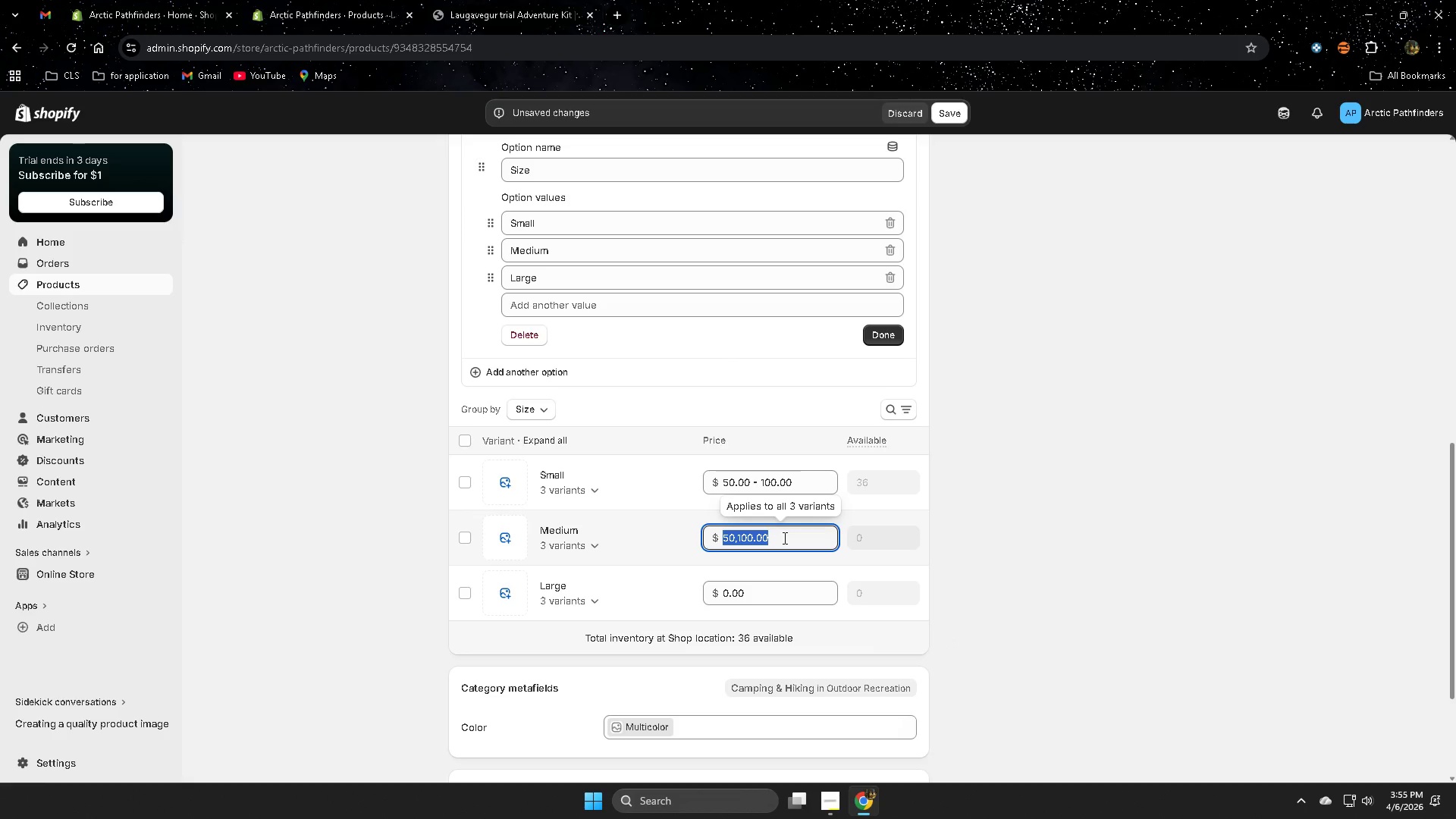 
triple_click([783, 538])
 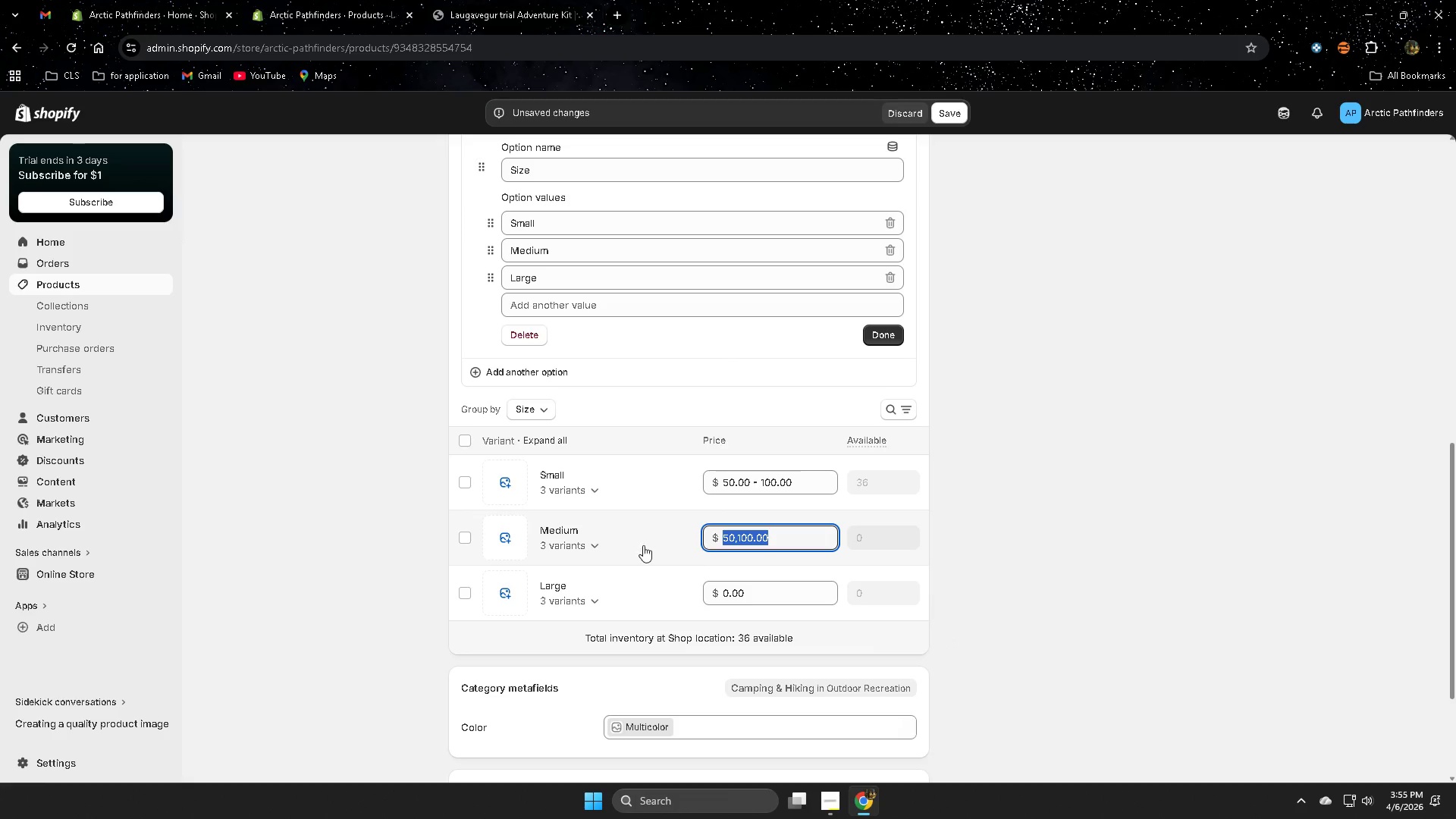 
left_click([598, 545])
 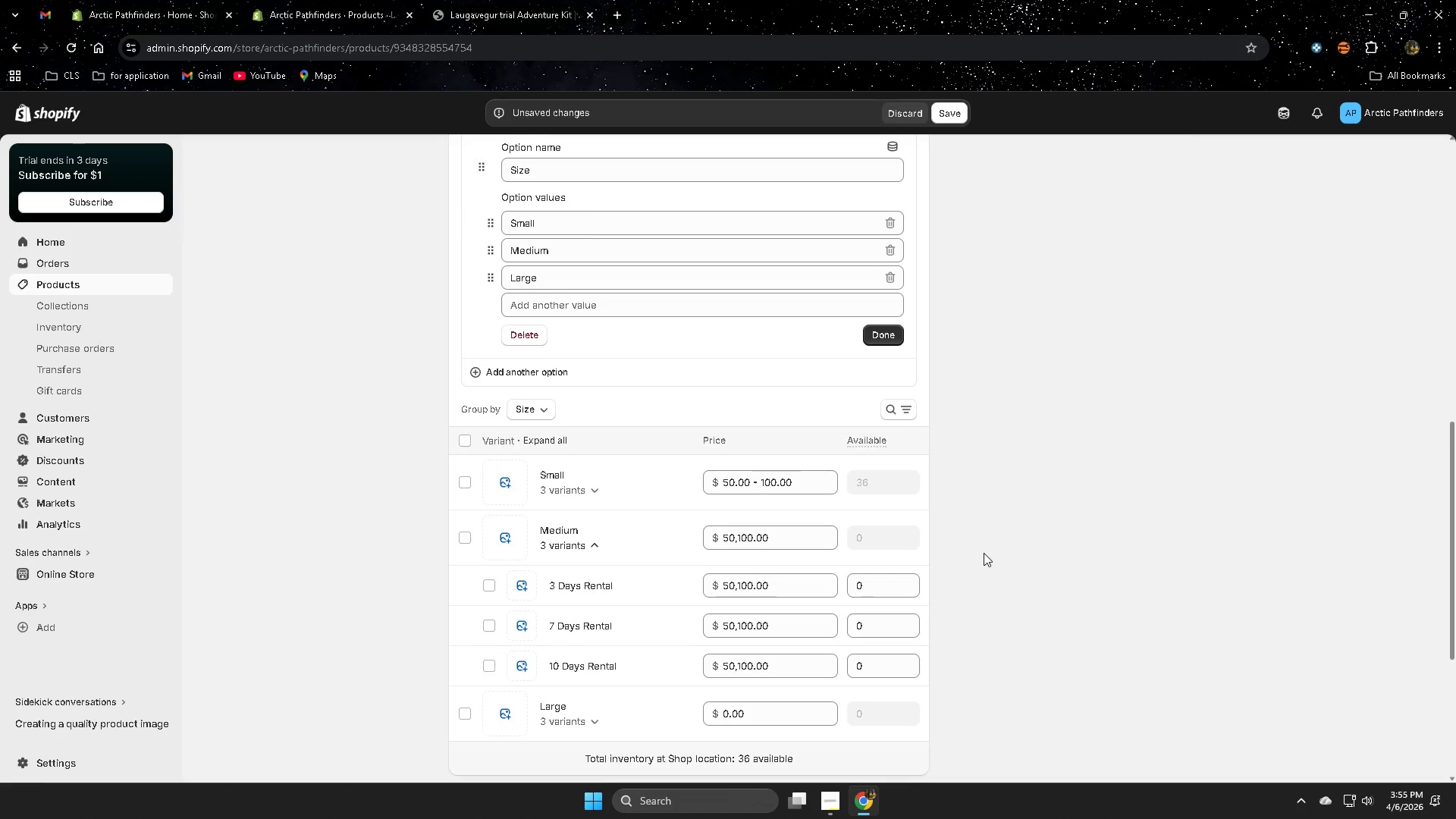 
scroll: coordinate [984, 553], scroll_direction: down, amount: 1.0
 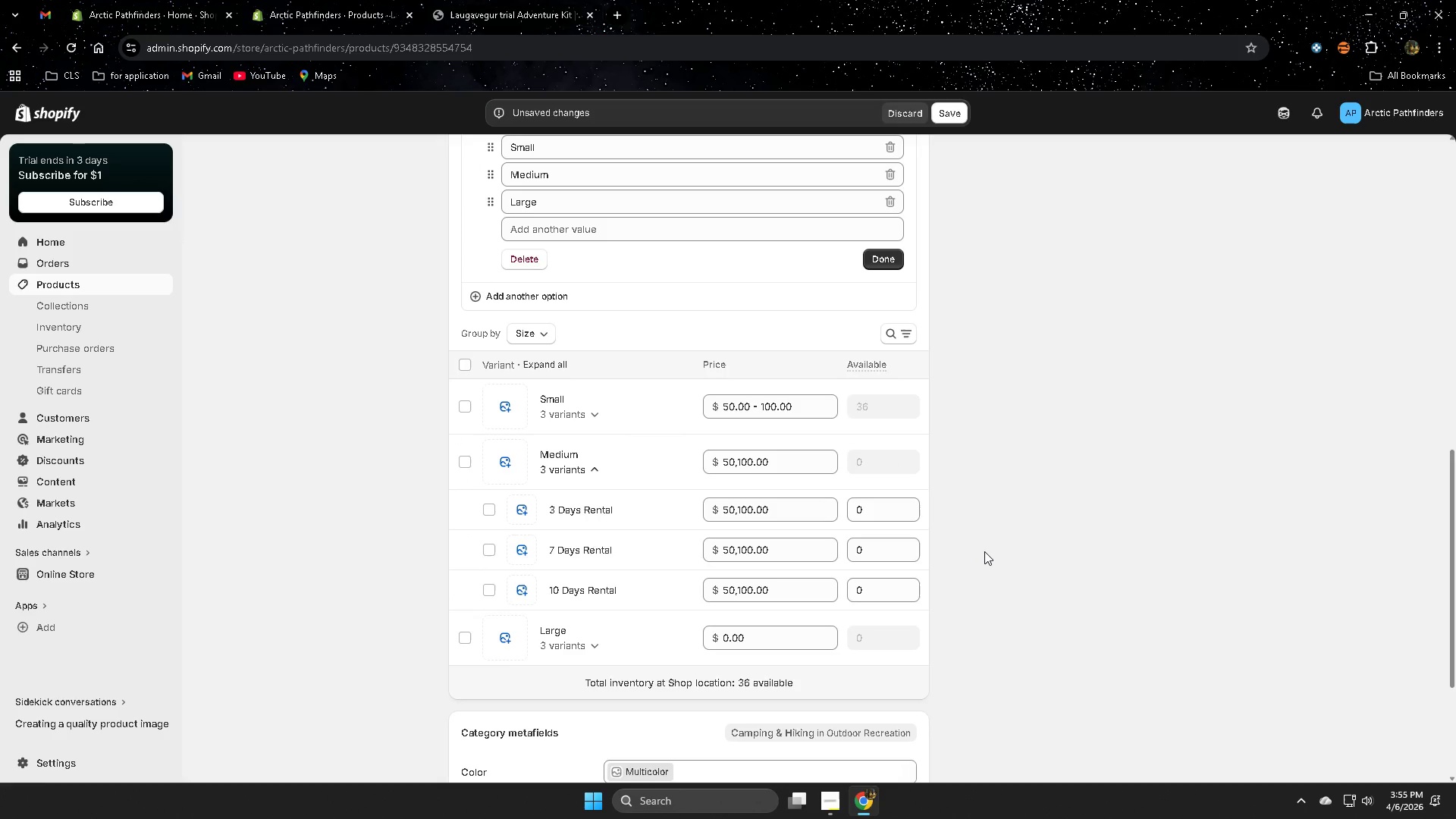 
scroll: coordinate [984, 551], scroll_direction: up, amount: 3.0
 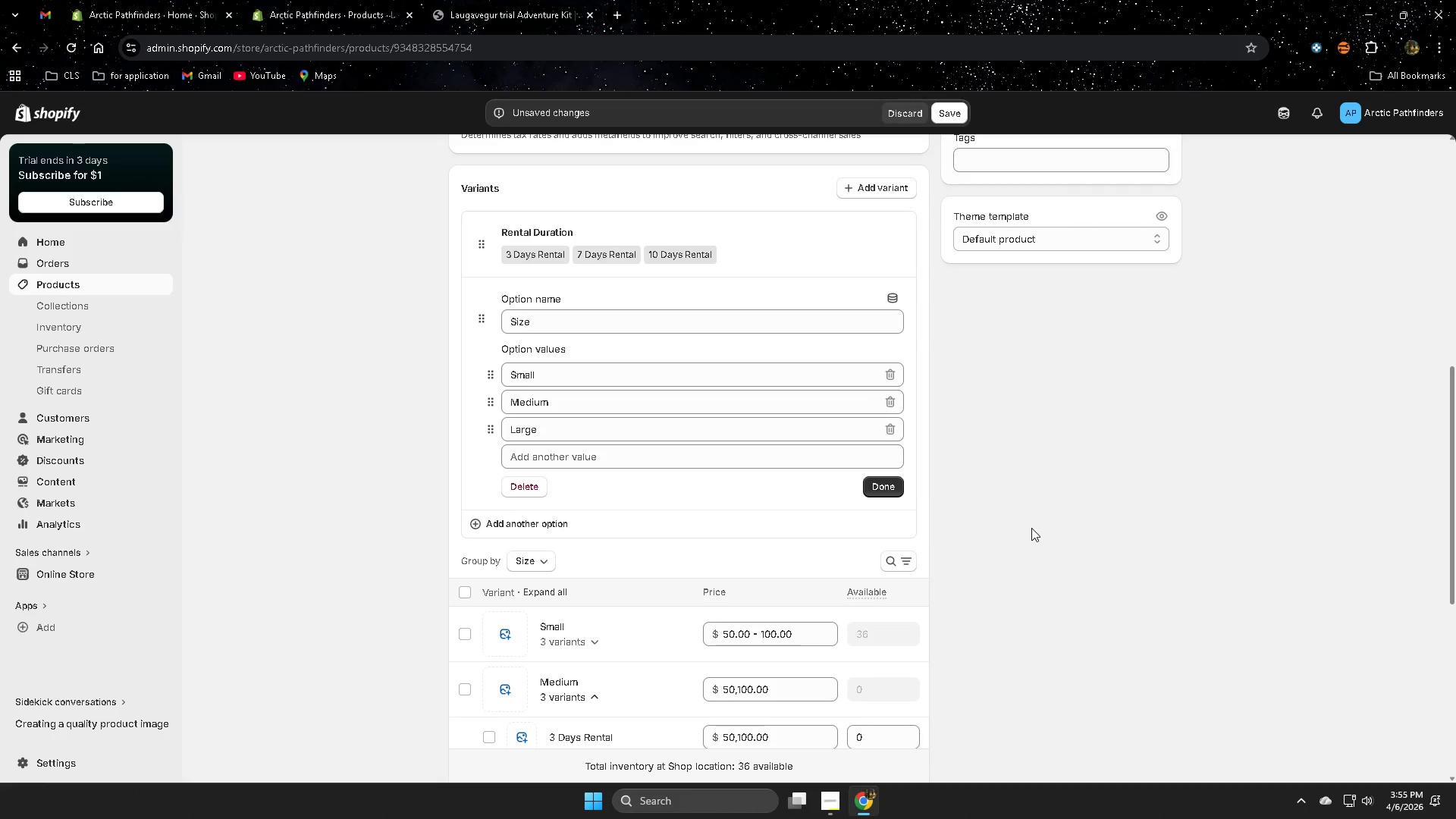 
scroll: coordinate [965, 482], scroll_direction: down, amount: 2.0
 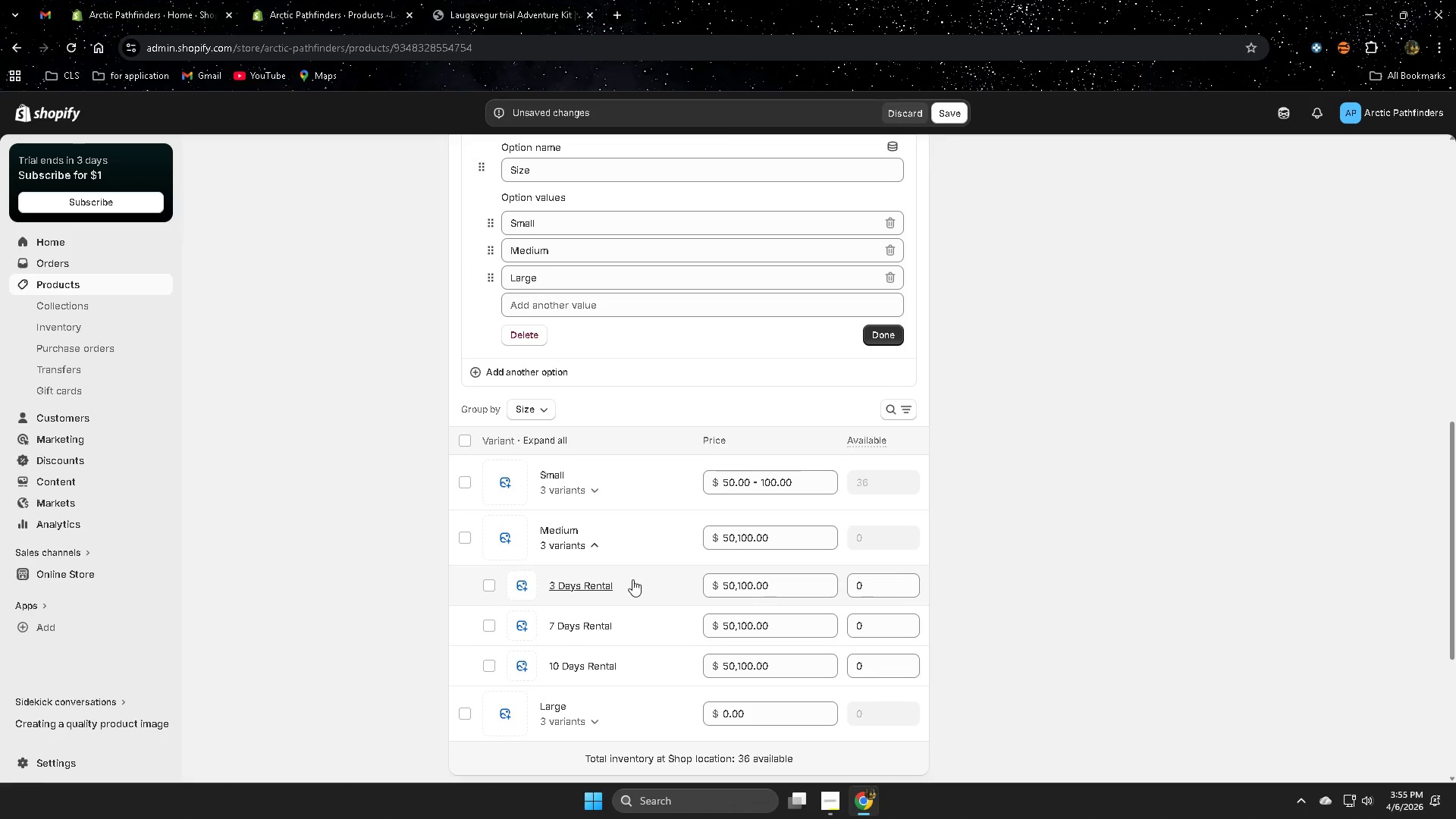 
left_click([599, 547])
 